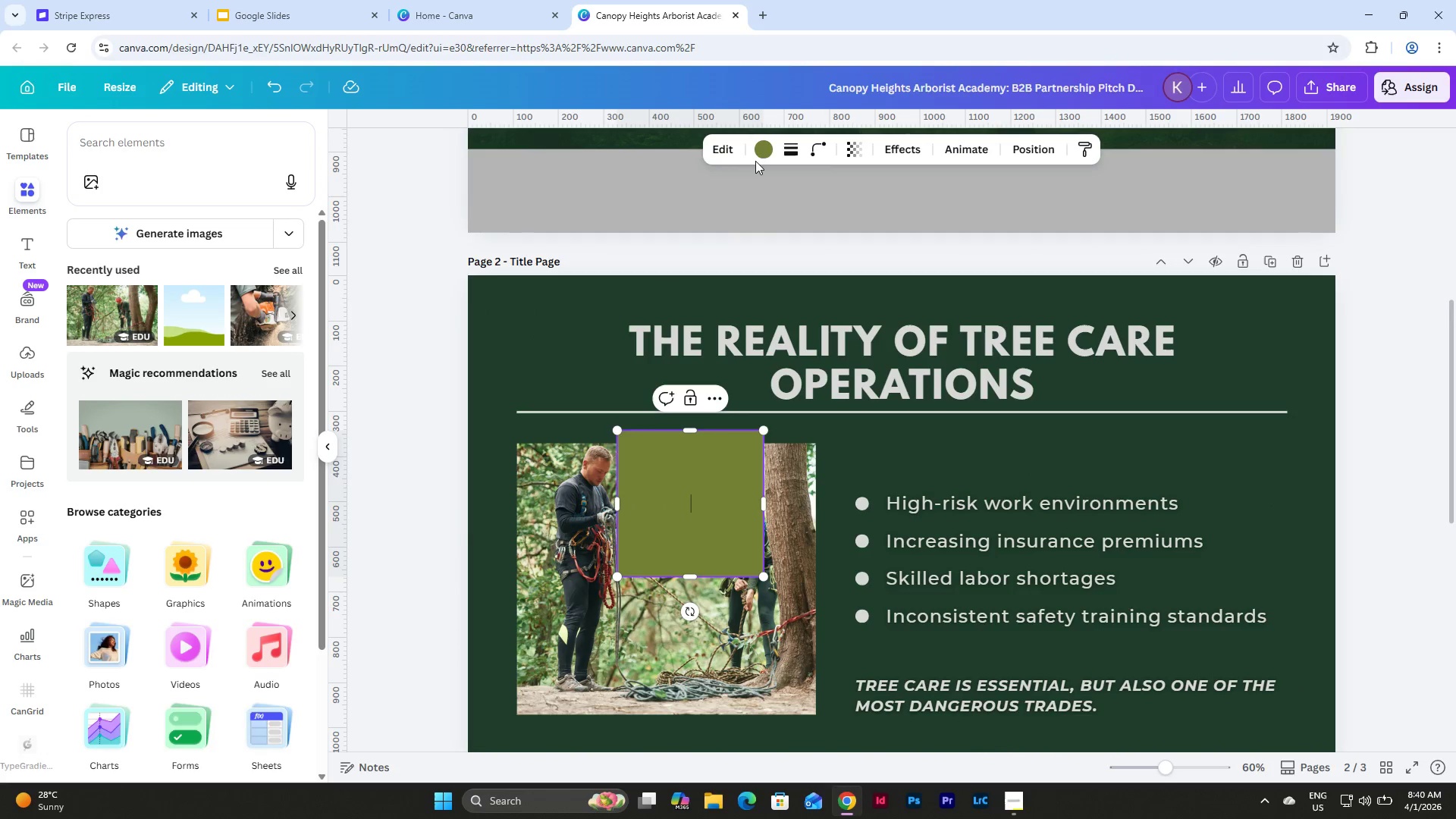 
left_click([763, 147])
 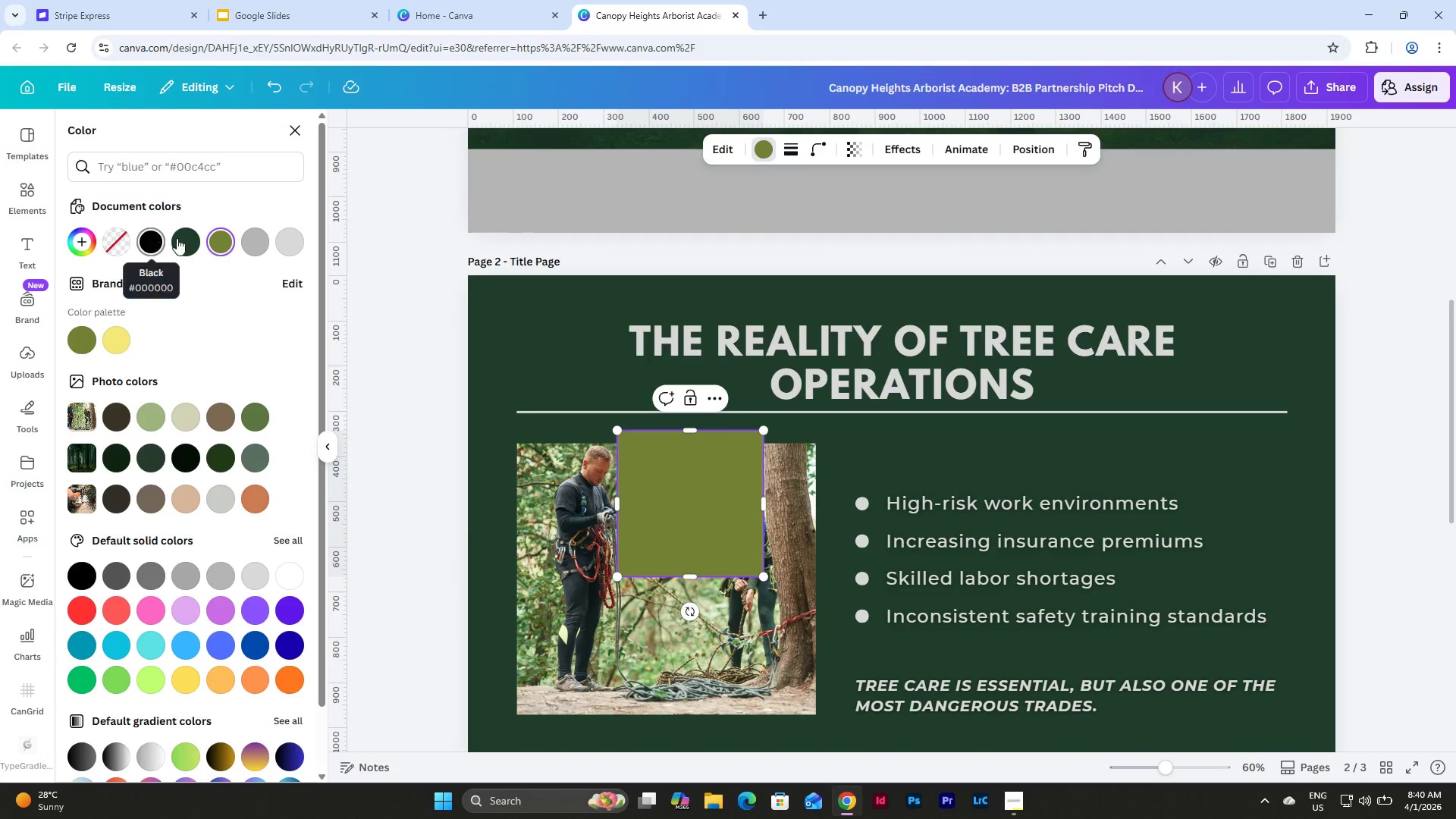 
left_click([188, 243])
 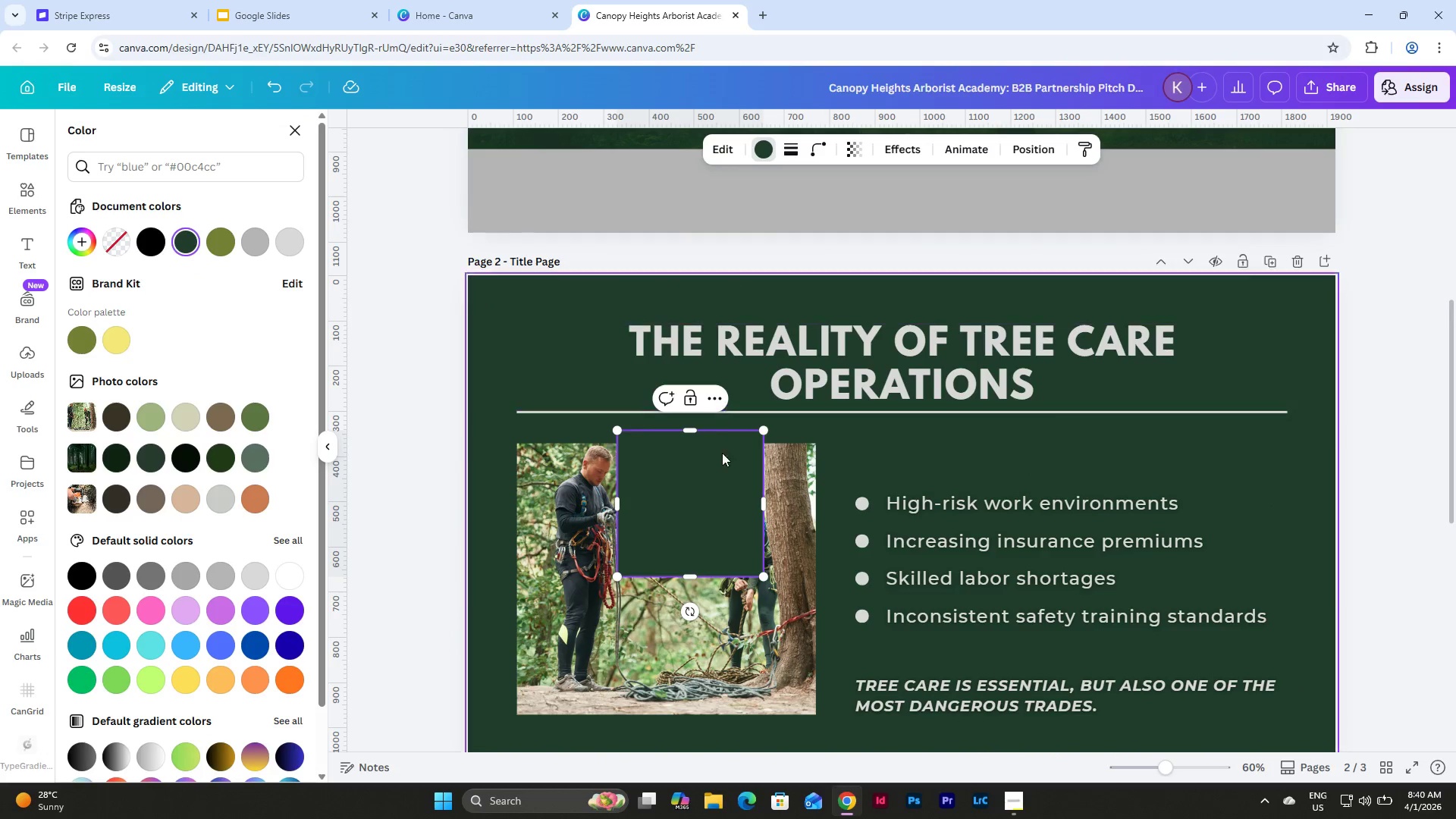 
left_click_drag(start_coordinate=[715, 493], to_coordinate=[552, 500])
 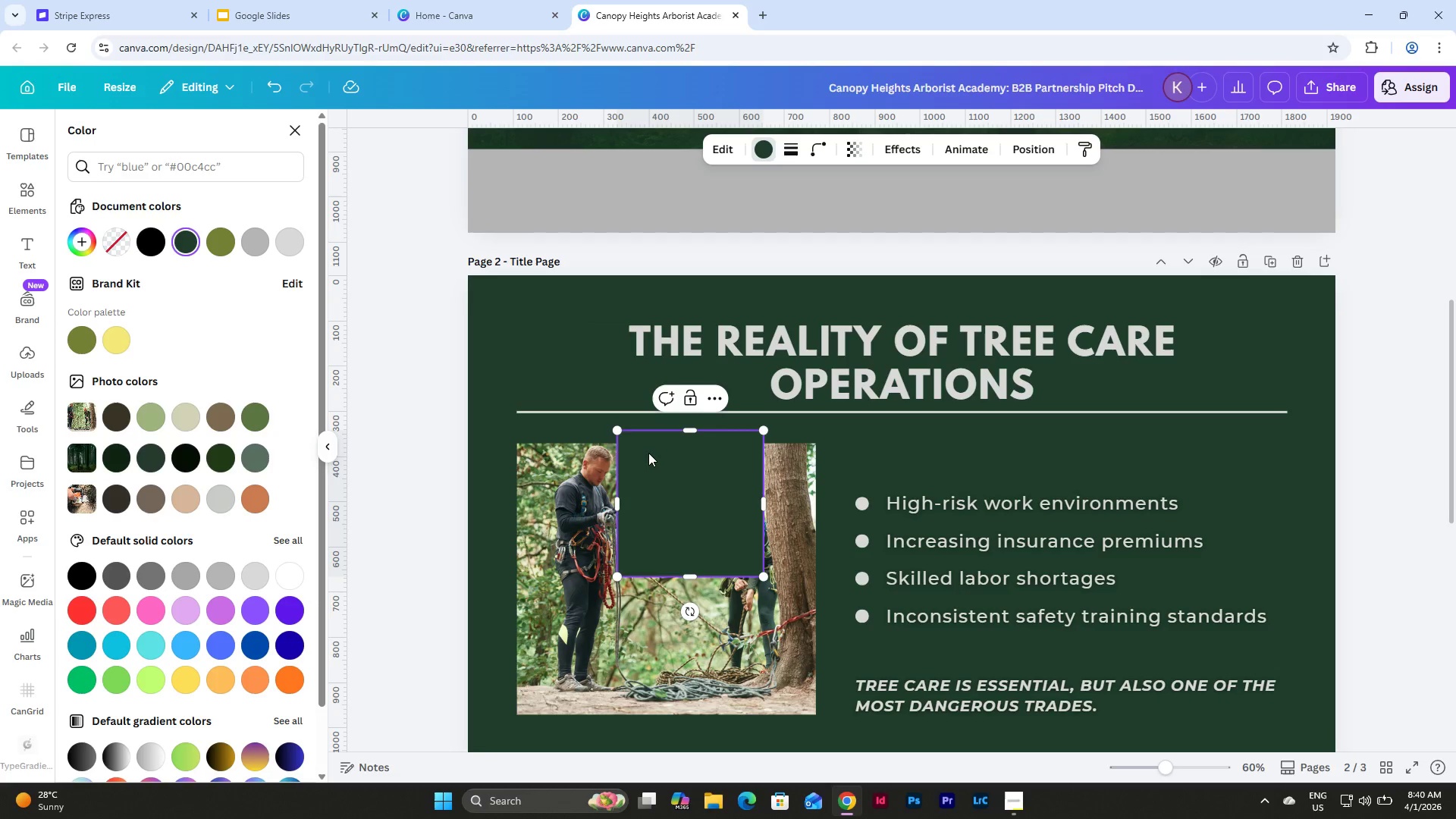 
left_click_drag(start_coordinate=[654, 446], to_coordinate=[507, 444])
 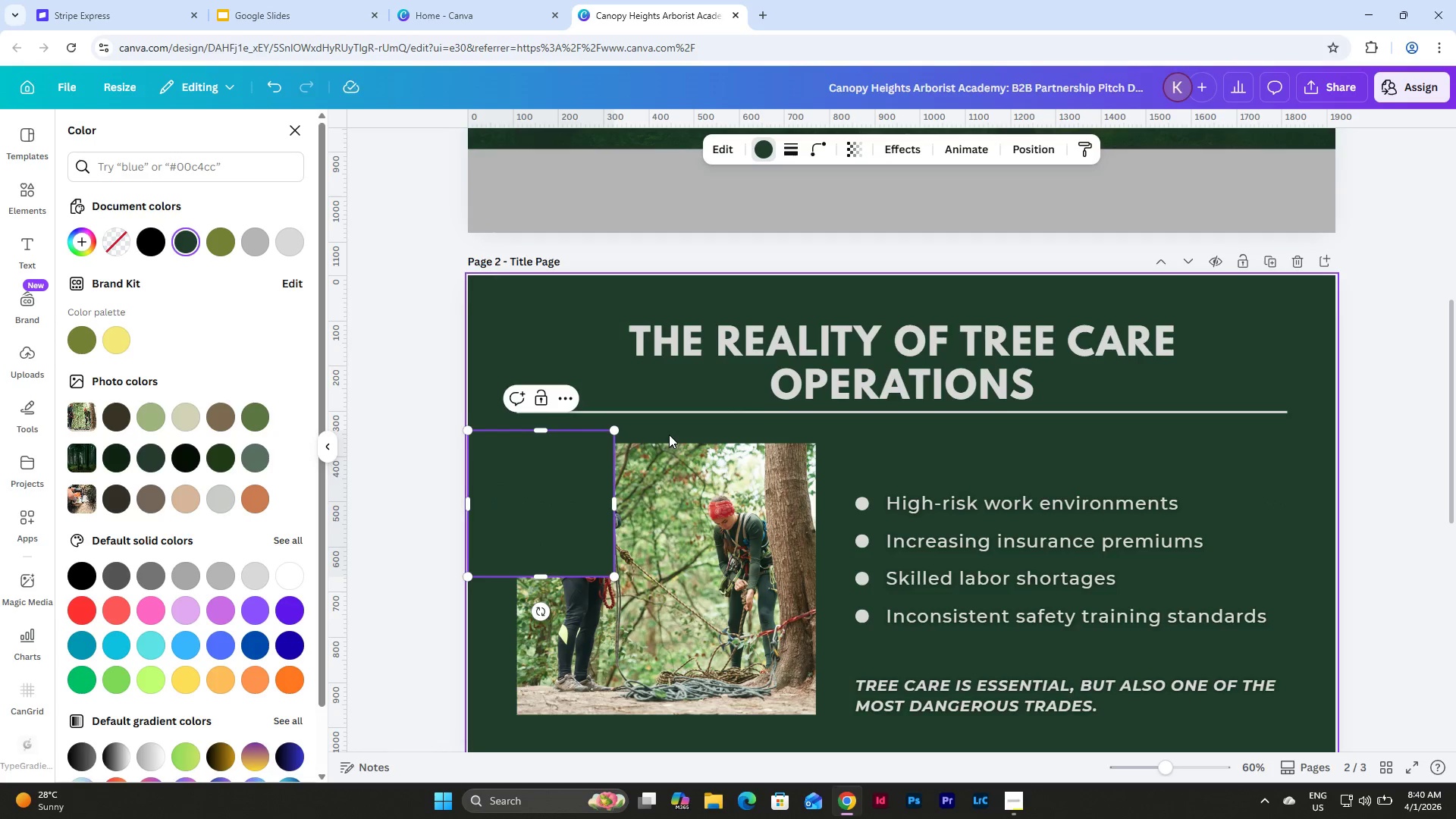 
scroll: coordinate [669, 435], scroll_direction: down, amount: 2.0
 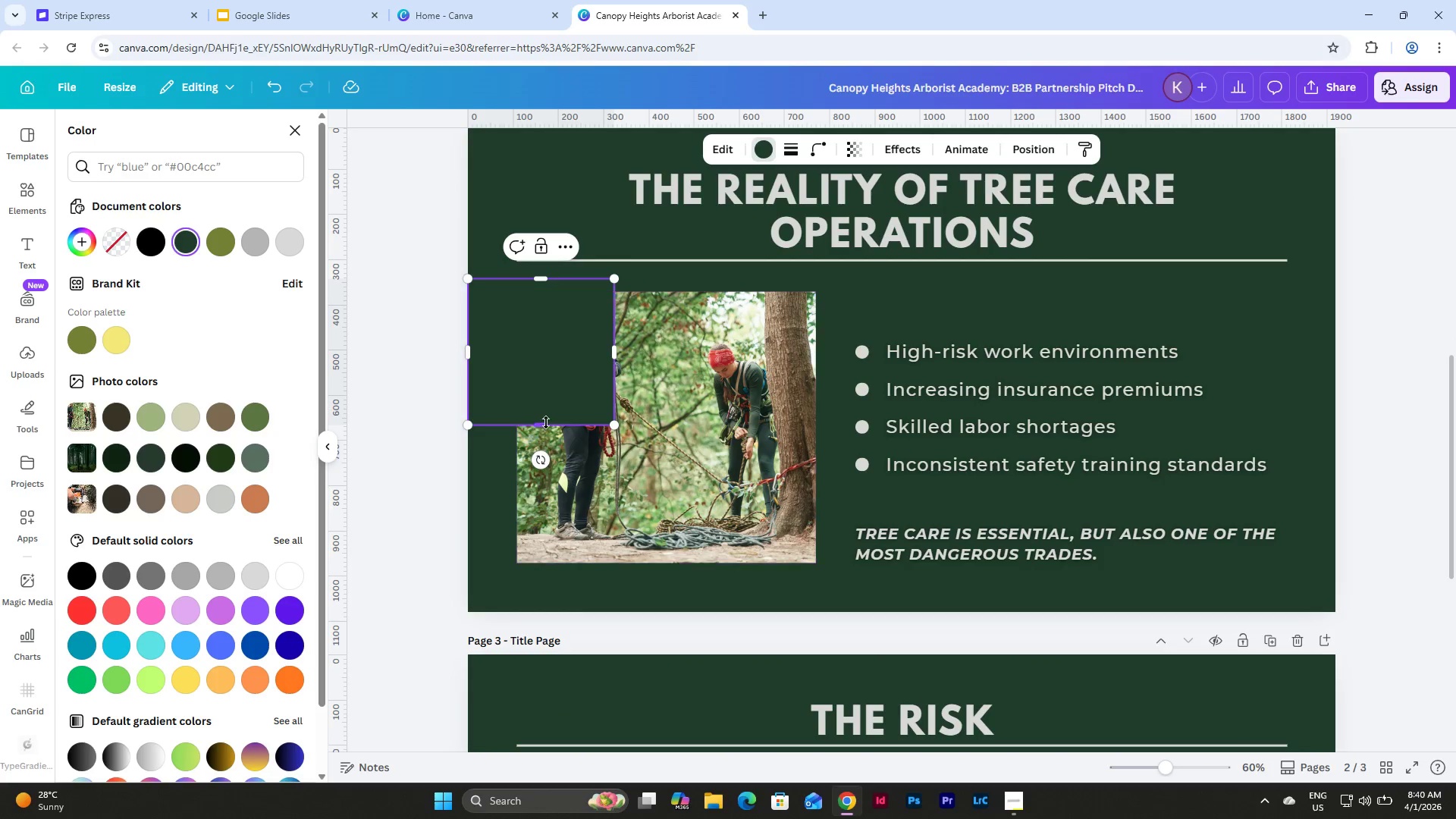 
left_click_drag(start_coordinate=[546, 422], to_coordinate=[539, 563])
 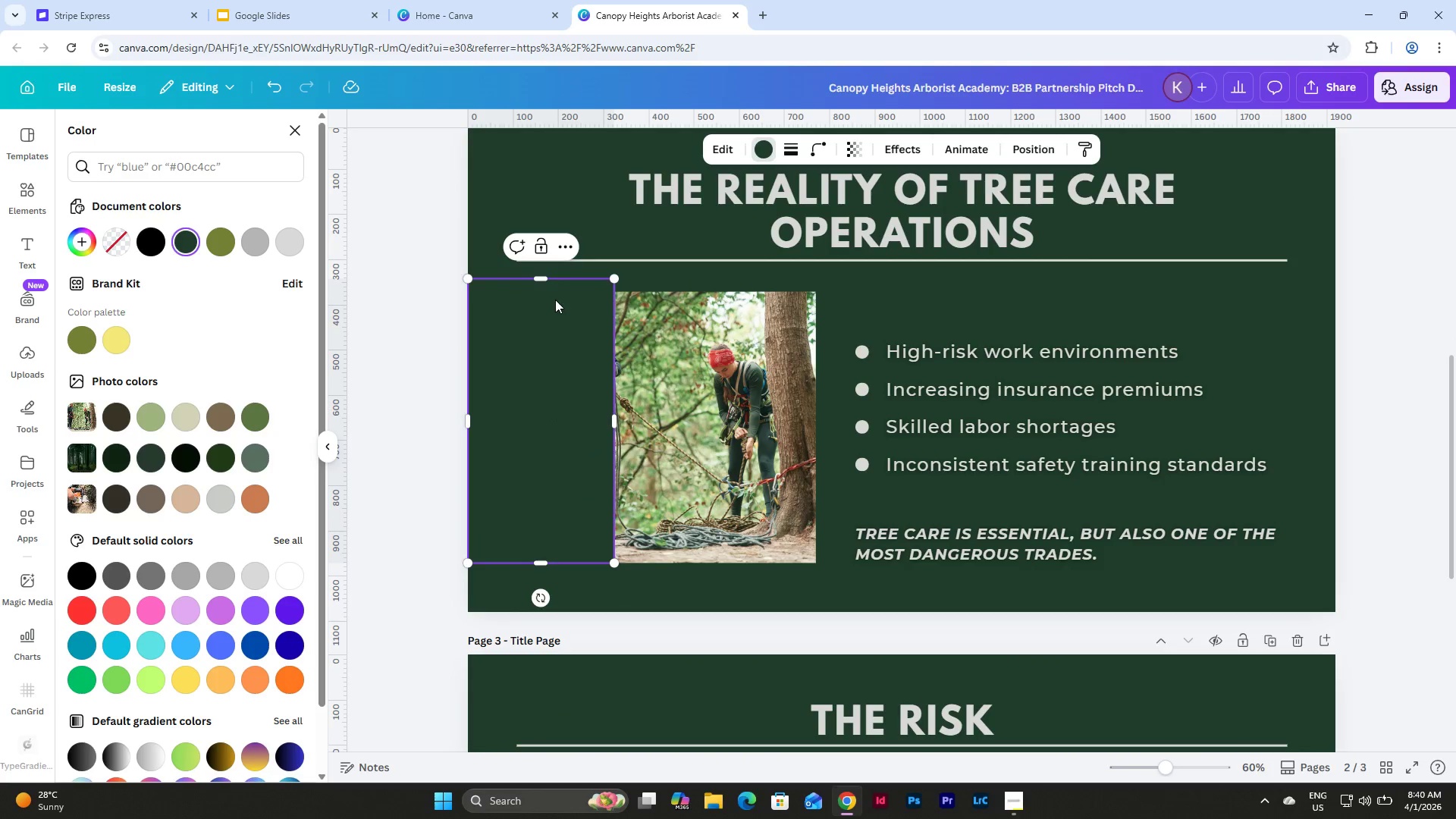 
left_click_drag(start_coordinate=[542, 277], to_coordinate=[542, 271])
 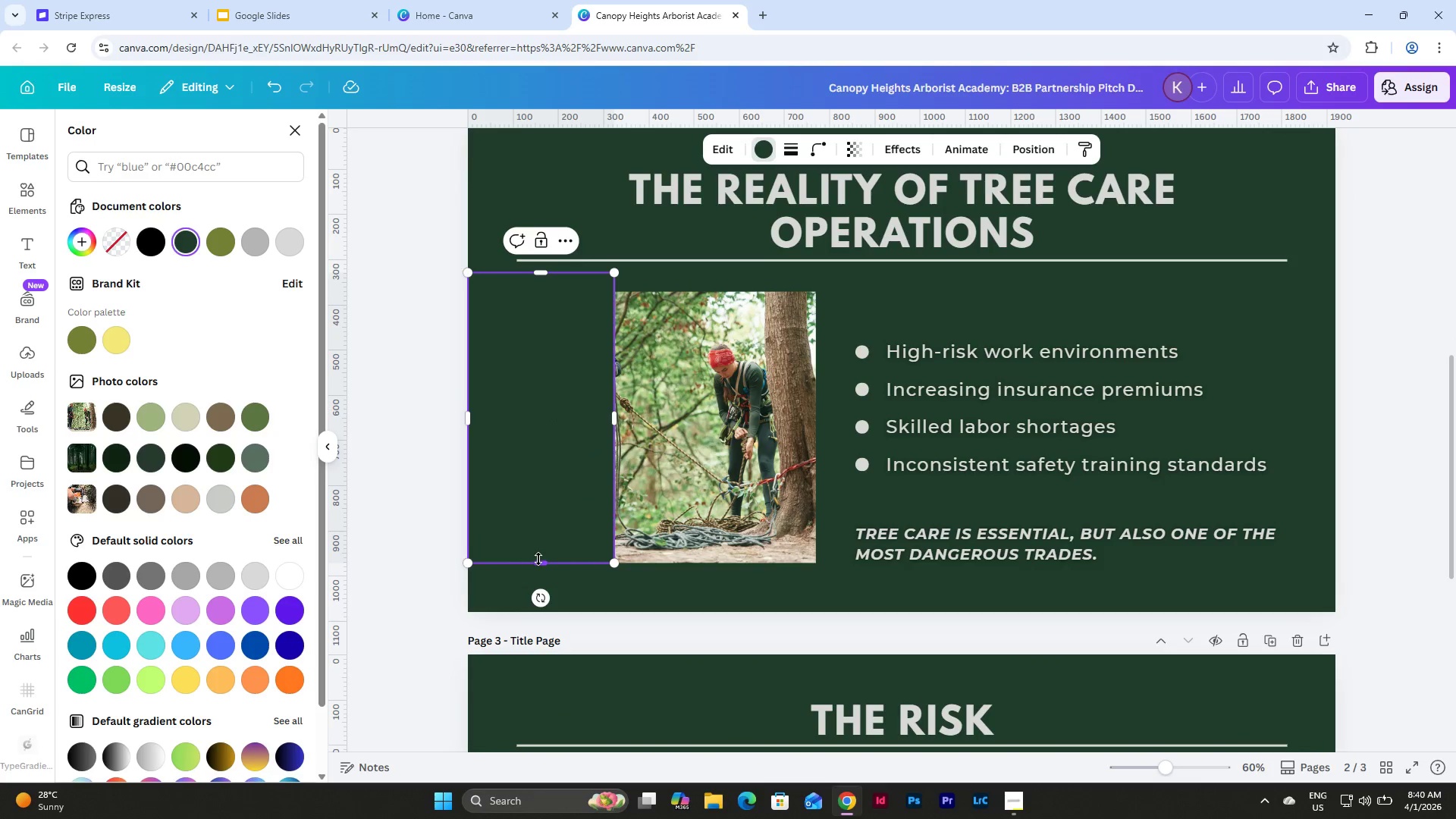 
left_click_drag(start_coordinate=[539, 563], to_coordinate=[536, 573])
 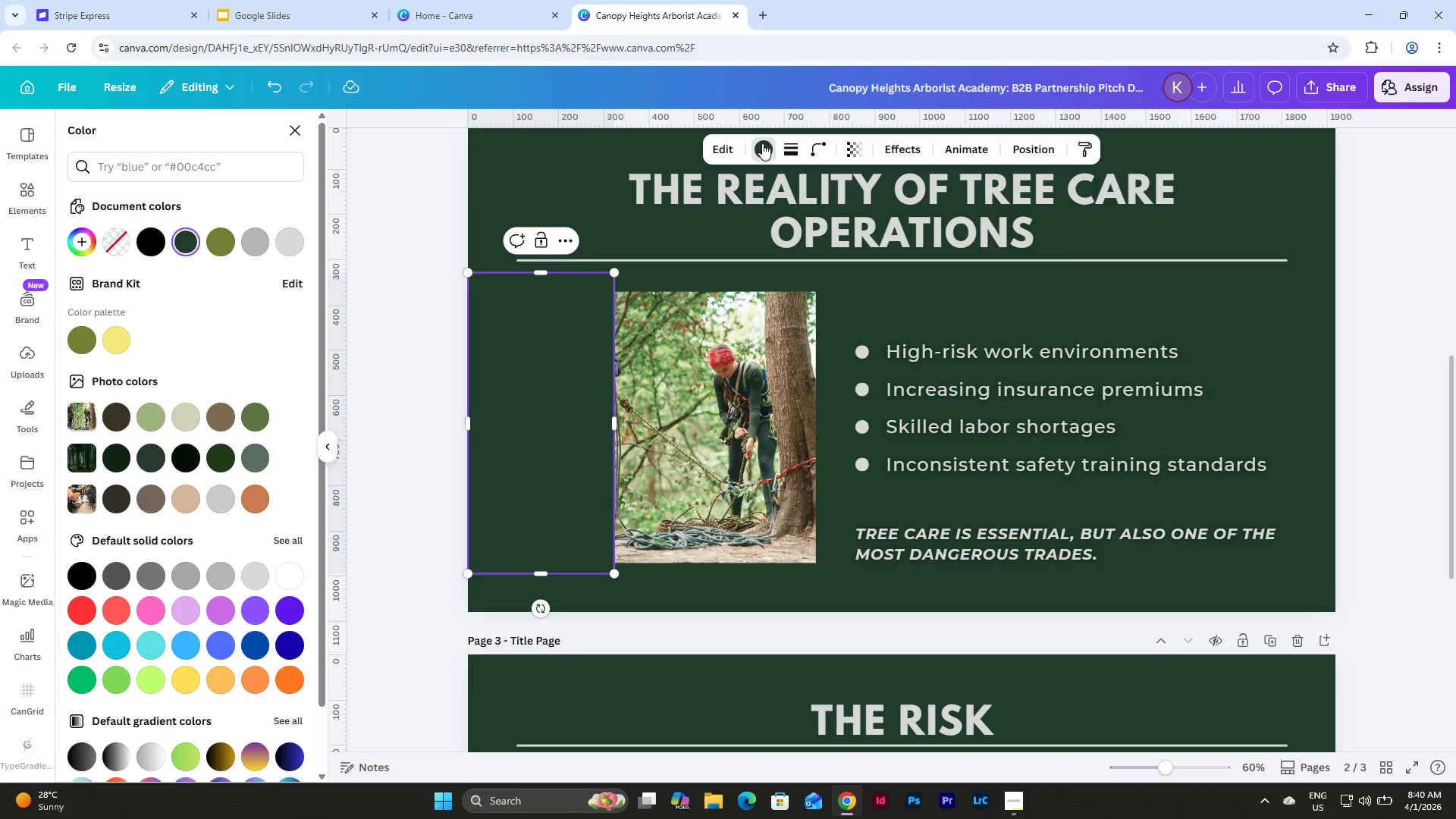 
left_click([182, 240])
 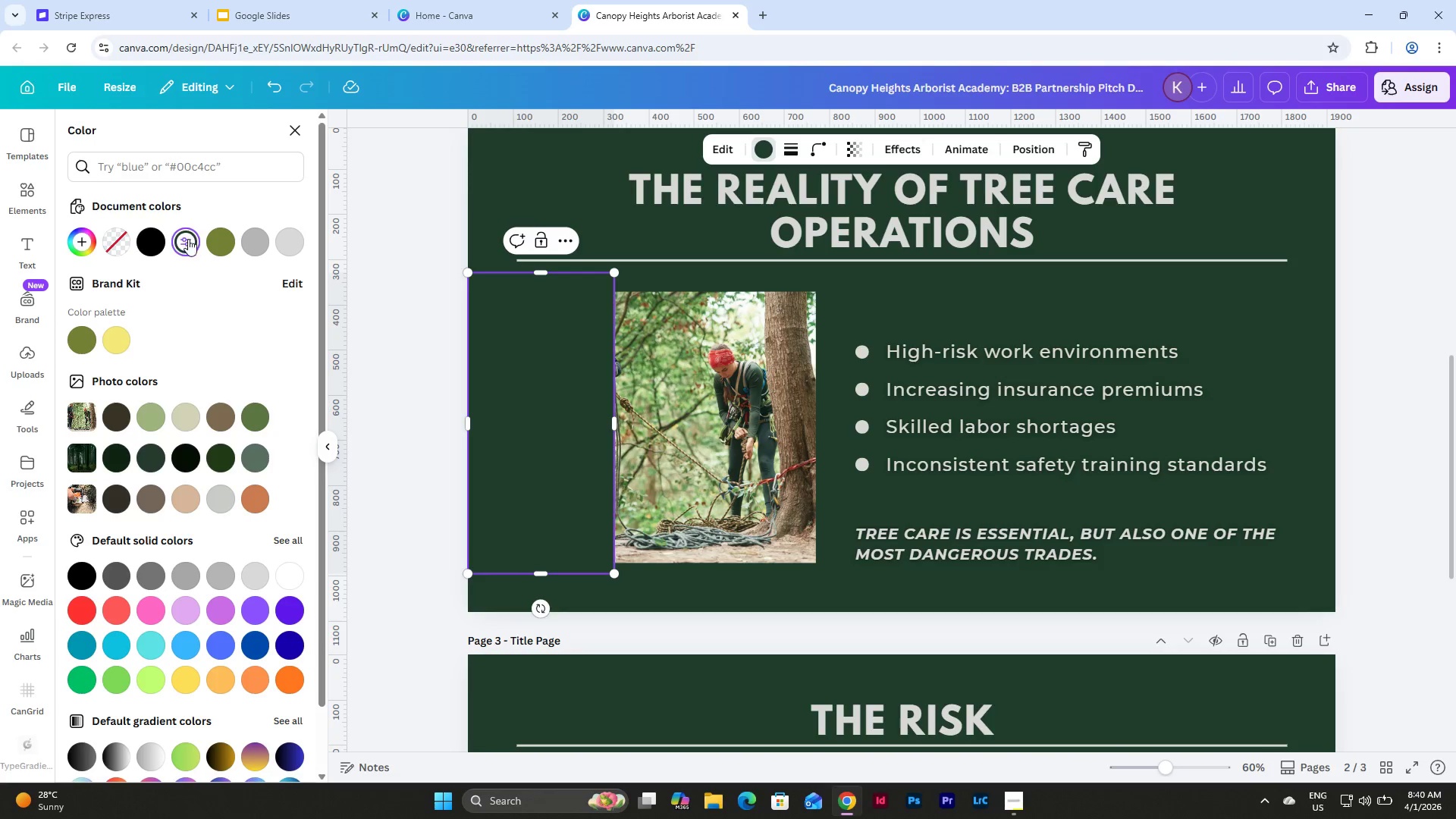 
left_click([191, 247])
 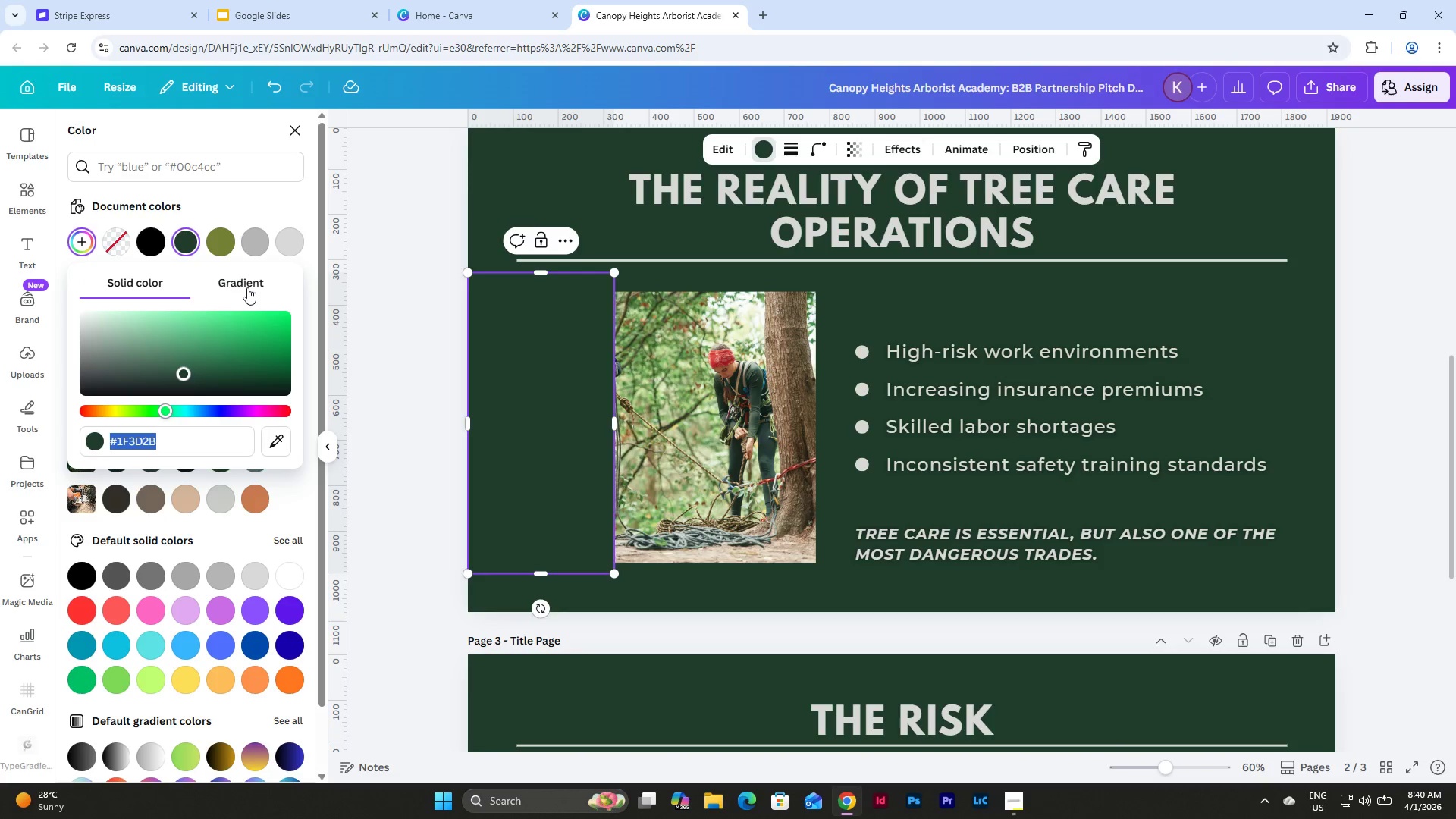 
left_click([248, 287])
 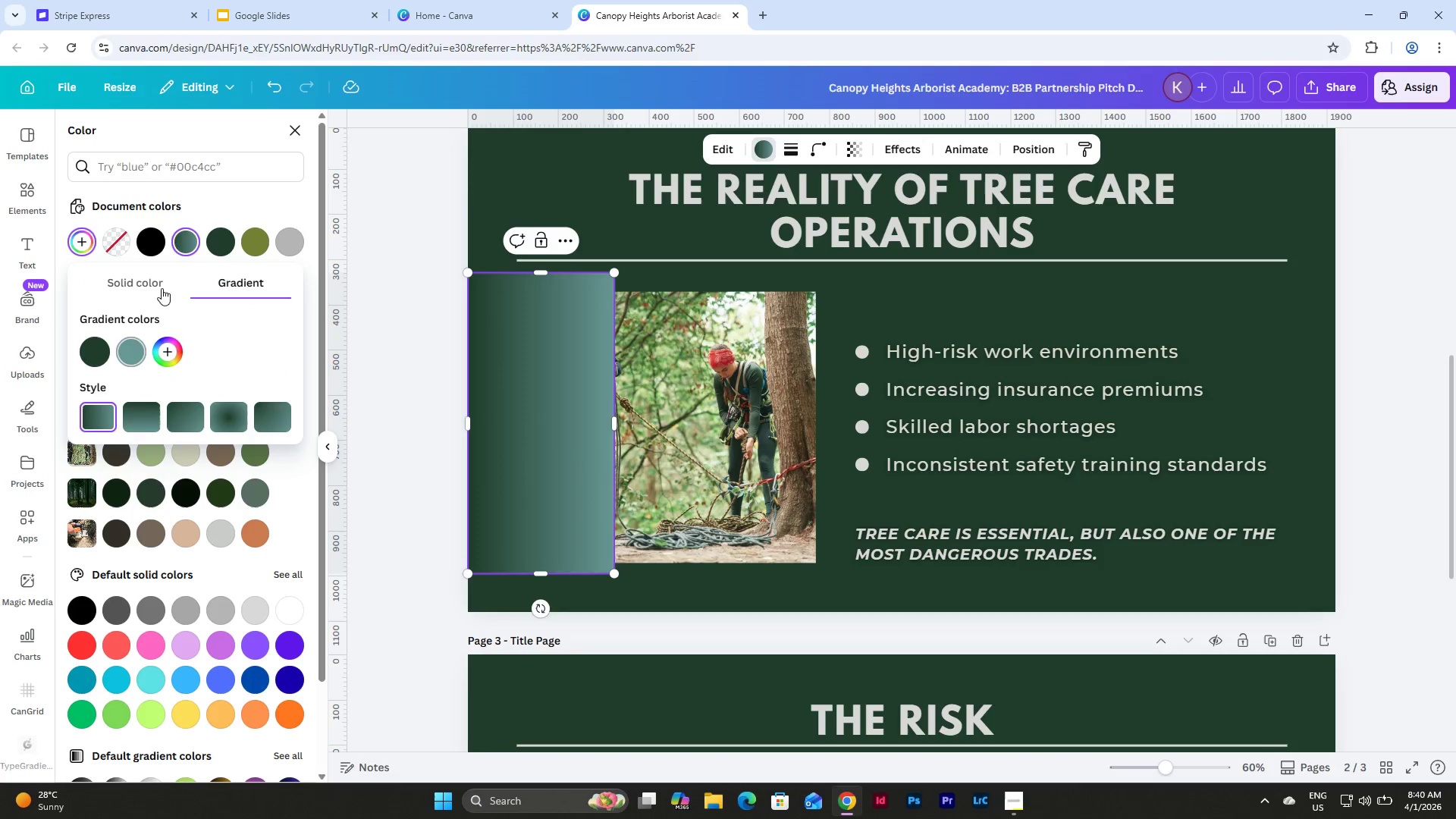 
double_click([231, 276])
 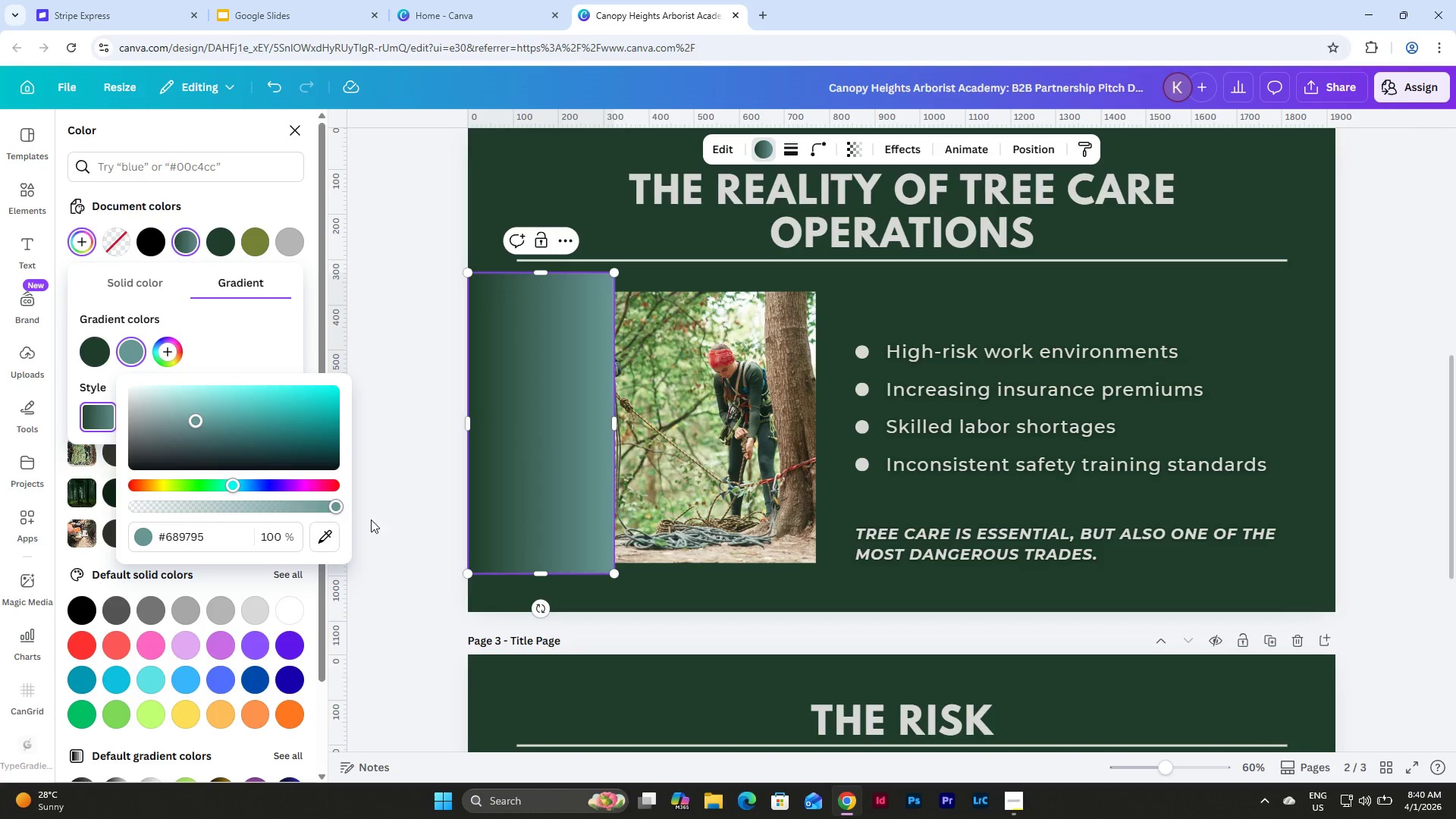 
left_click_drag(start_coordinate=[337, 507], to_coordinate=[82, 490])
 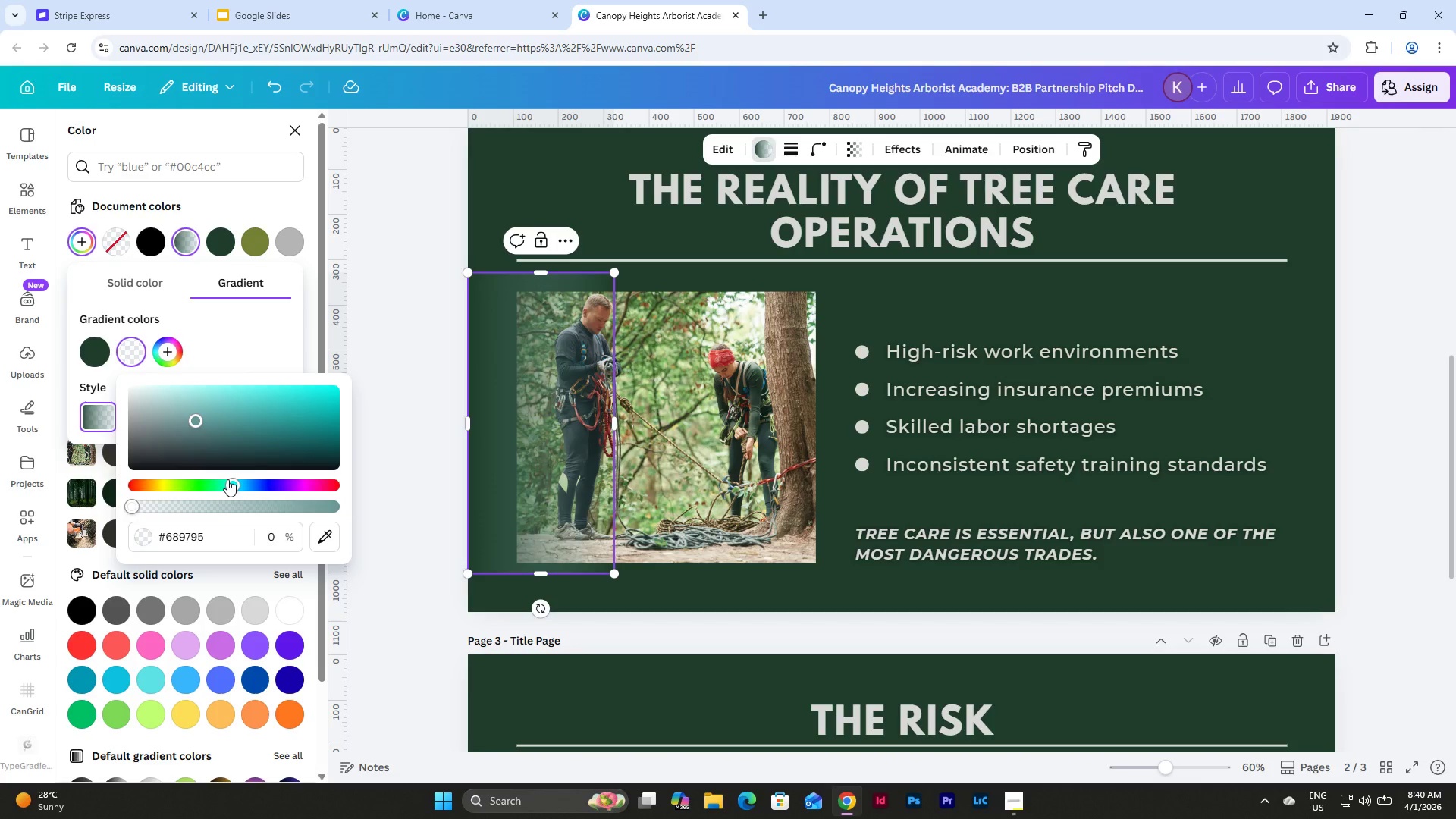 
left_click_drag(start_coordinate=[231, 485], to_coordinate=[227, 488])
 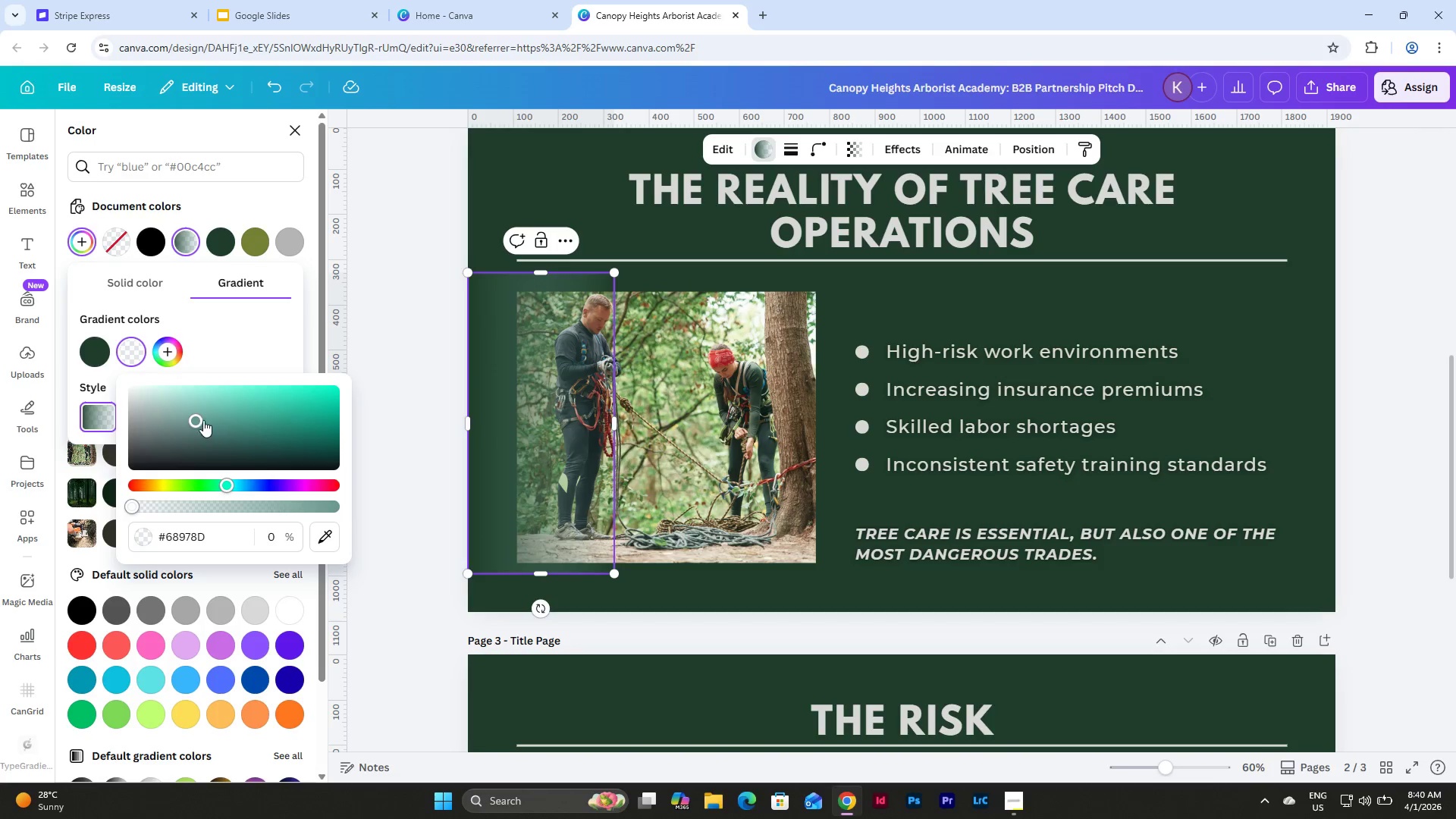 
left_click_drag(start_coordinate=[196, 416], to_coordinate=[197, 497])
 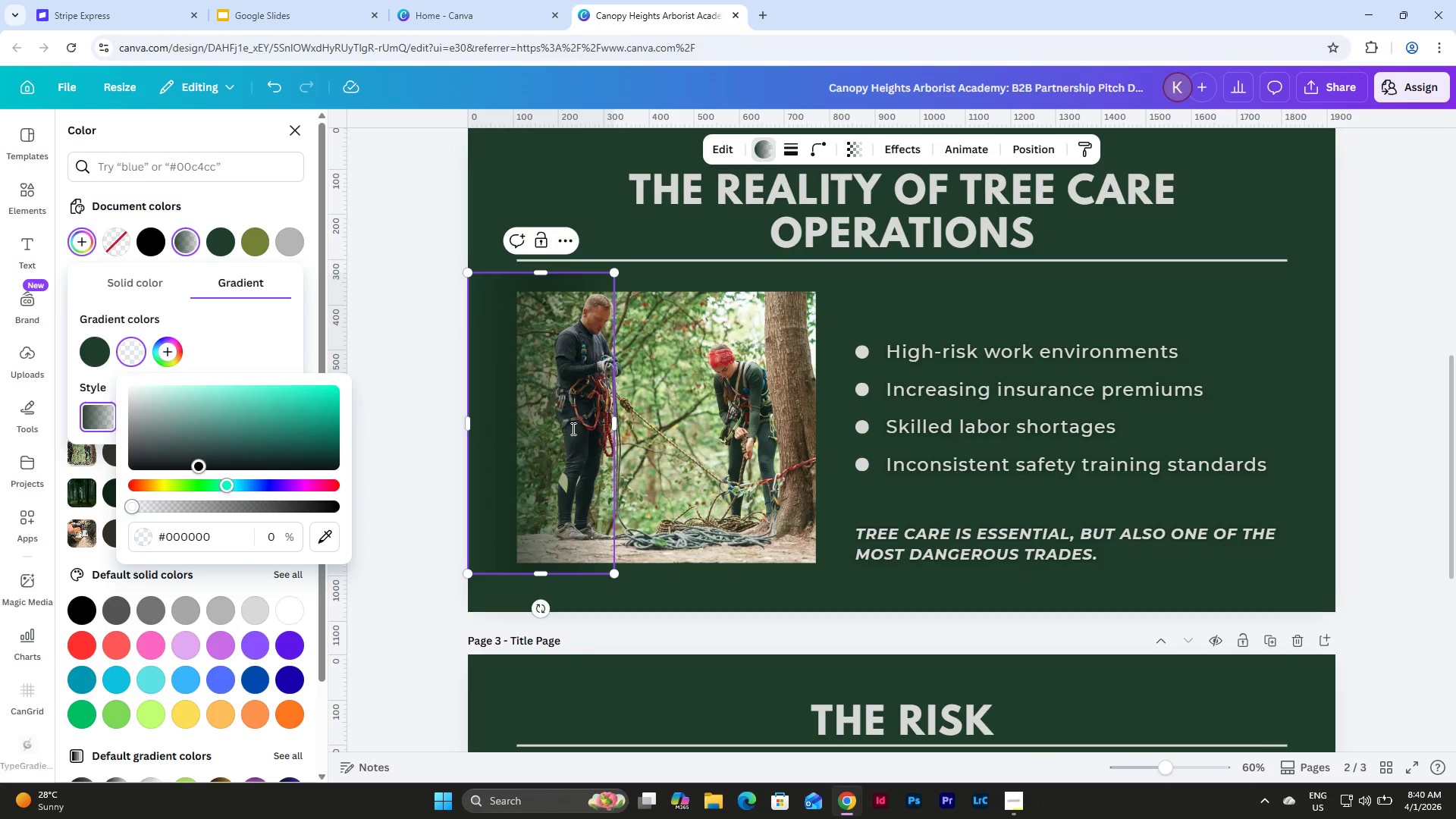 
left_click_drag(start_coordinate=[560, 415], to_coordinate=[590, 418])
 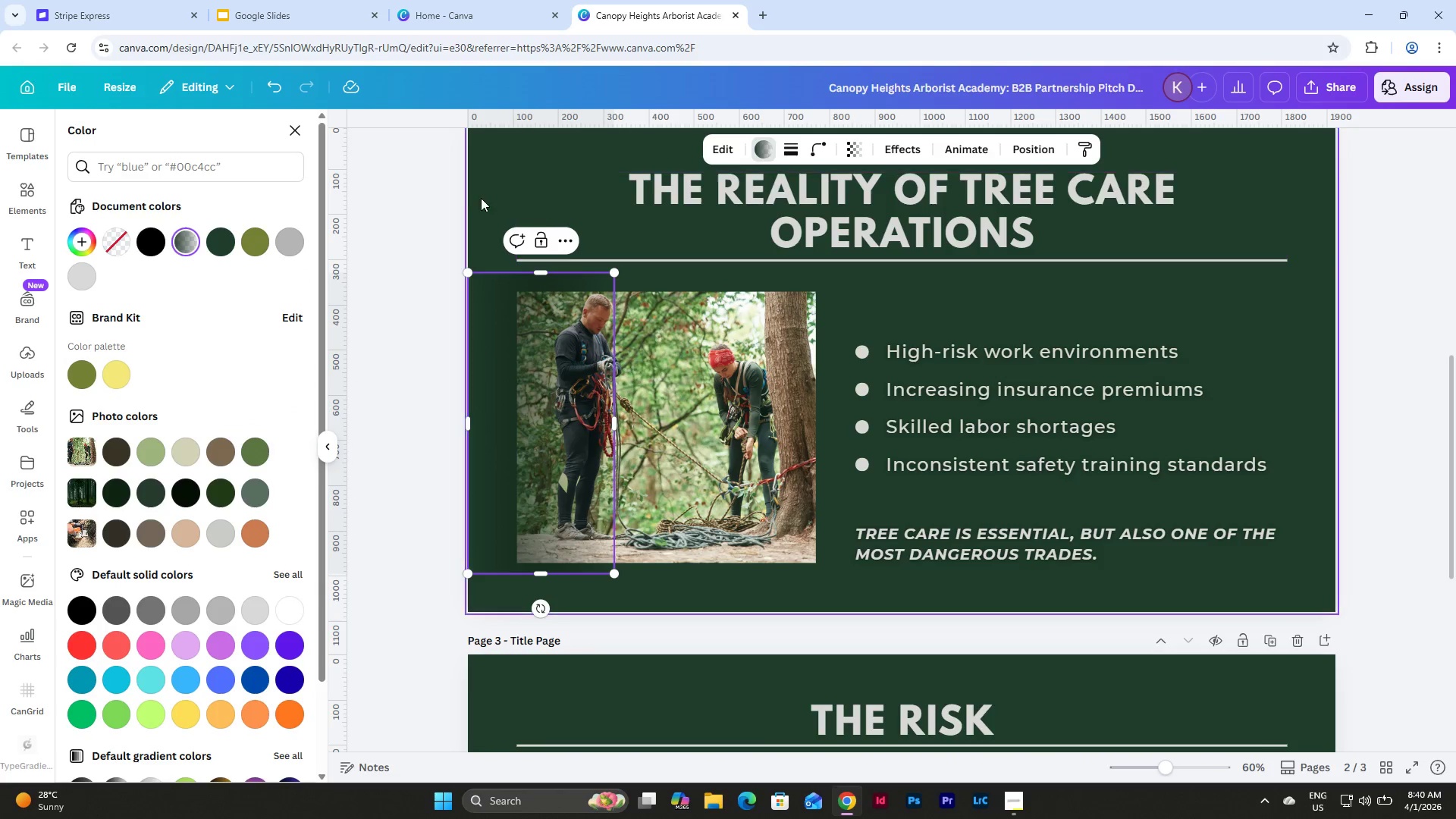 
left_click([470, 198])
 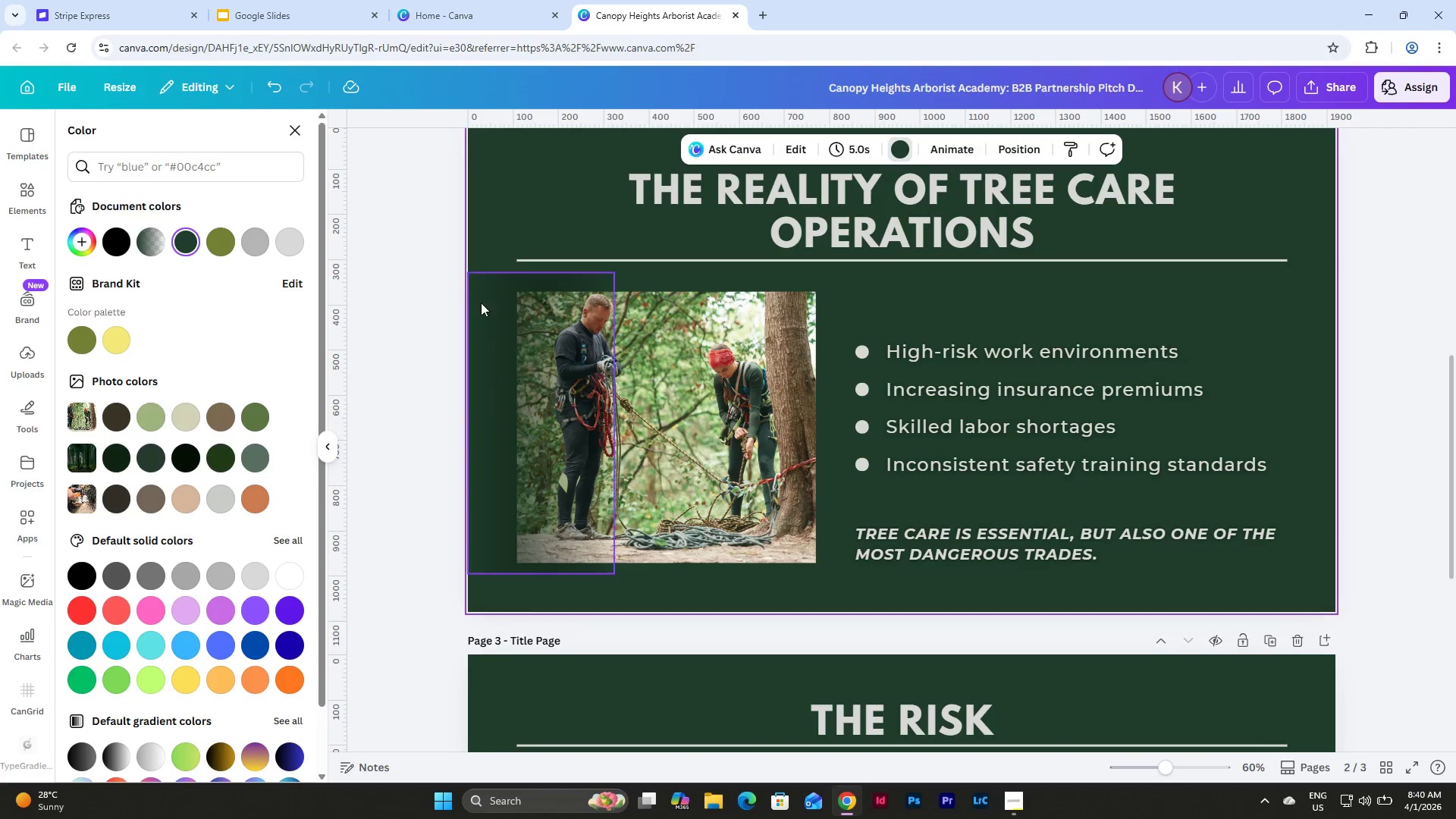 
left_click([494, 327])
 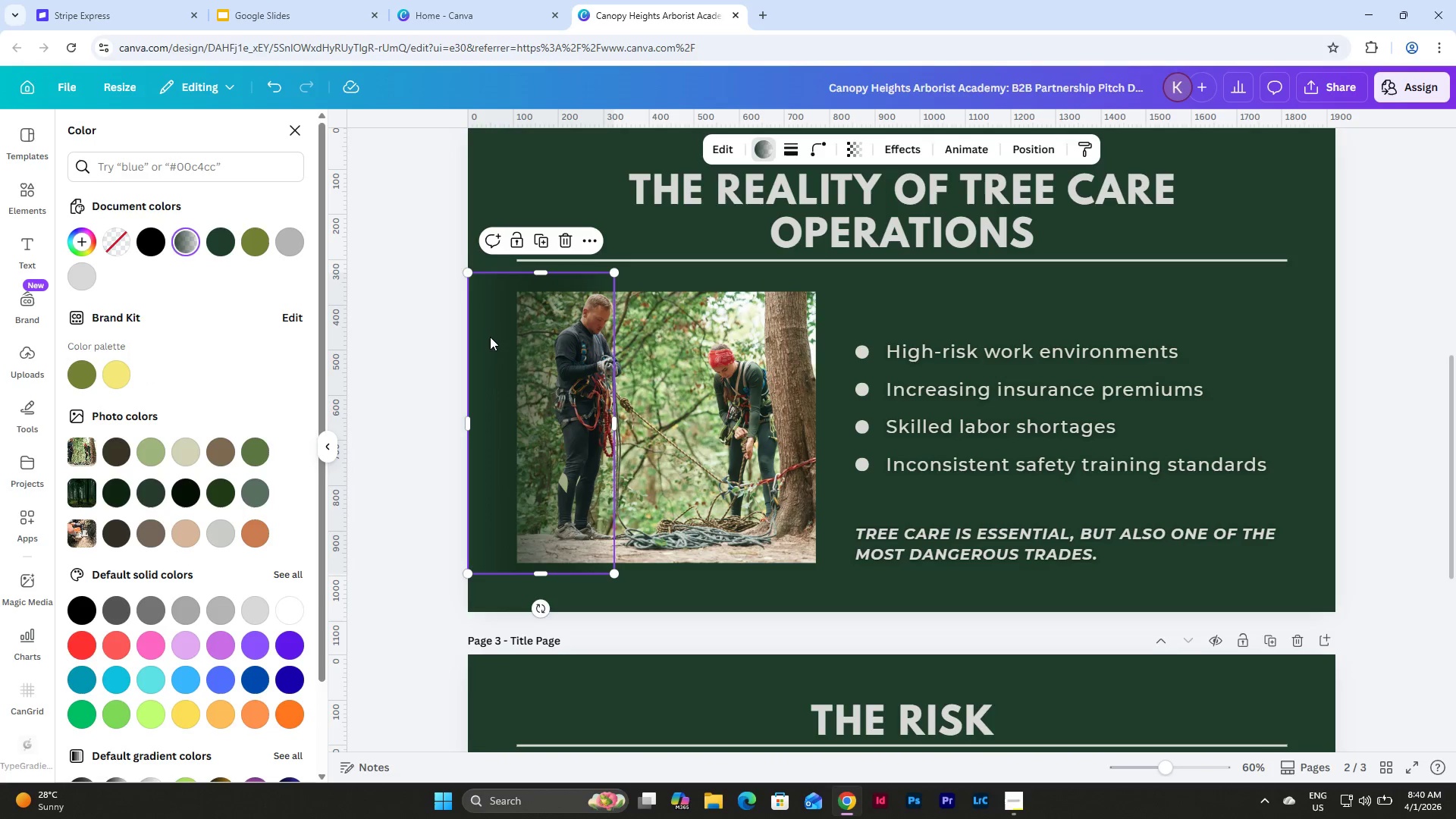 
left_click_drag(start_coordinate=[489, 340], to_coordinate=[530, 349])
 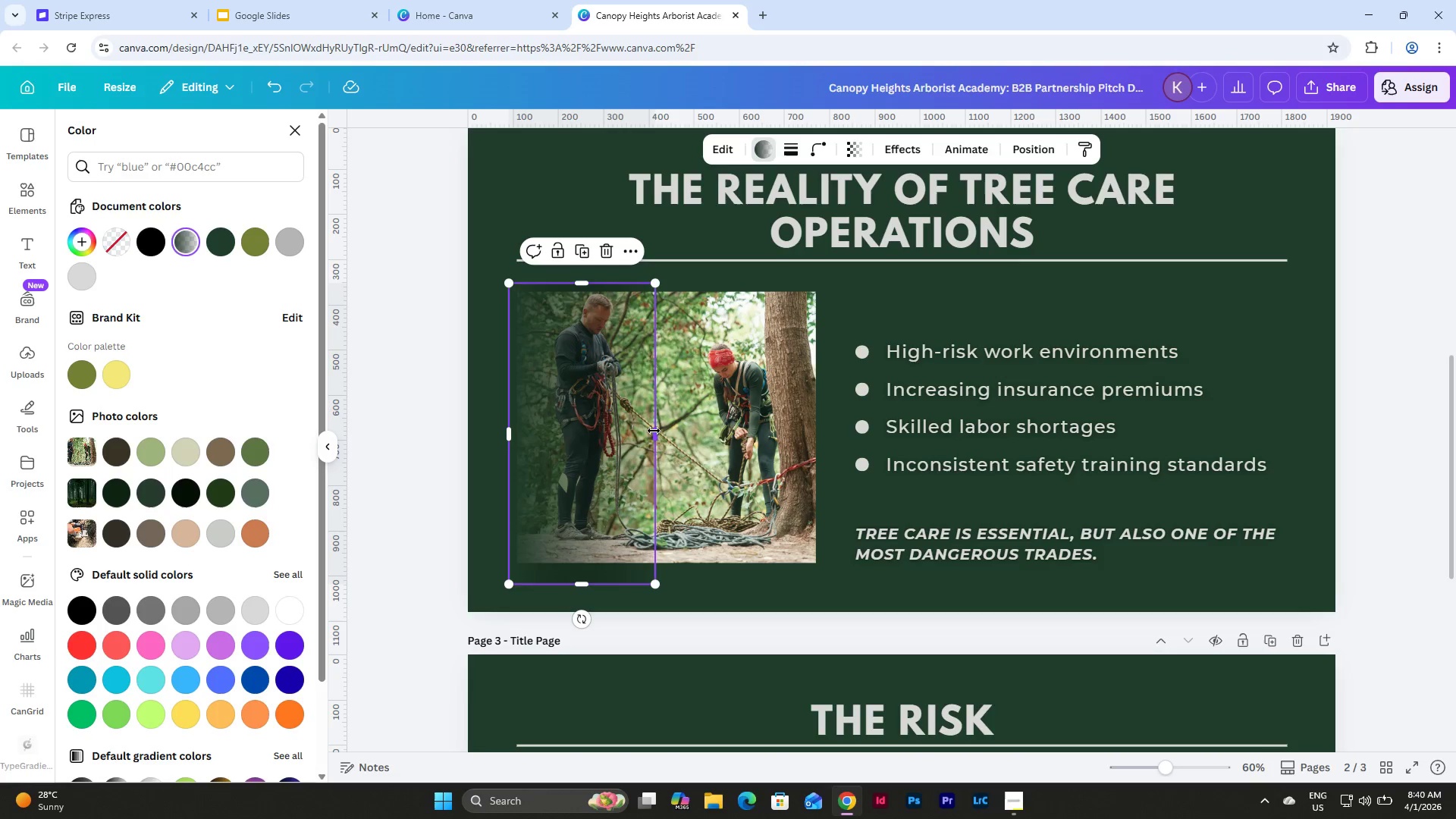 
left_click_drag(start_coordinate=[655, 431], to_coordinate=[594, 426])
 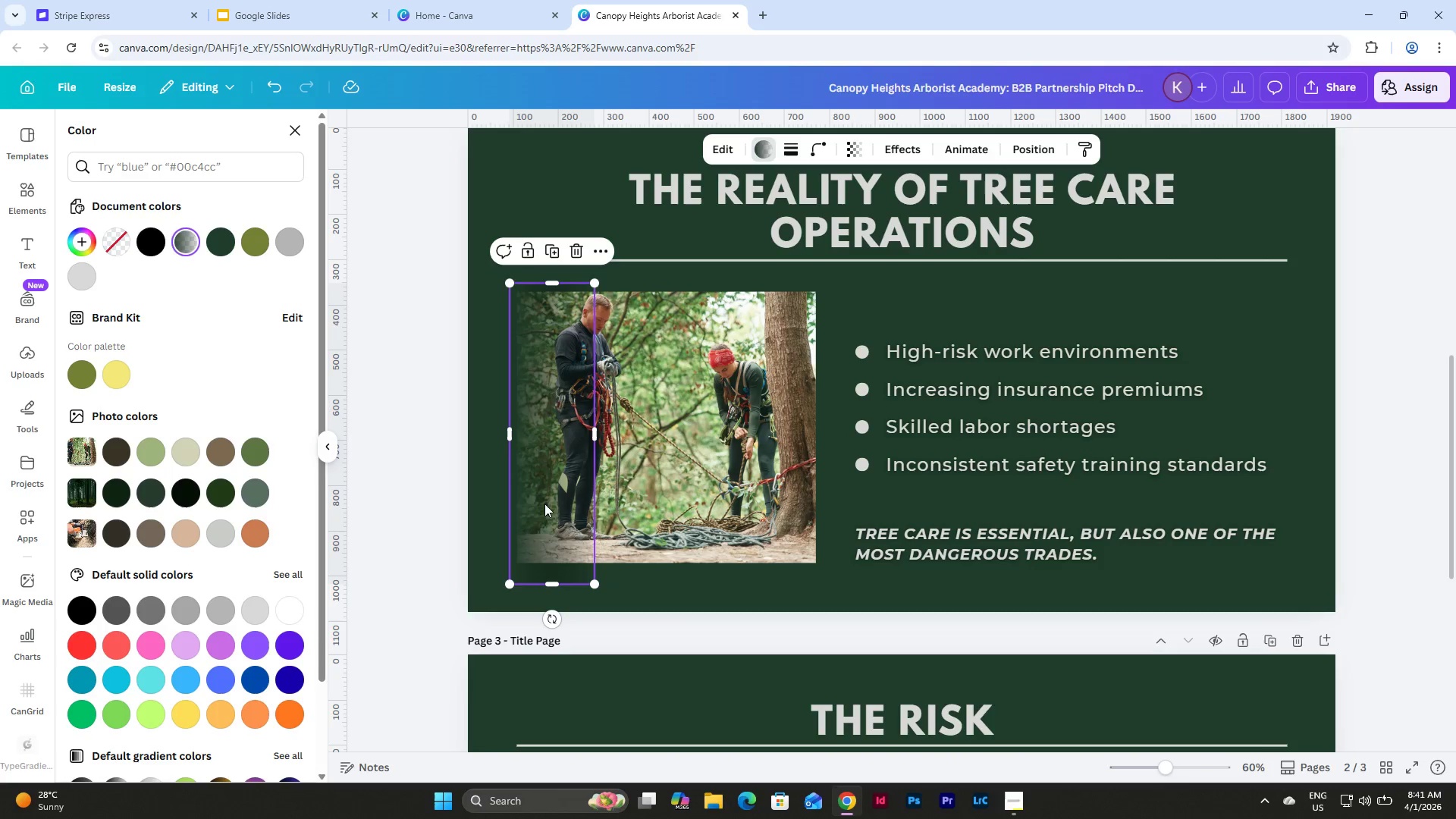 
left_click_drag(start_coordinate=[550, 581], to_coordinate=[550, 566])
 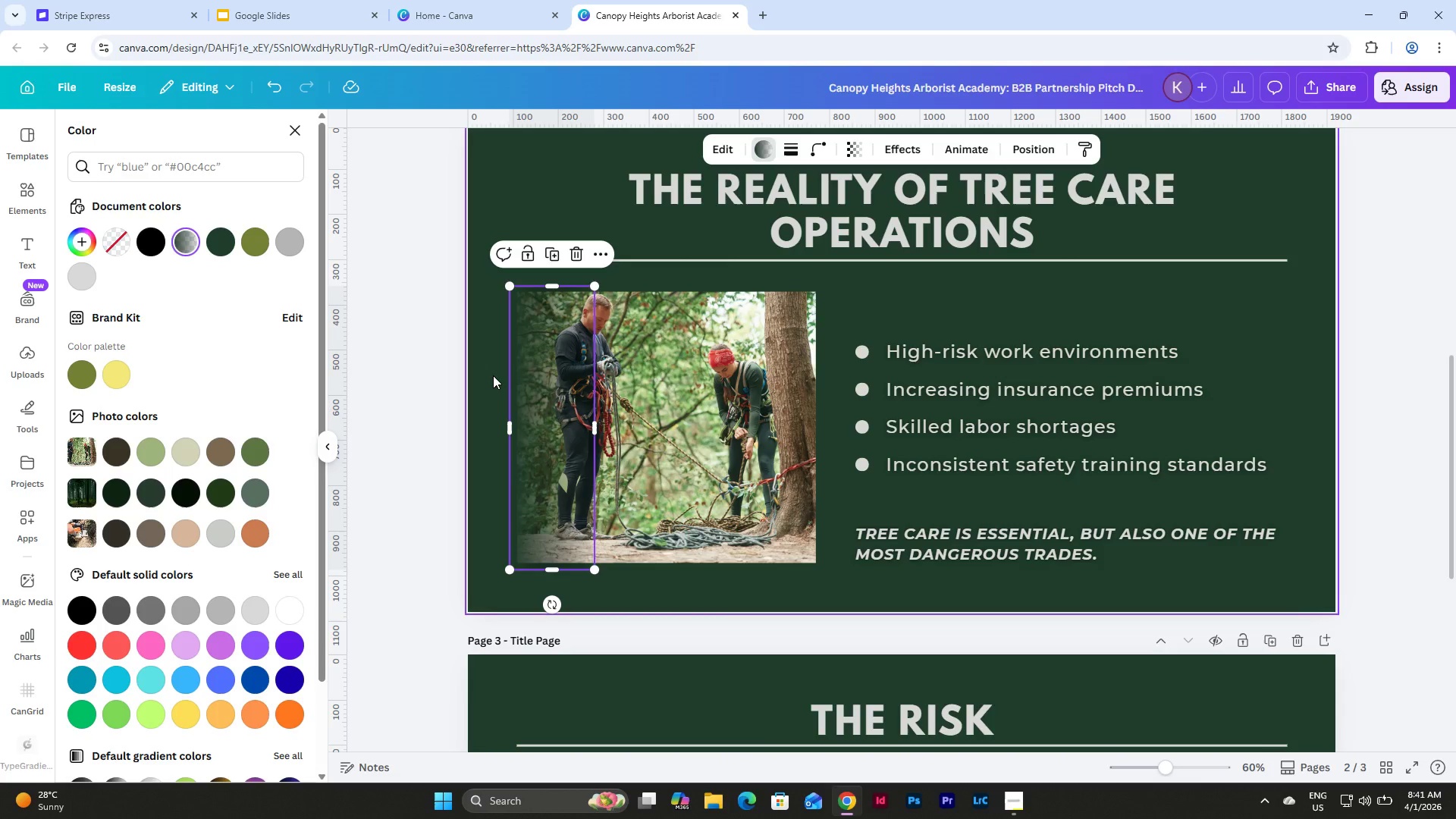 
wait(5.52)
 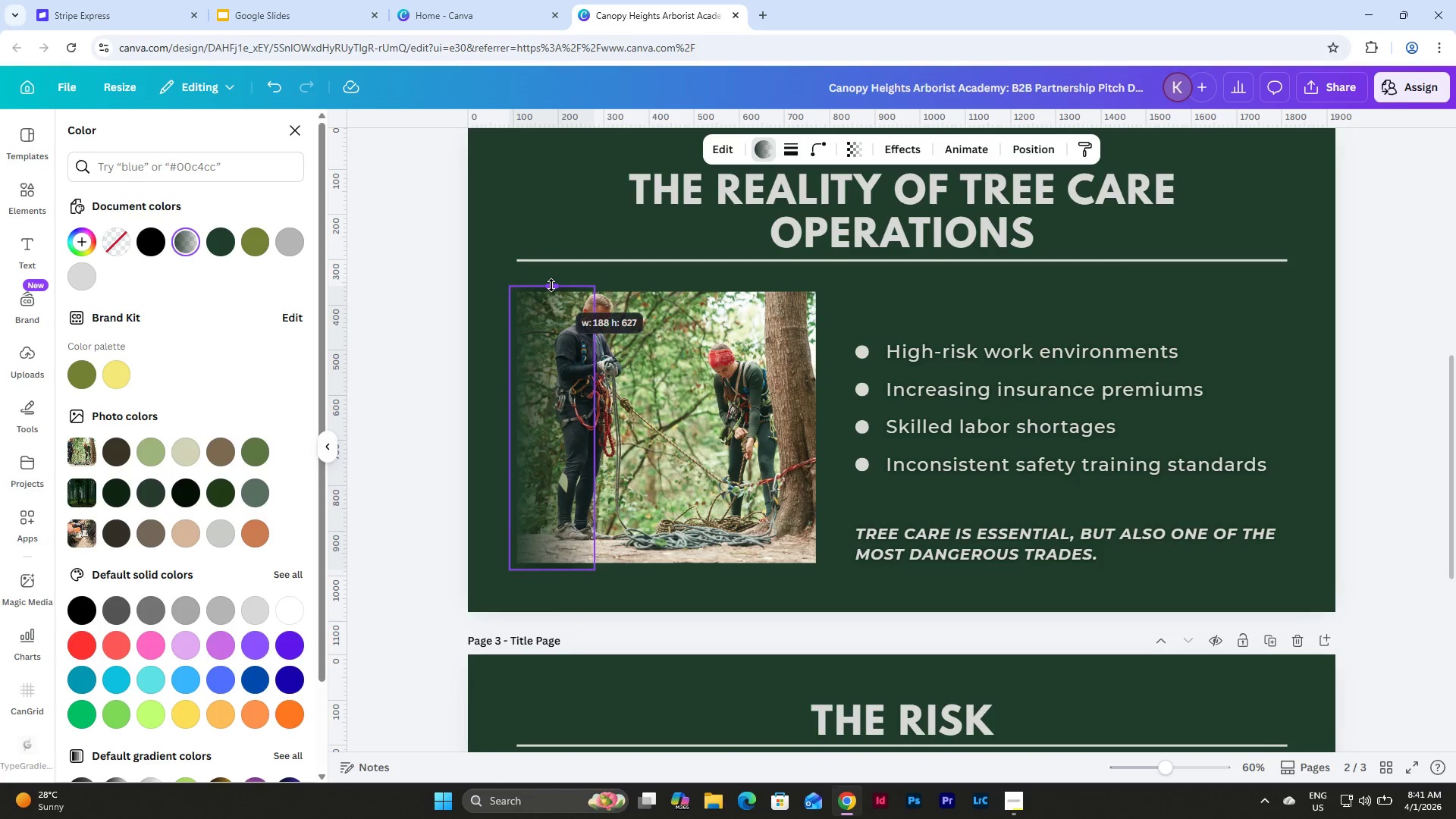 
left_click([557, 243])
 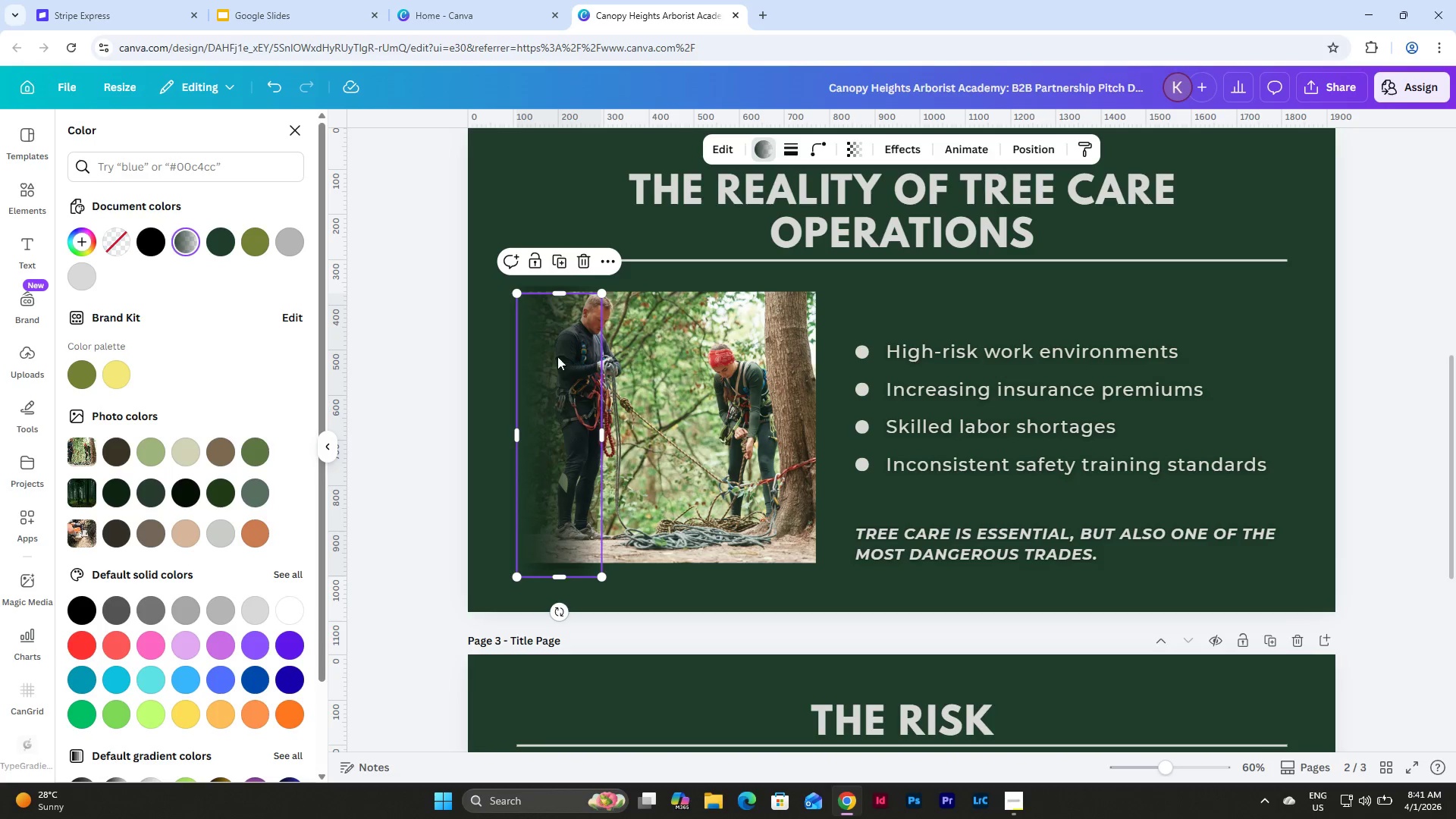 
left_click_drag(start_coordinate=[556, 363], to_coordinate=[701, 345])
 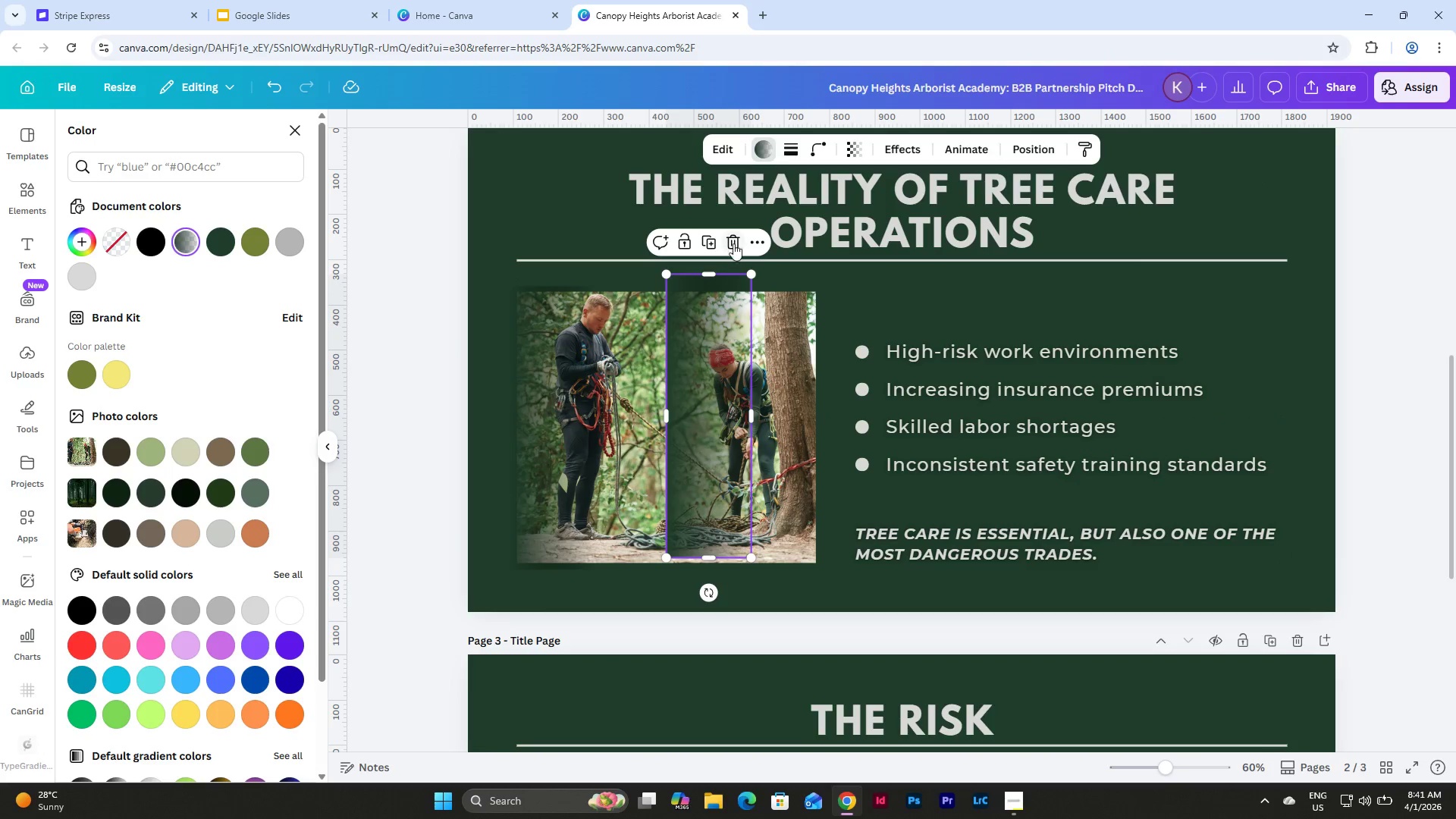 
left_click([738, 239])
 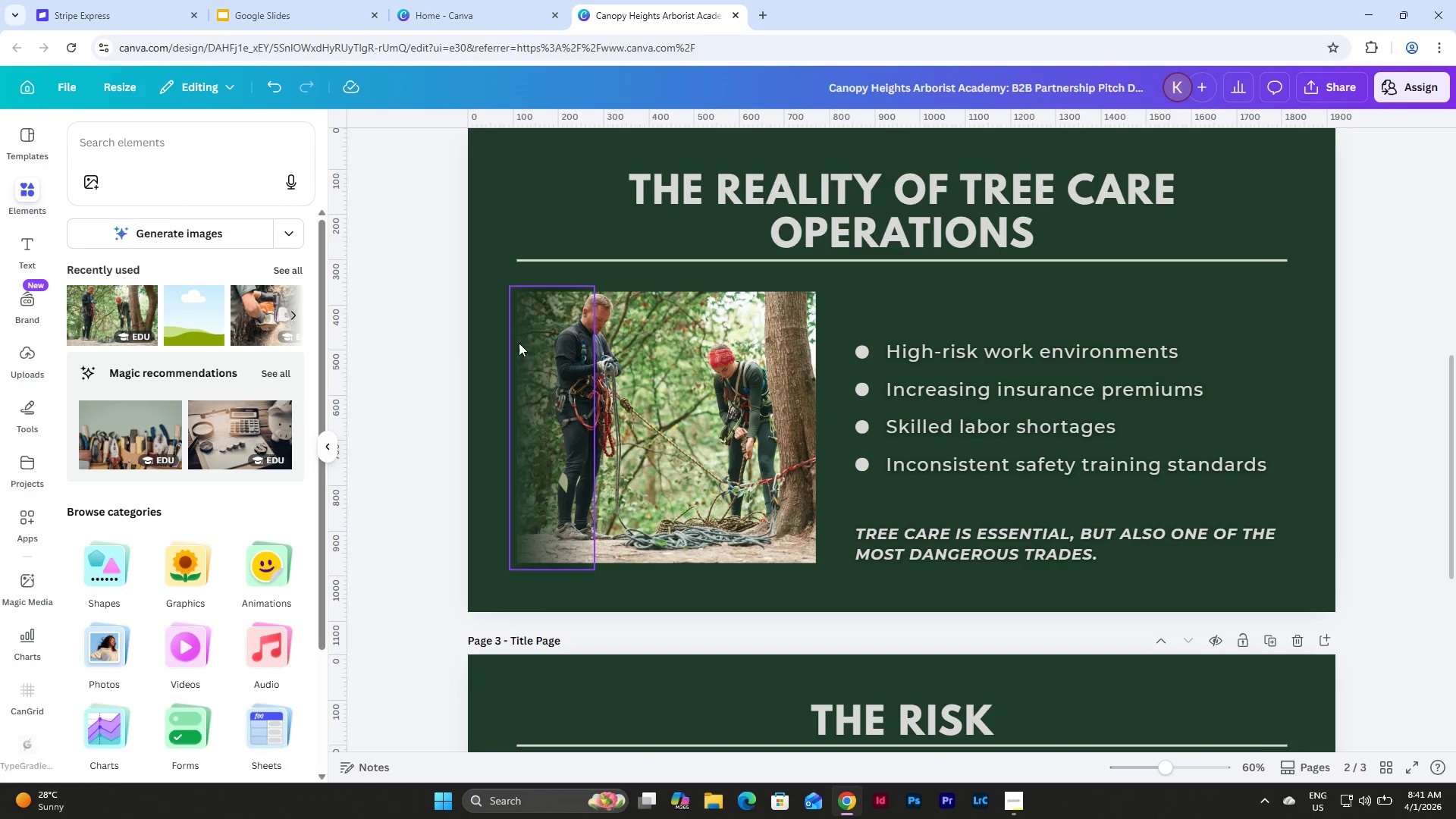 
left_click([513, 325])
 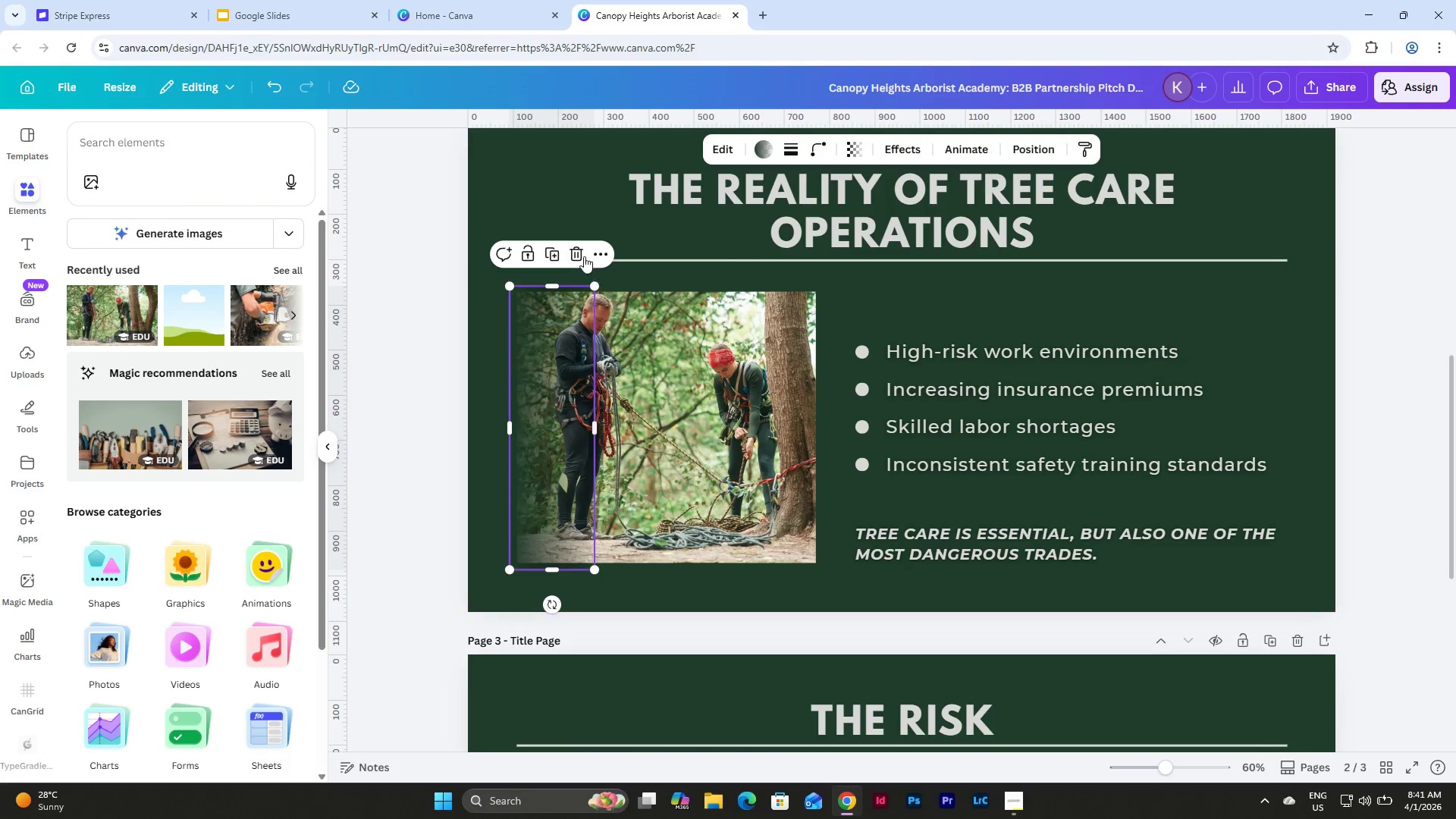 
left_click([576, 255])
 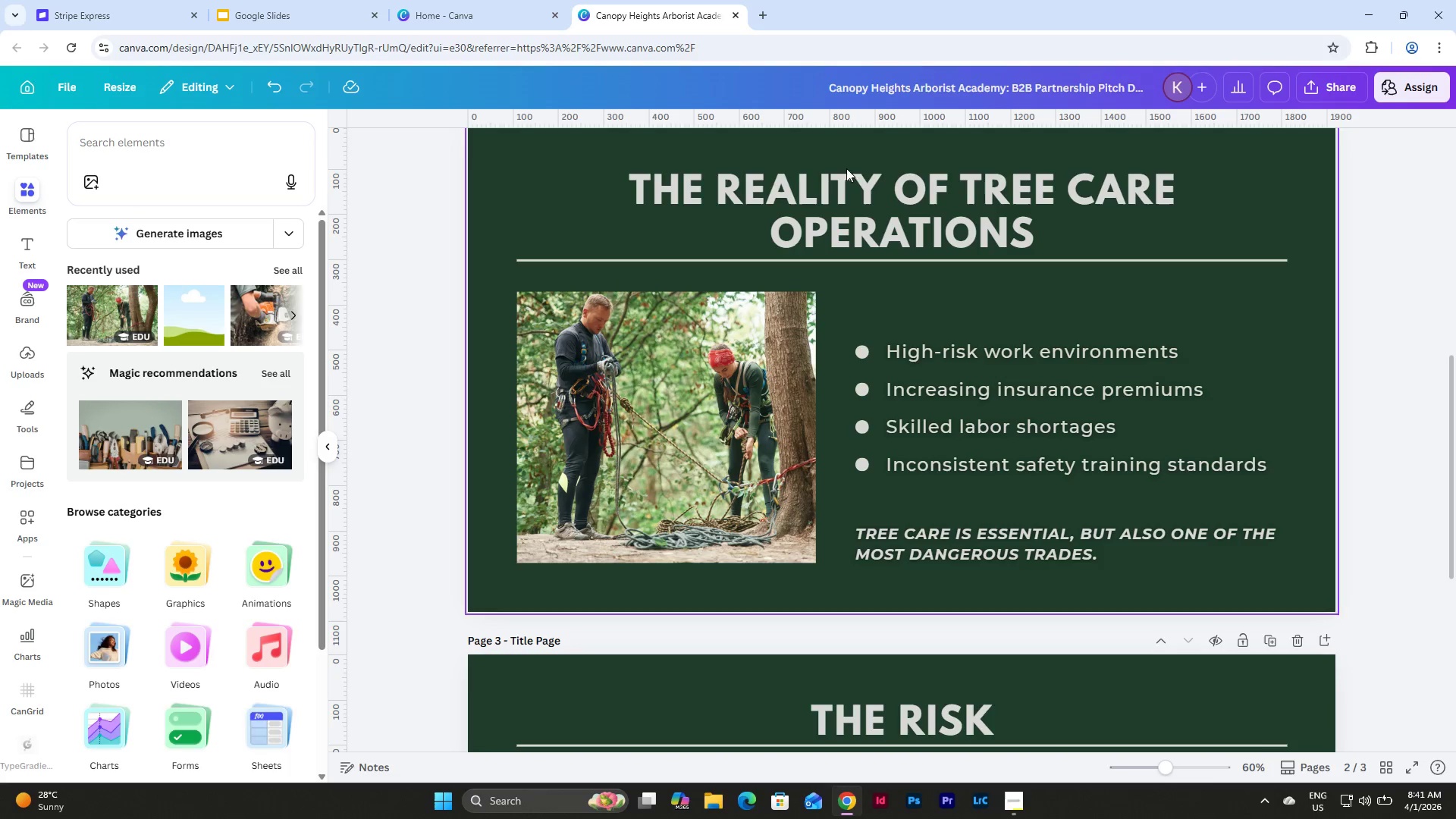 
left_click([231, 144])
 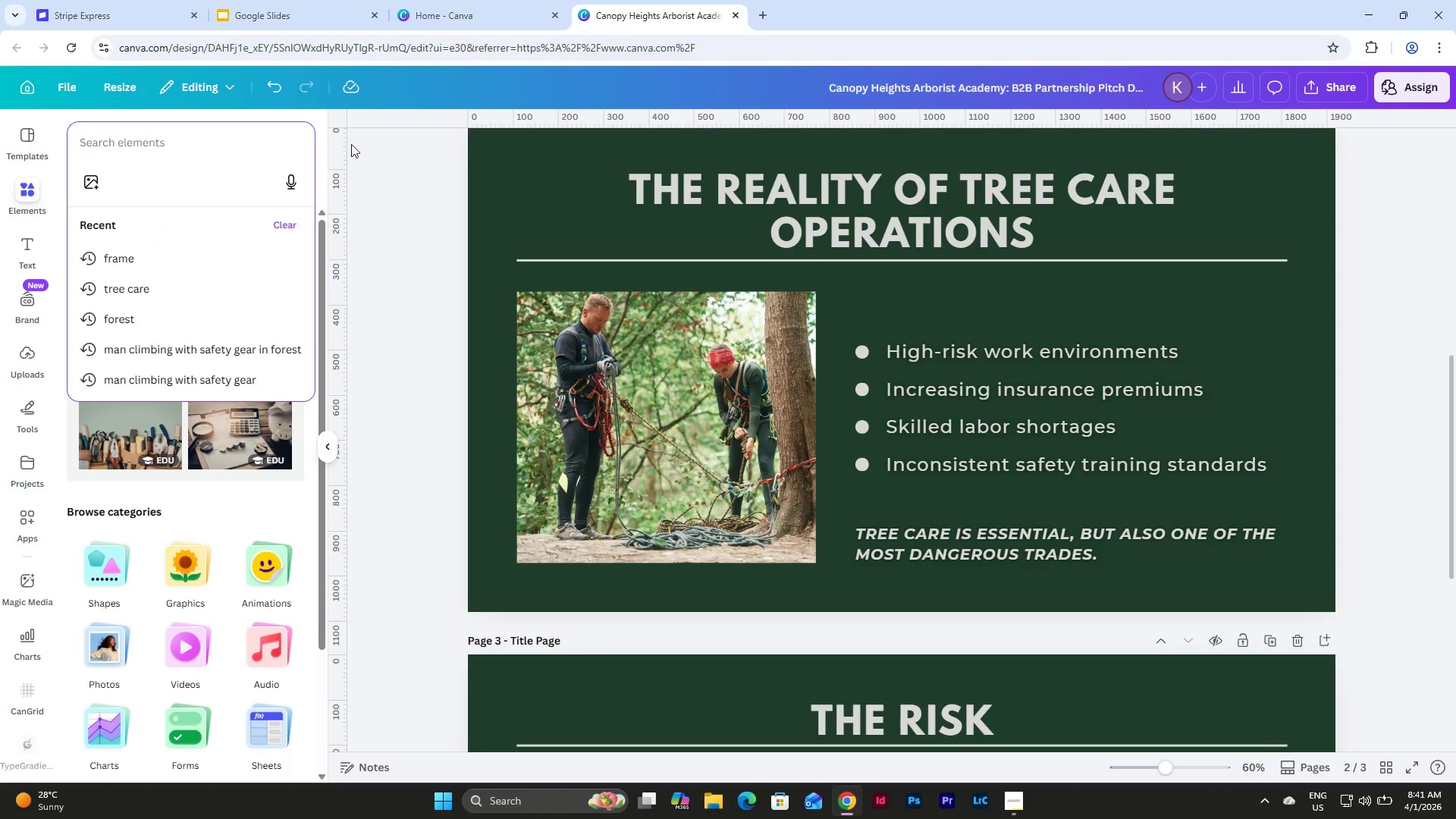 
left_click([389, 154])
 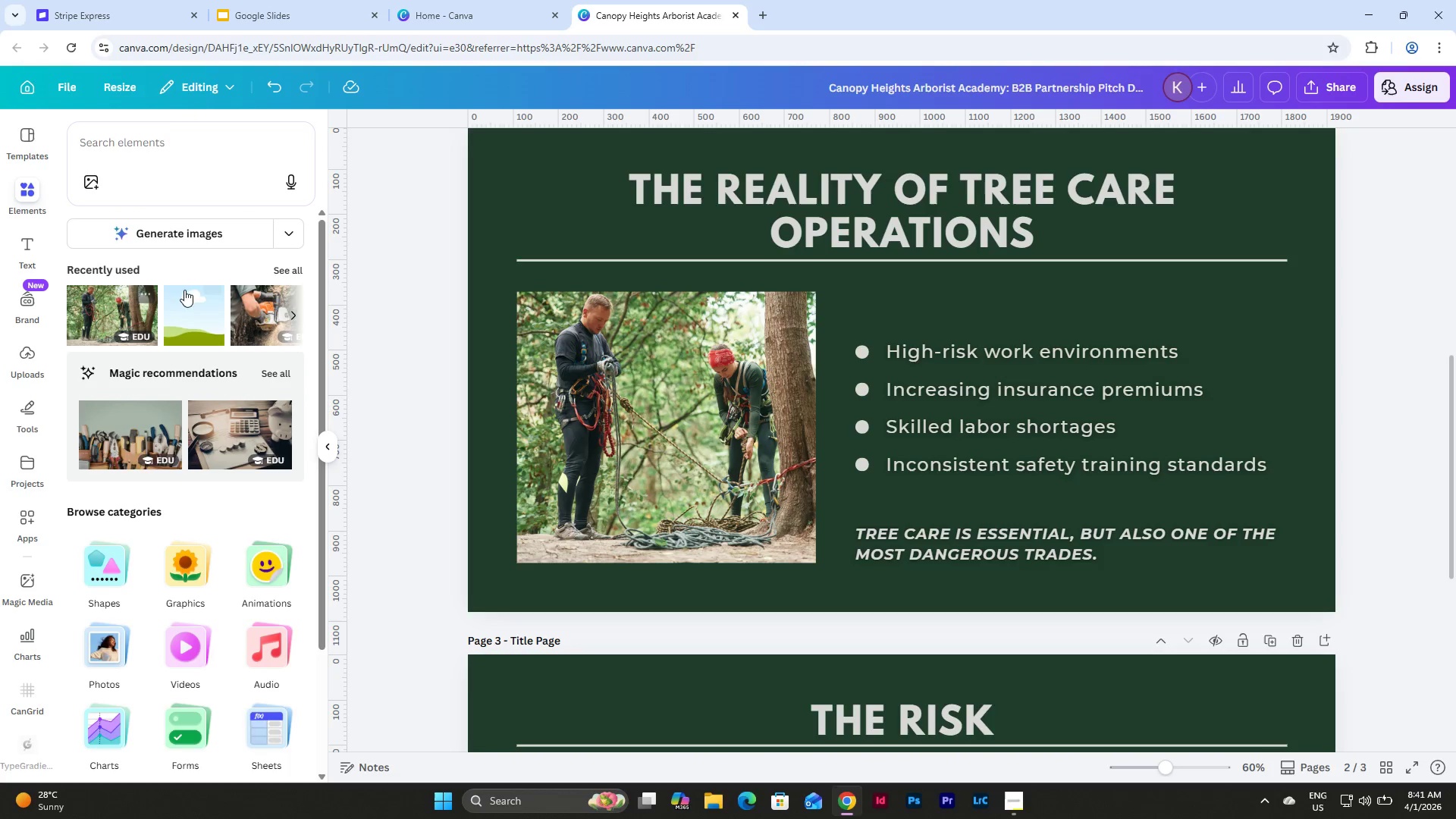 
left_click([186, 151])
 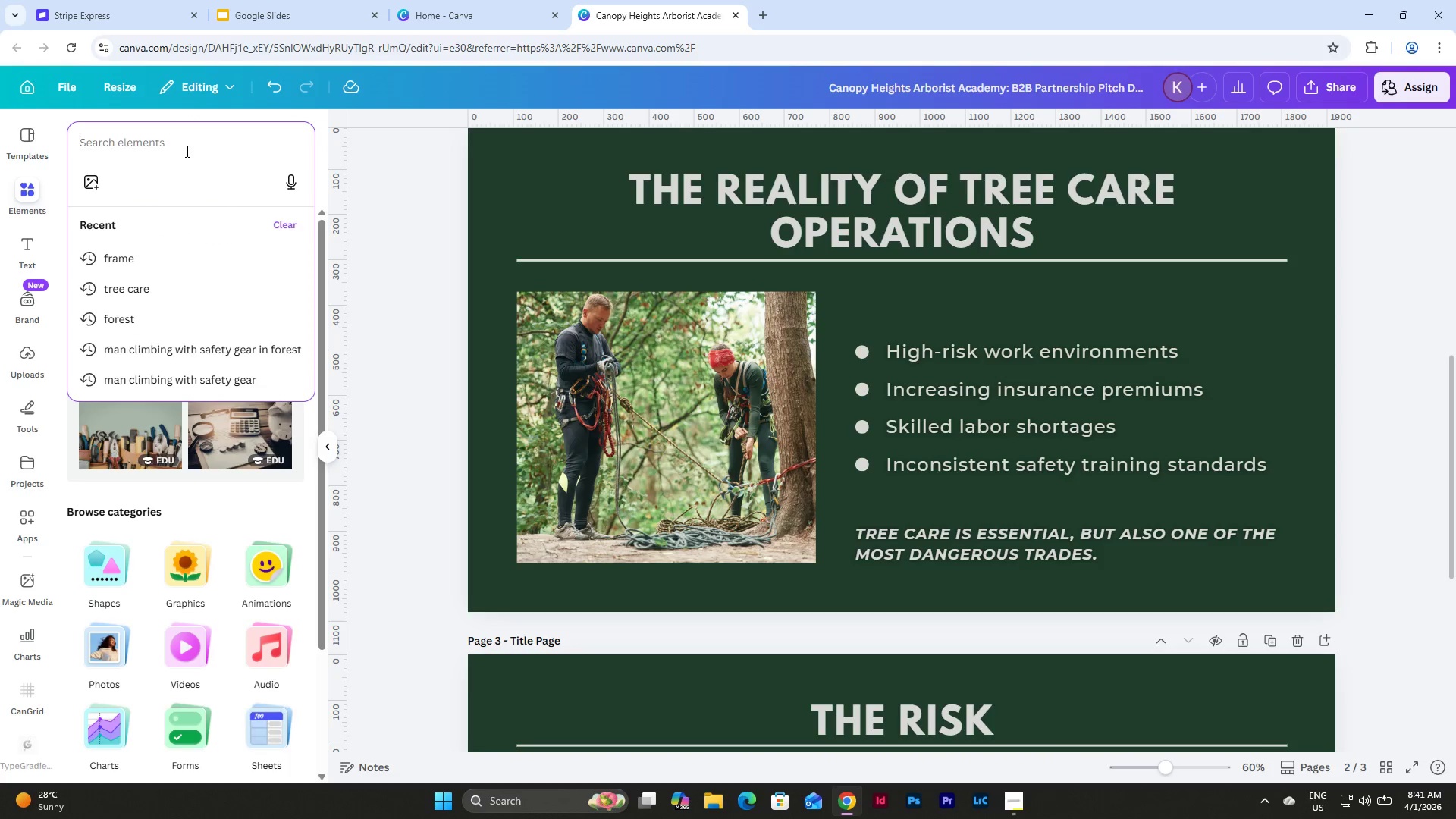 
key(S)
 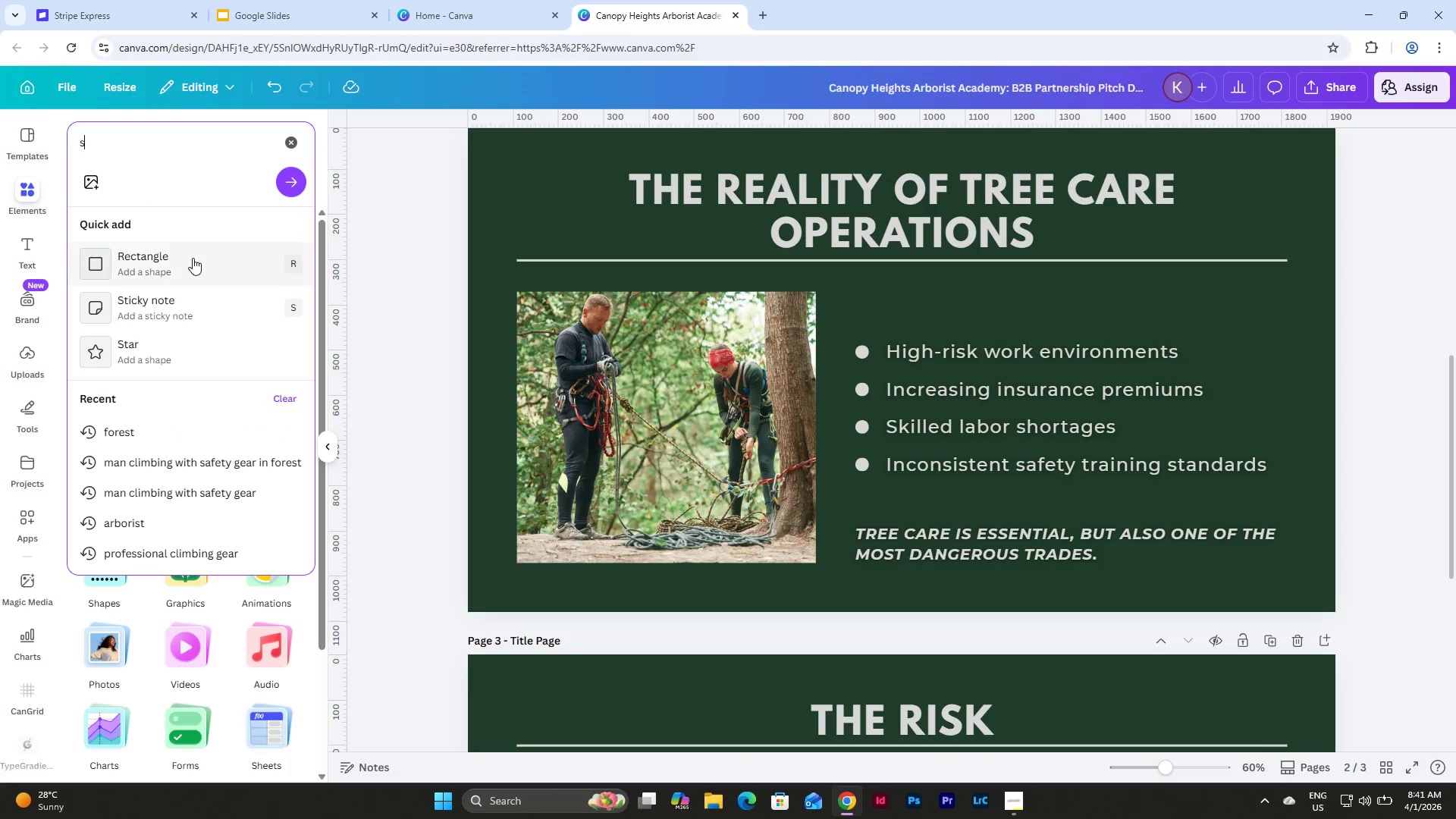 
left_click([193, 258])
 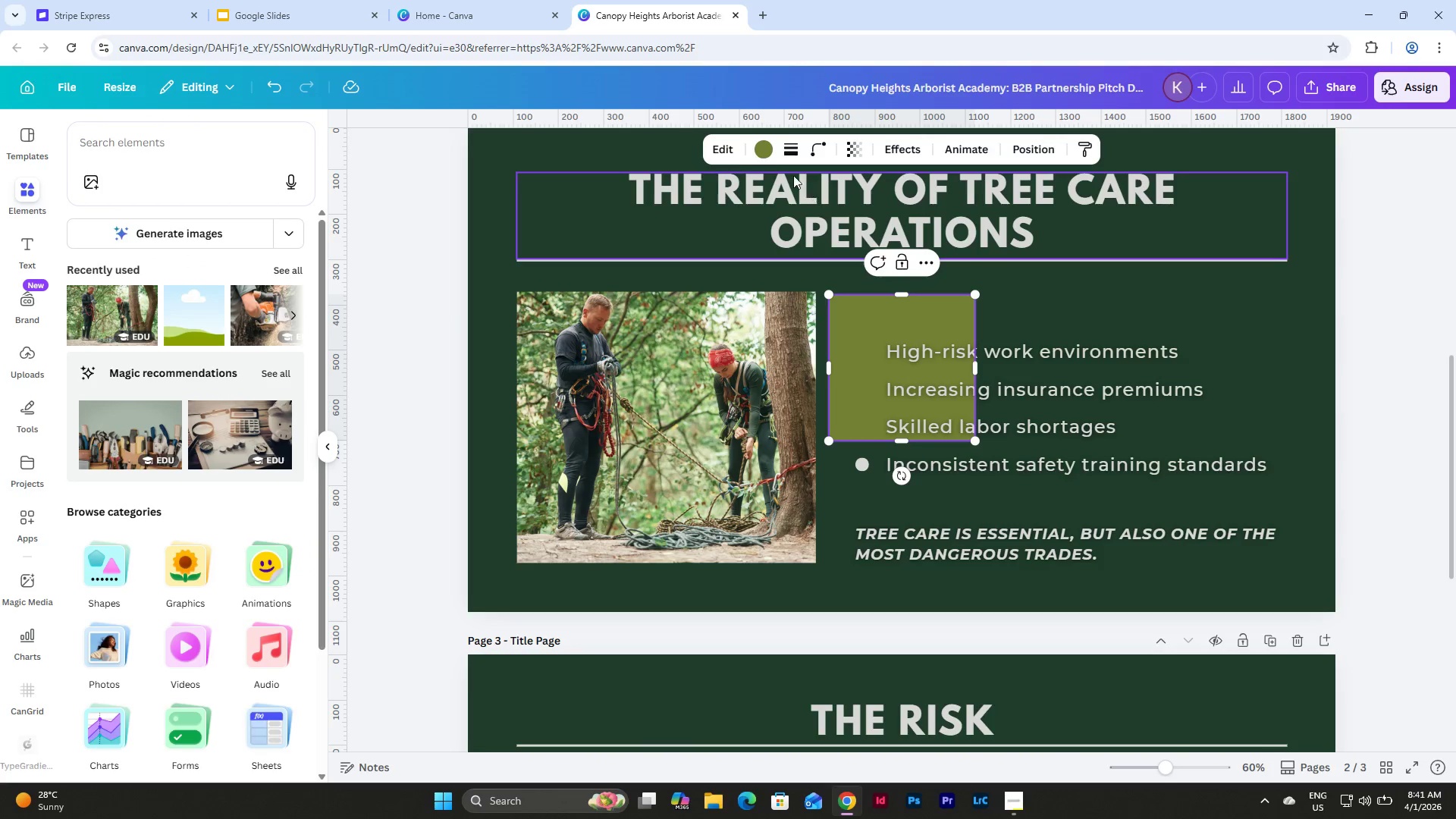 
left_click([752, 140])
 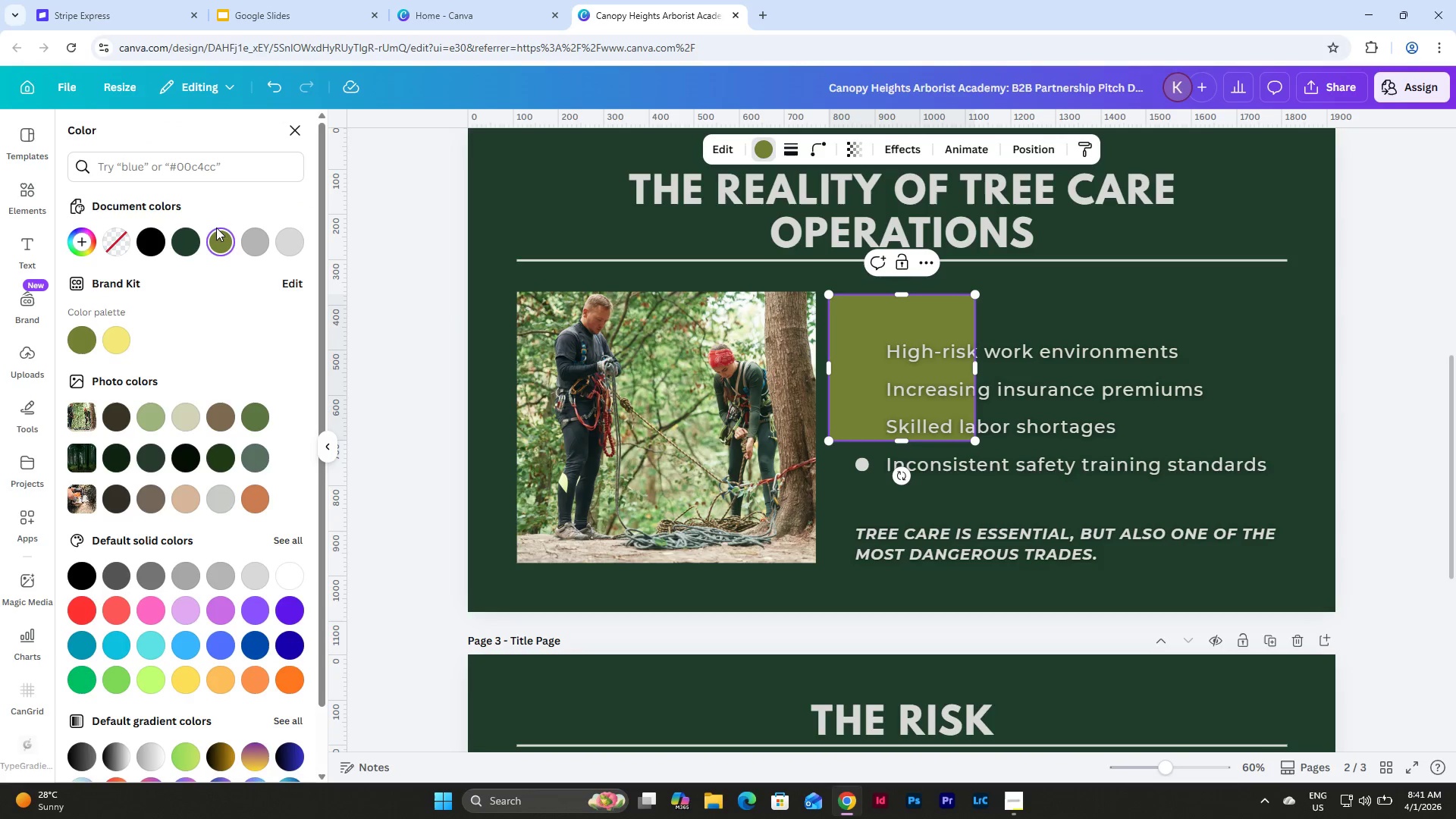 
left_click([188, 238])
 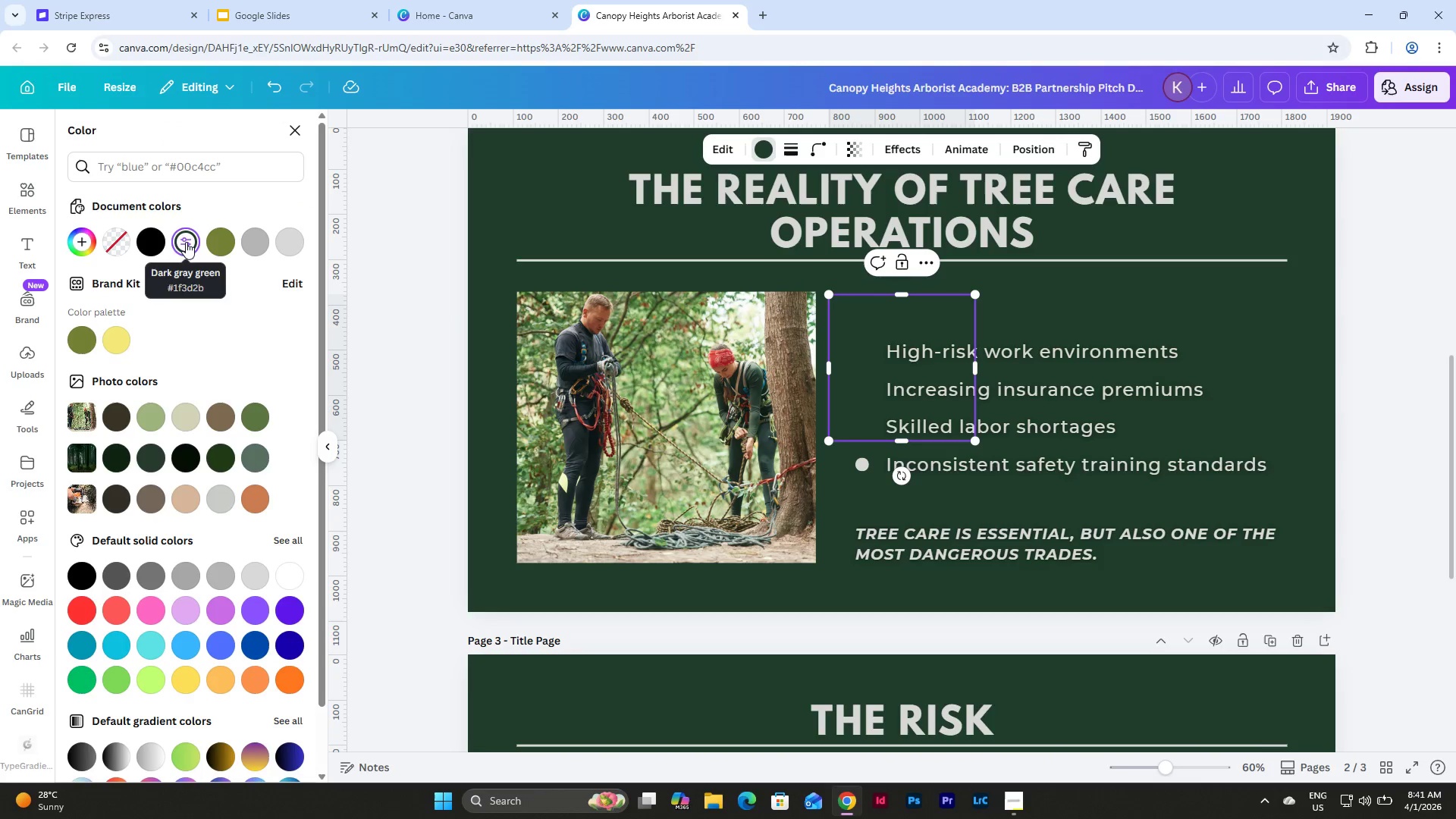 
left_click([186, 242])
 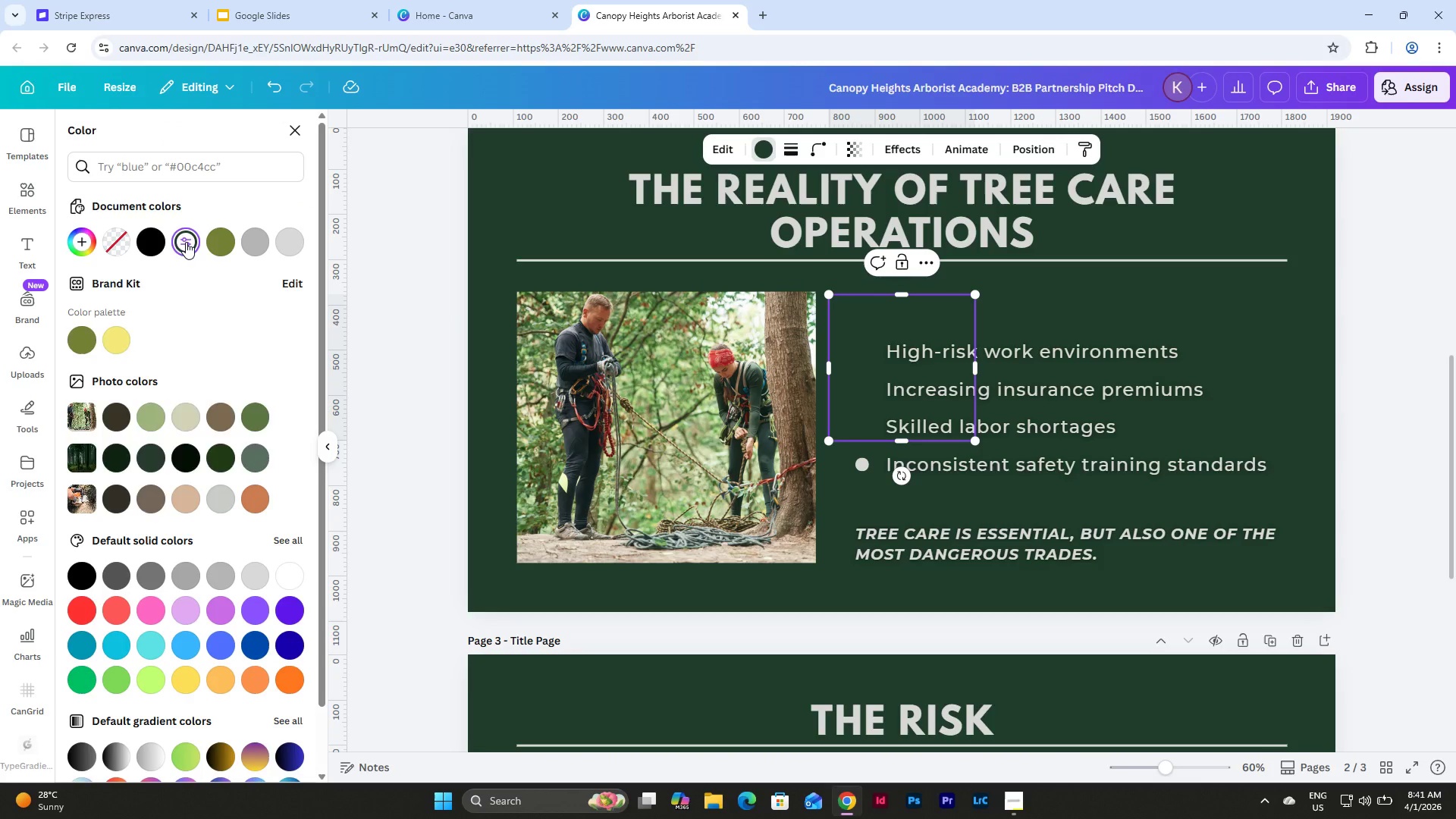 
left_click([186, 242])
 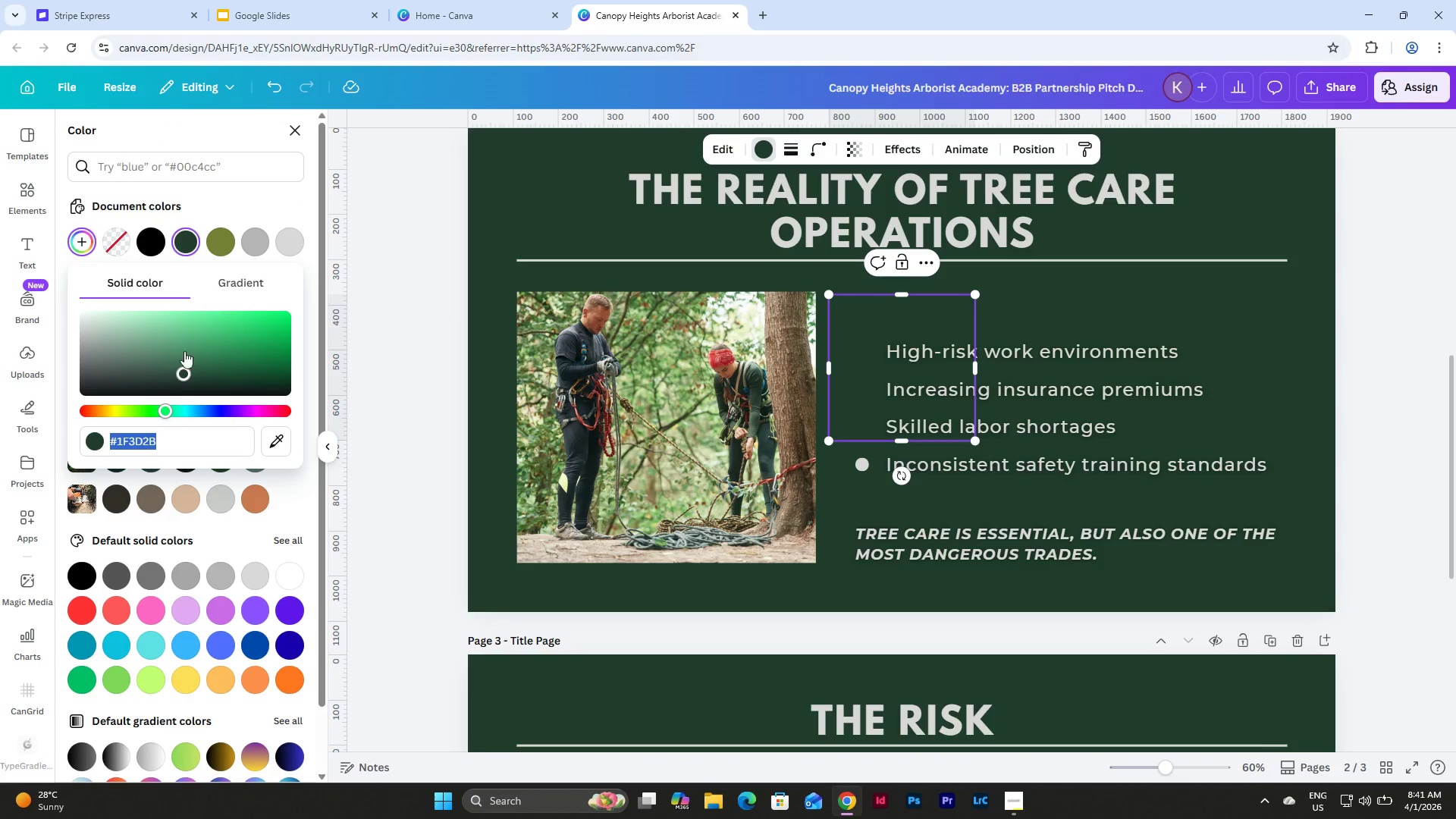 
left_click([238, 290])
 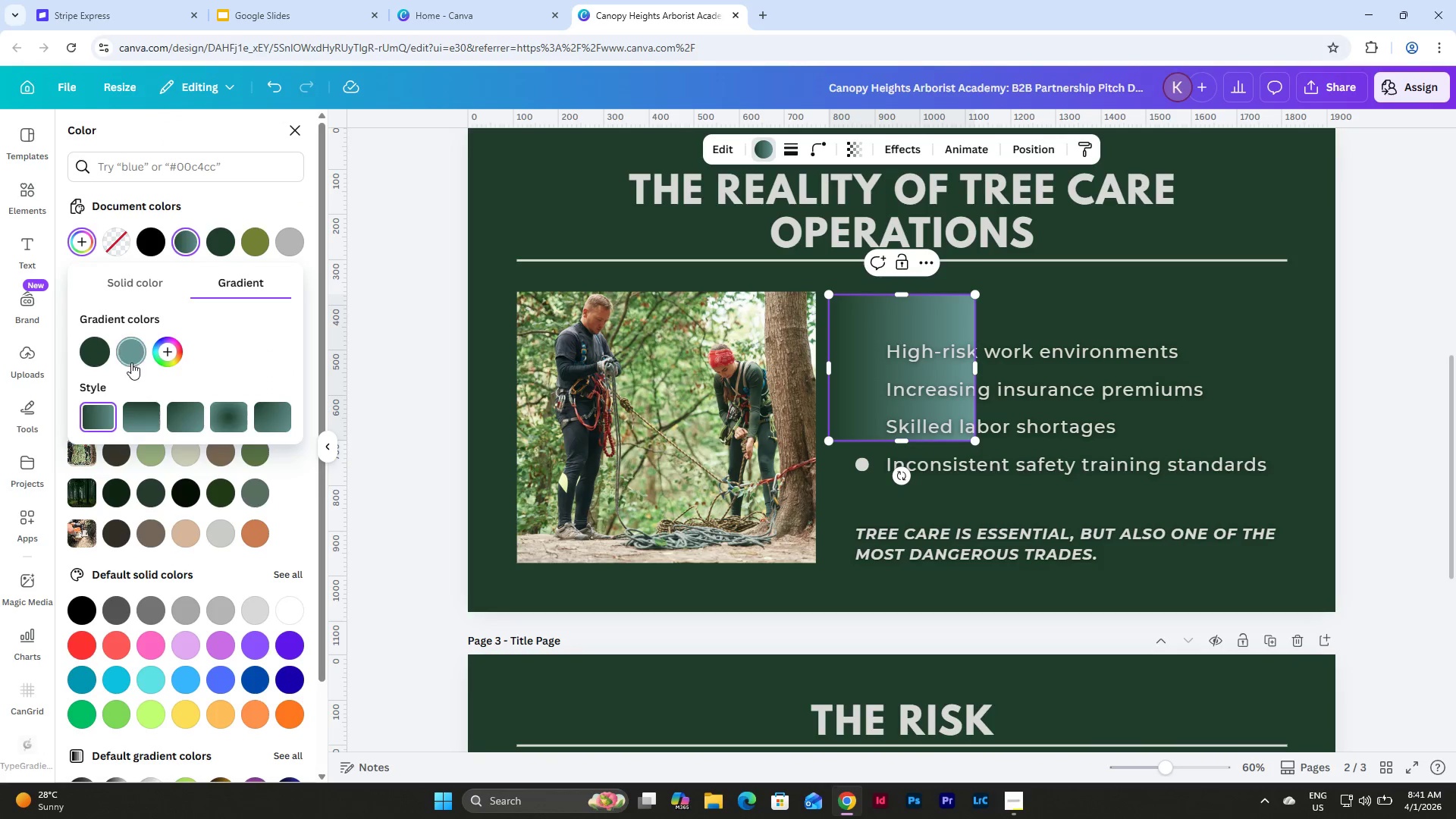 
left_click([135, 350])
 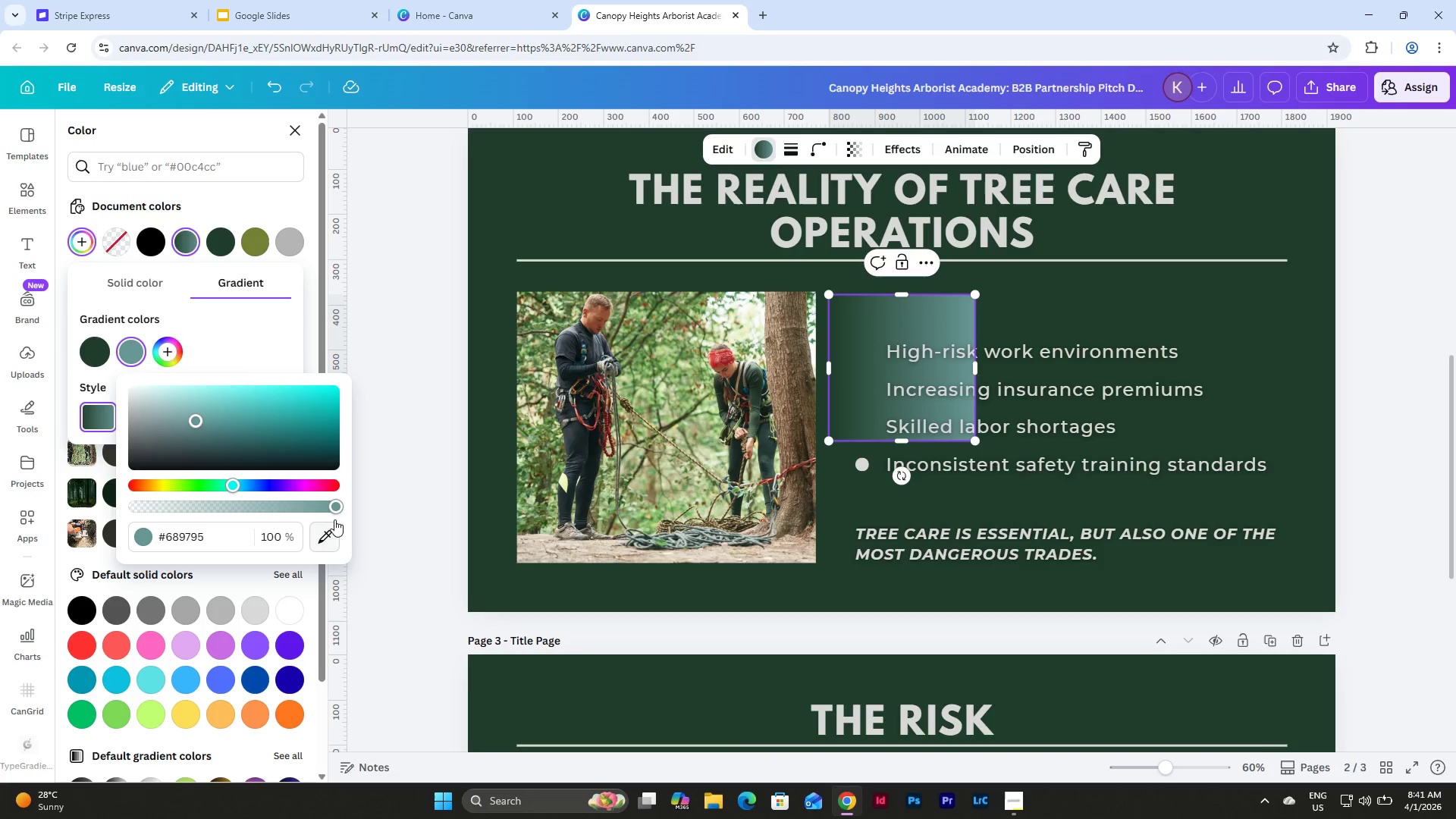 
left_click_drag(start_coordinate=[335, 500], to_coordinate=[99, 482])
 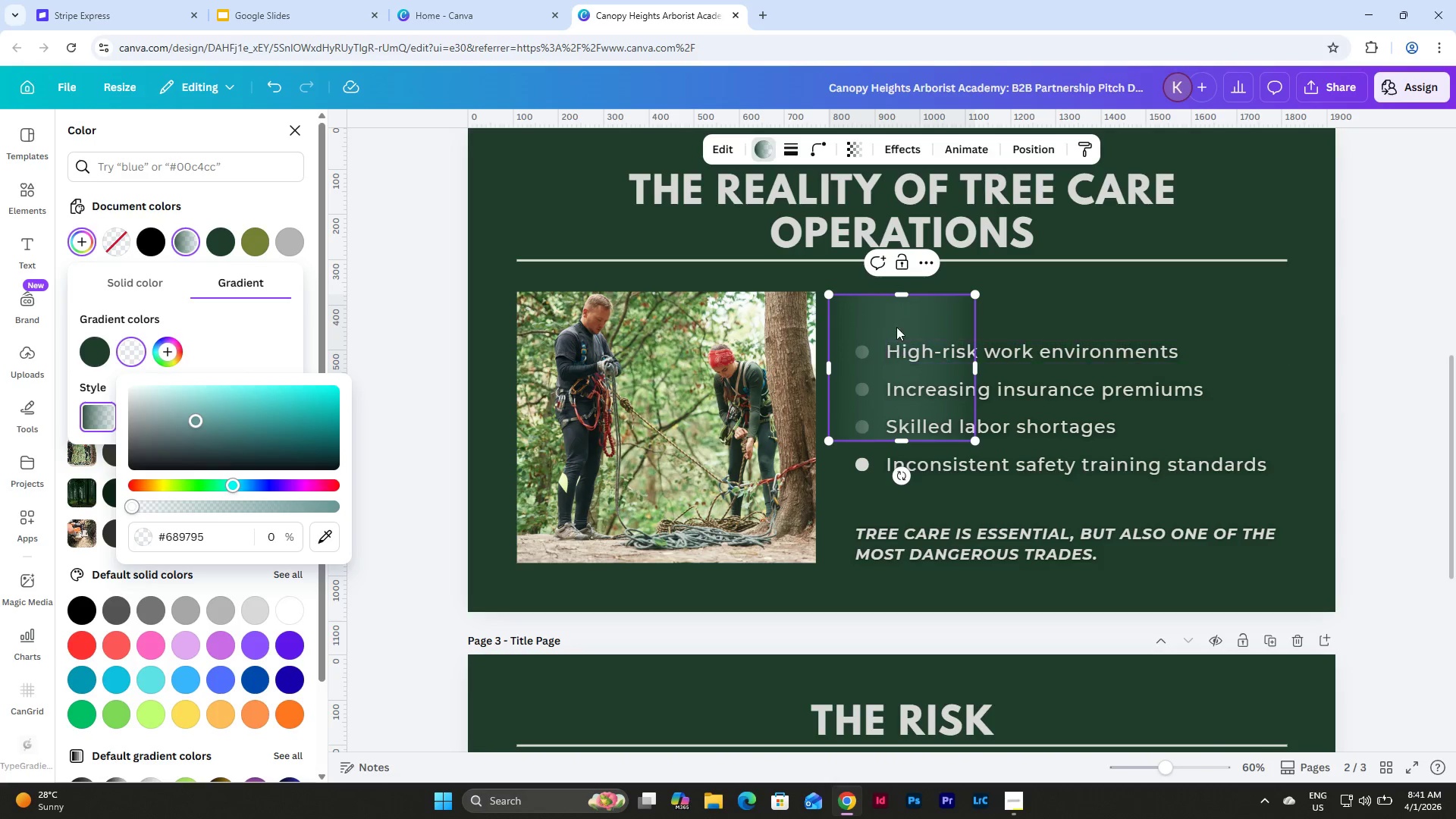 
left_click_drag(start_coordinate=[880, 309], to_coordinate=[544, 292])
 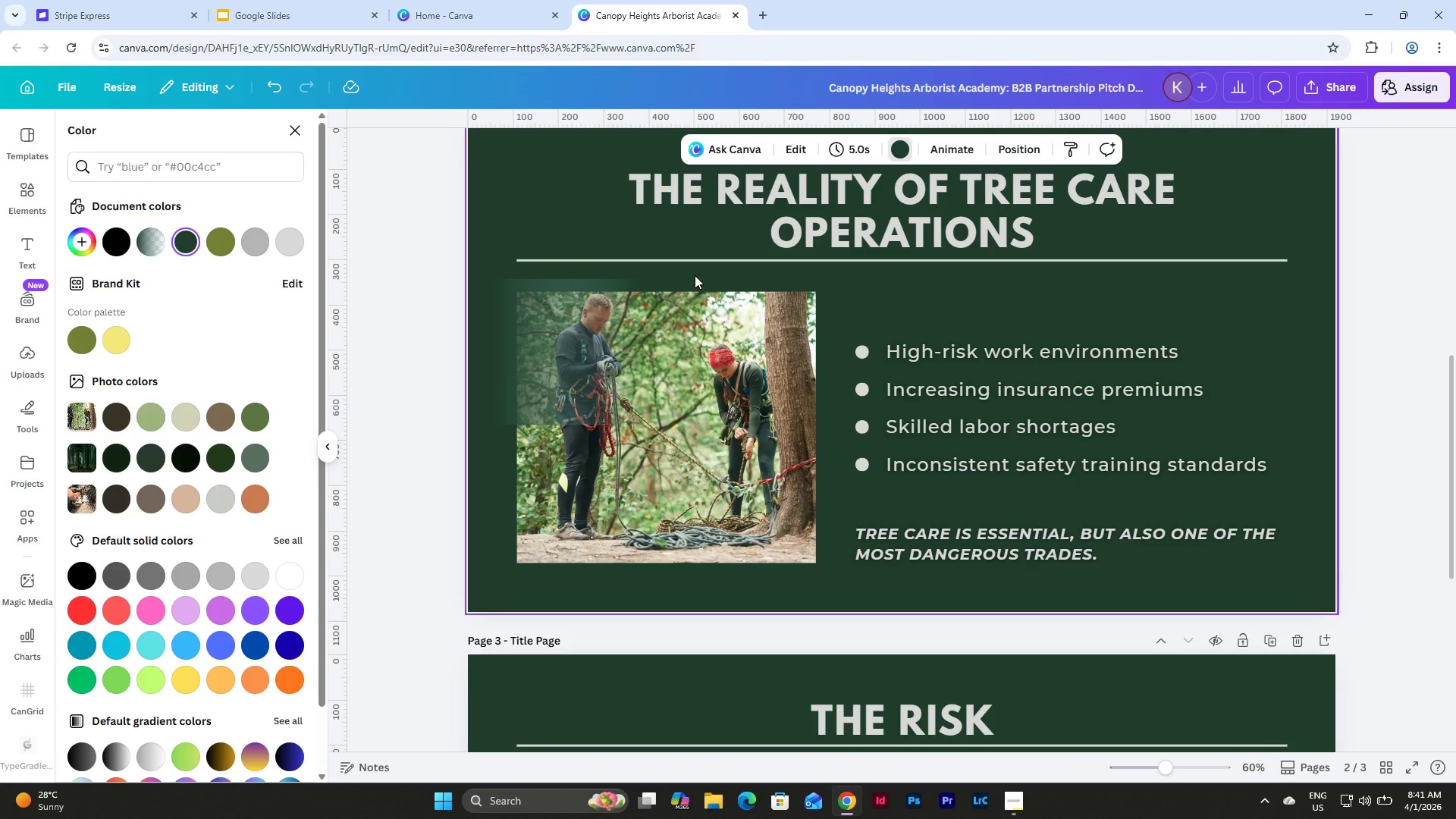 
left_click([535, 320])
 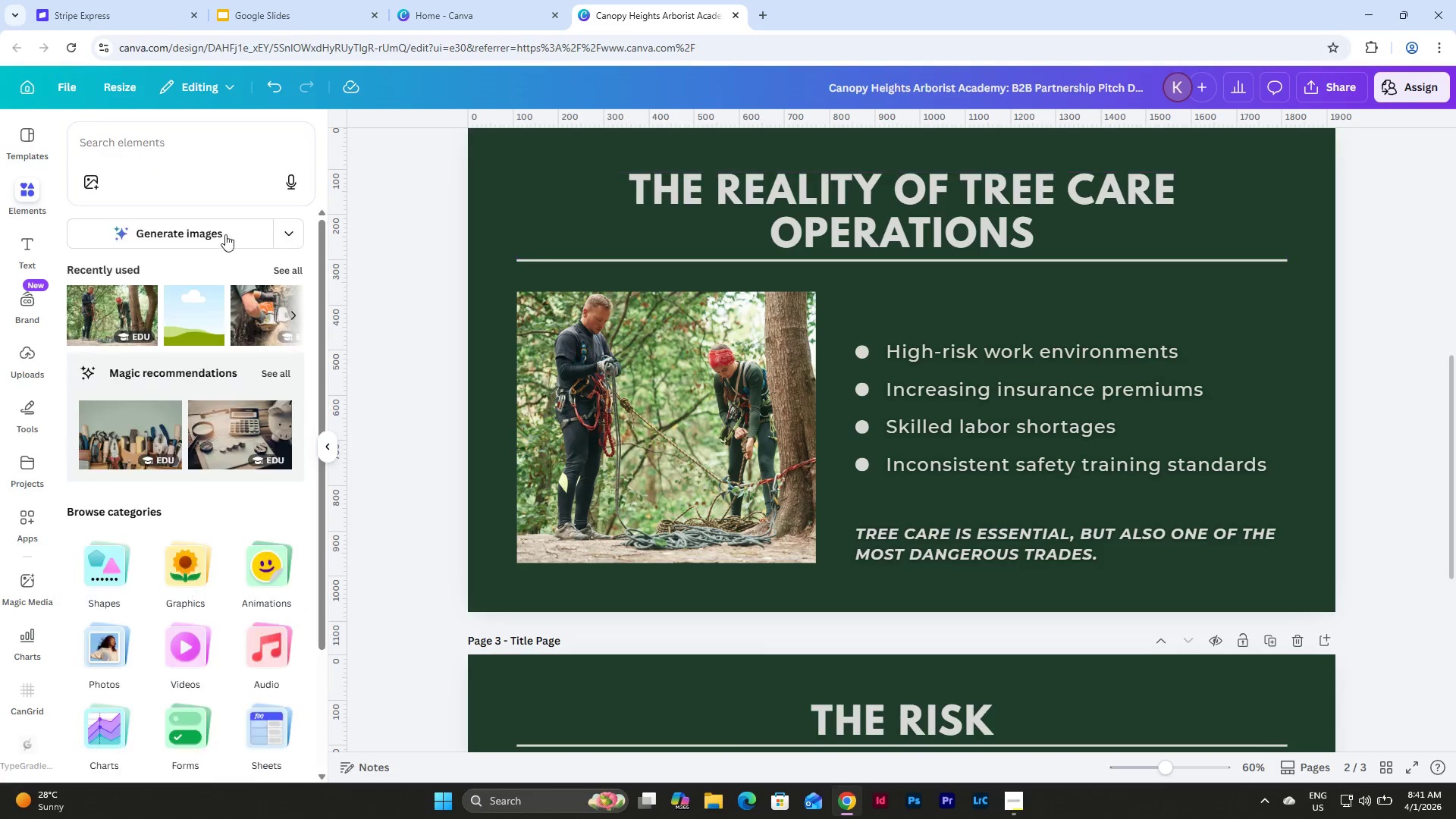 
left_click([33, 190])
 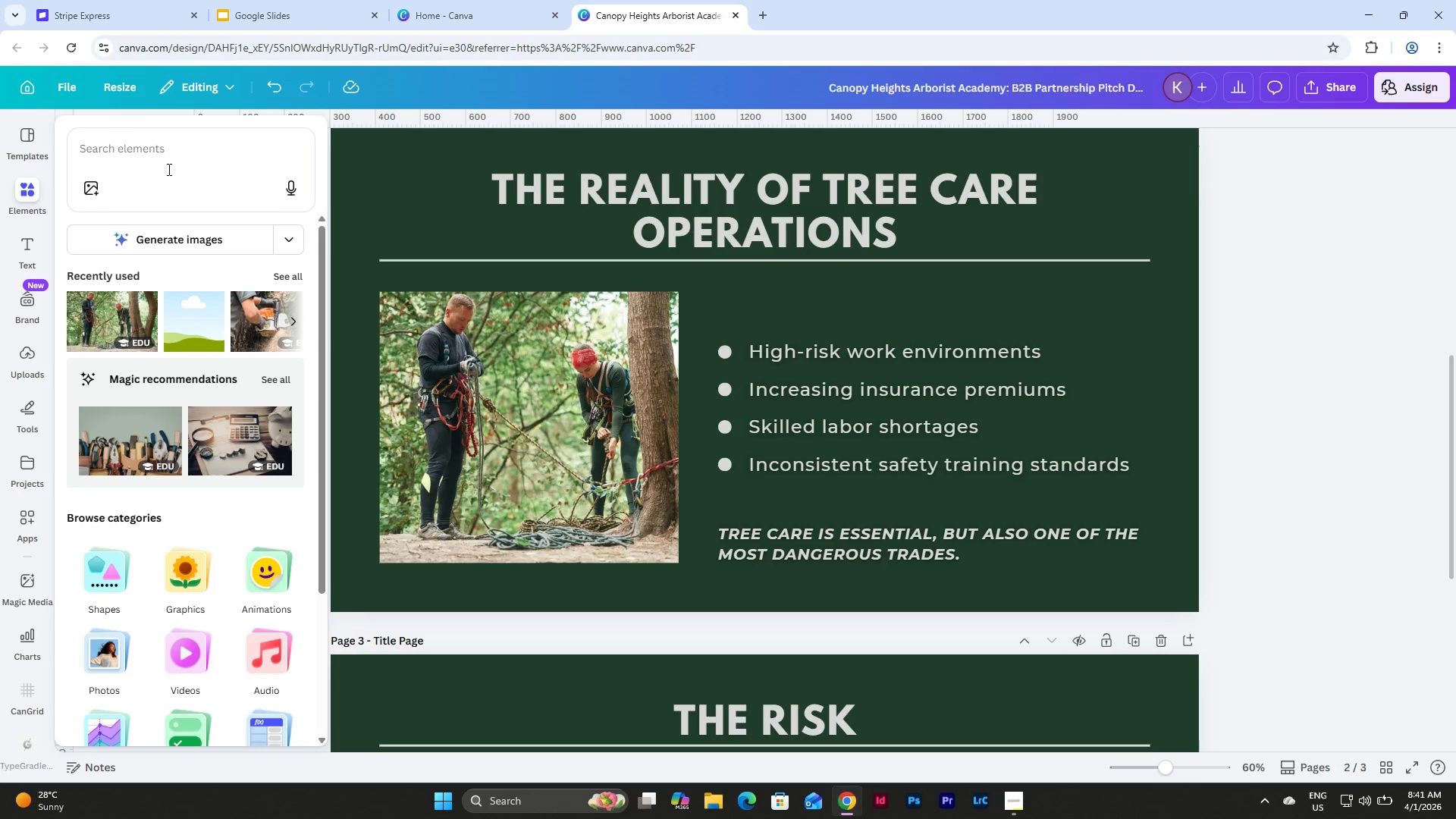 
left_click([185, 166])
 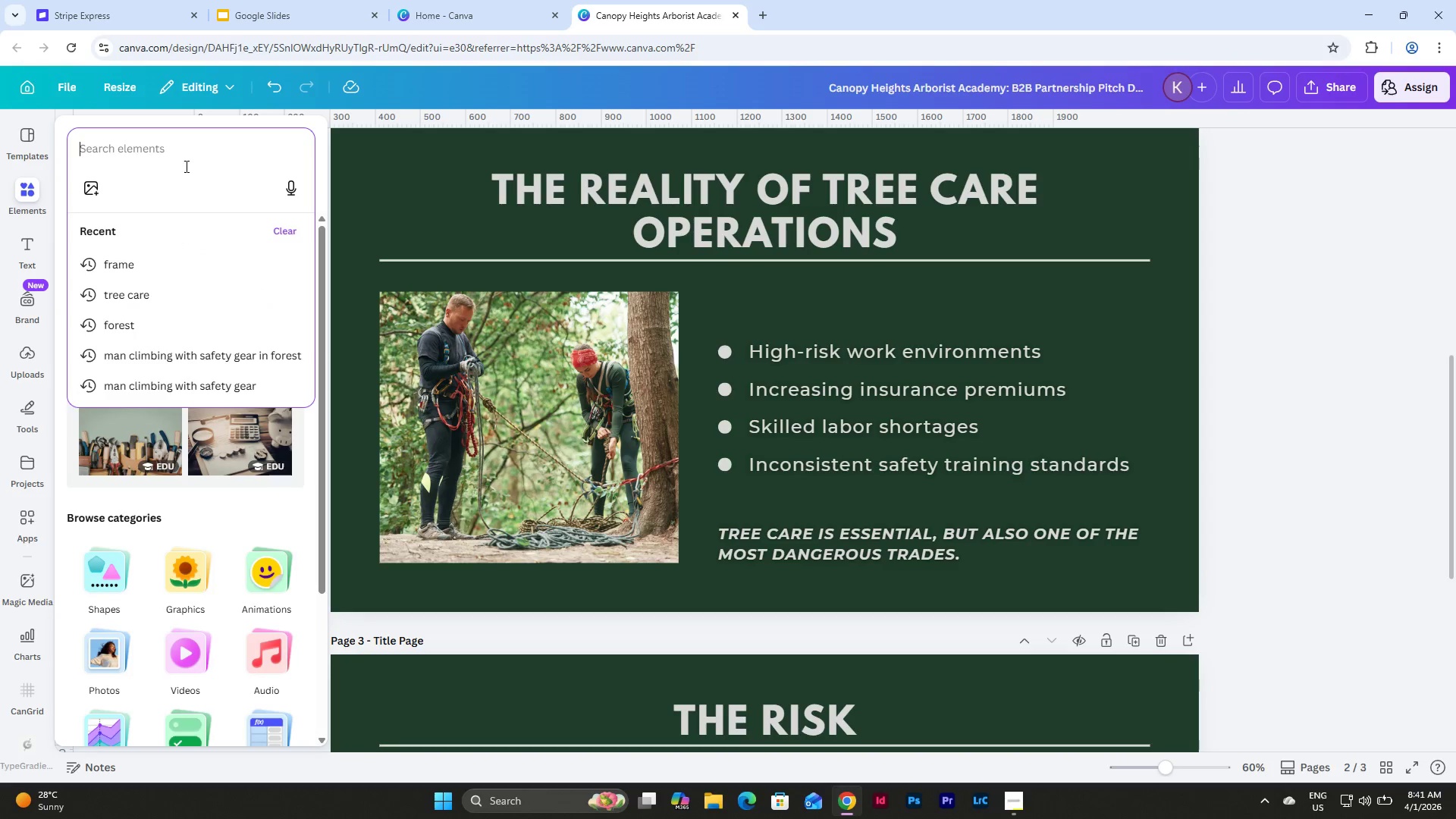 
type(overlay)
 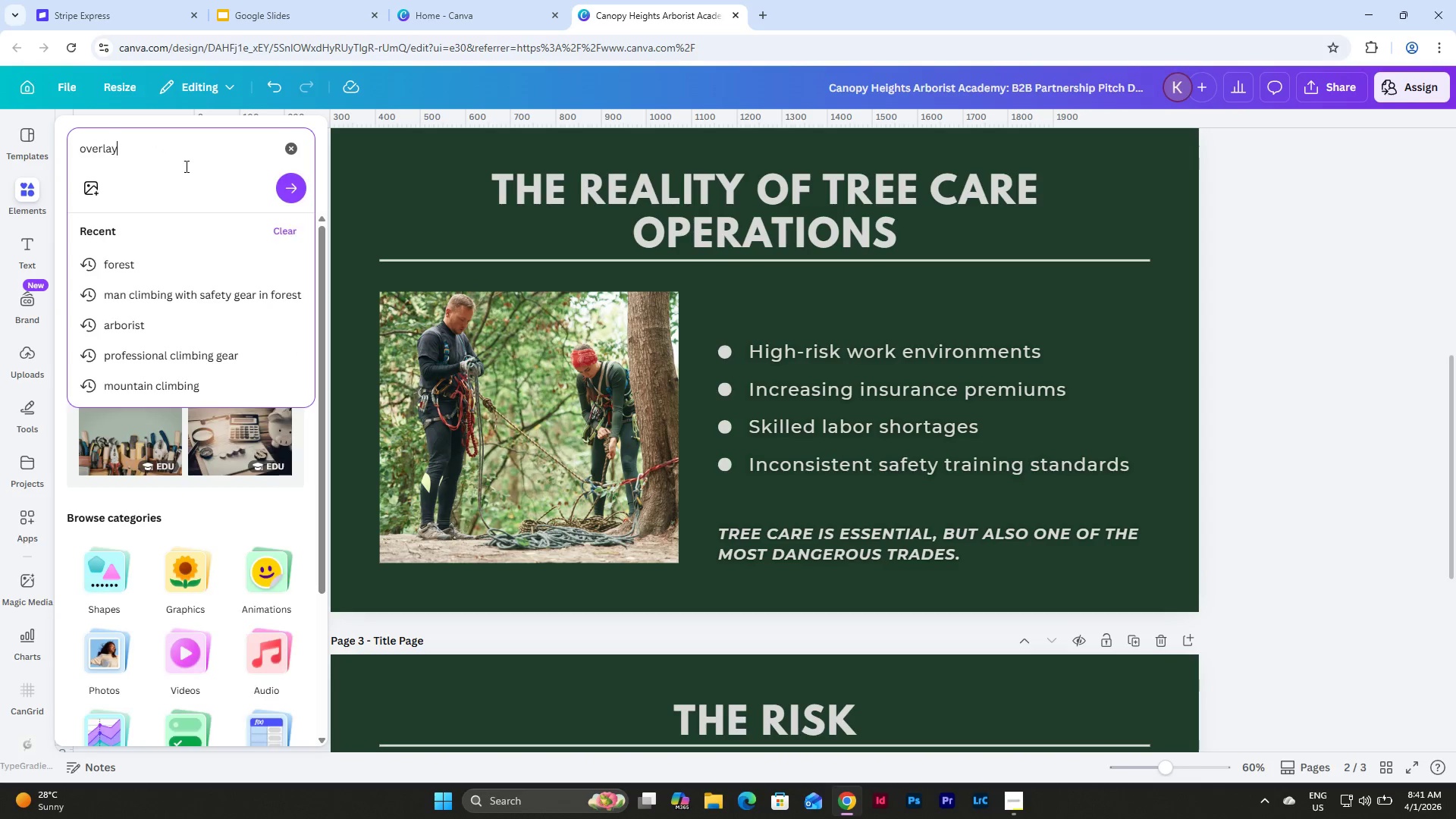 
key(Enter)
 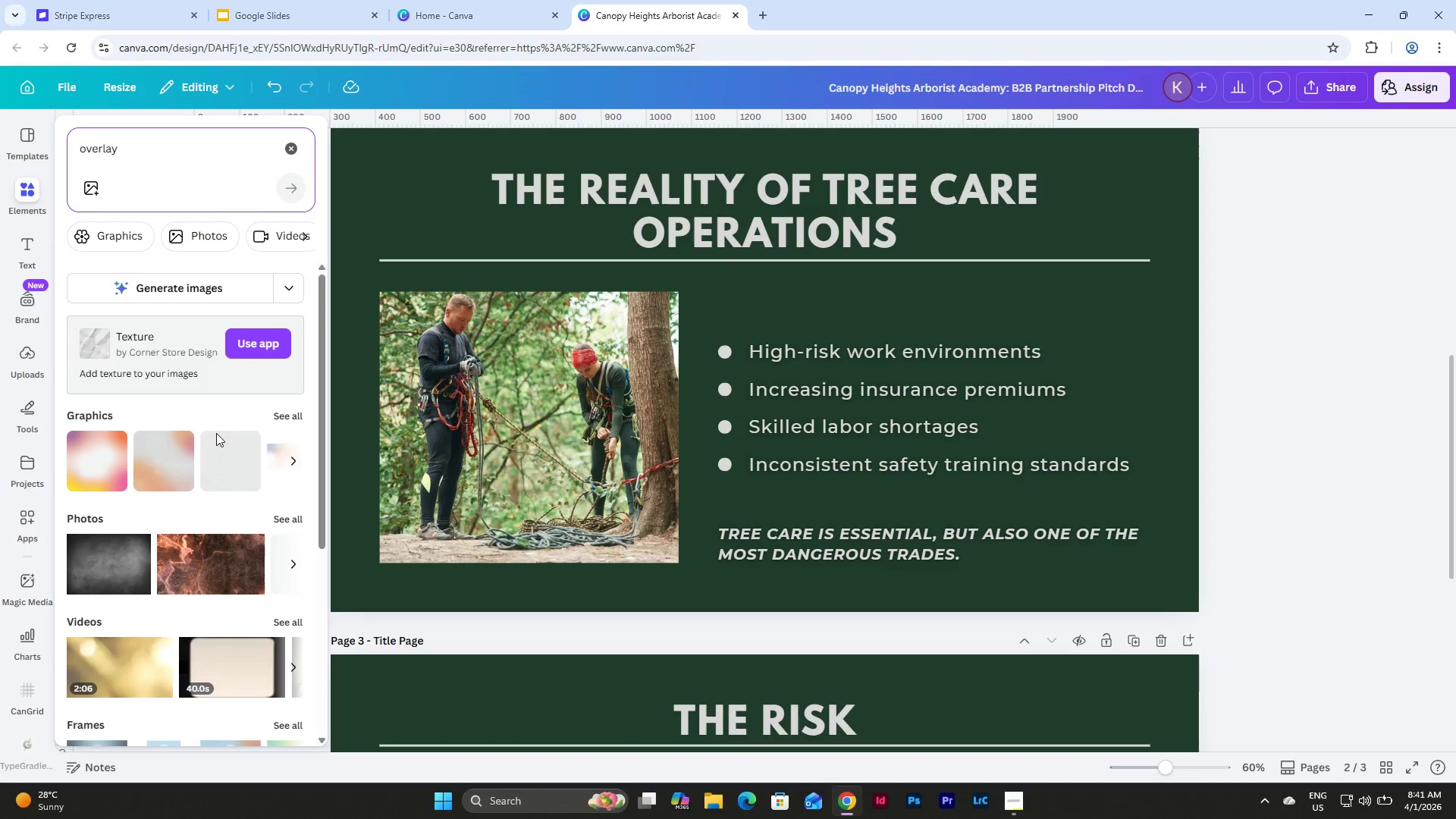 
left_click([282, 412])
 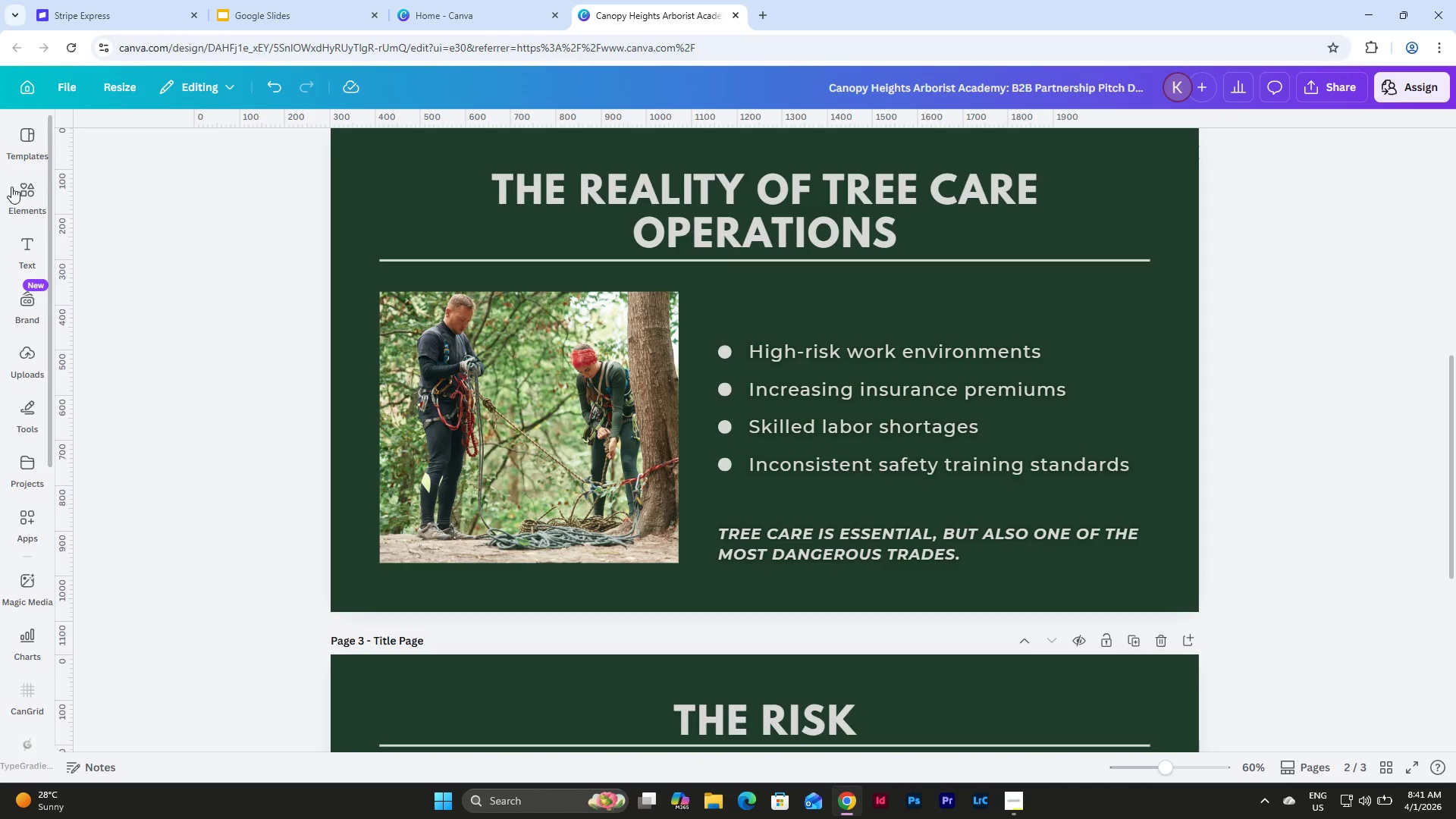 
left_click([22, 186])
 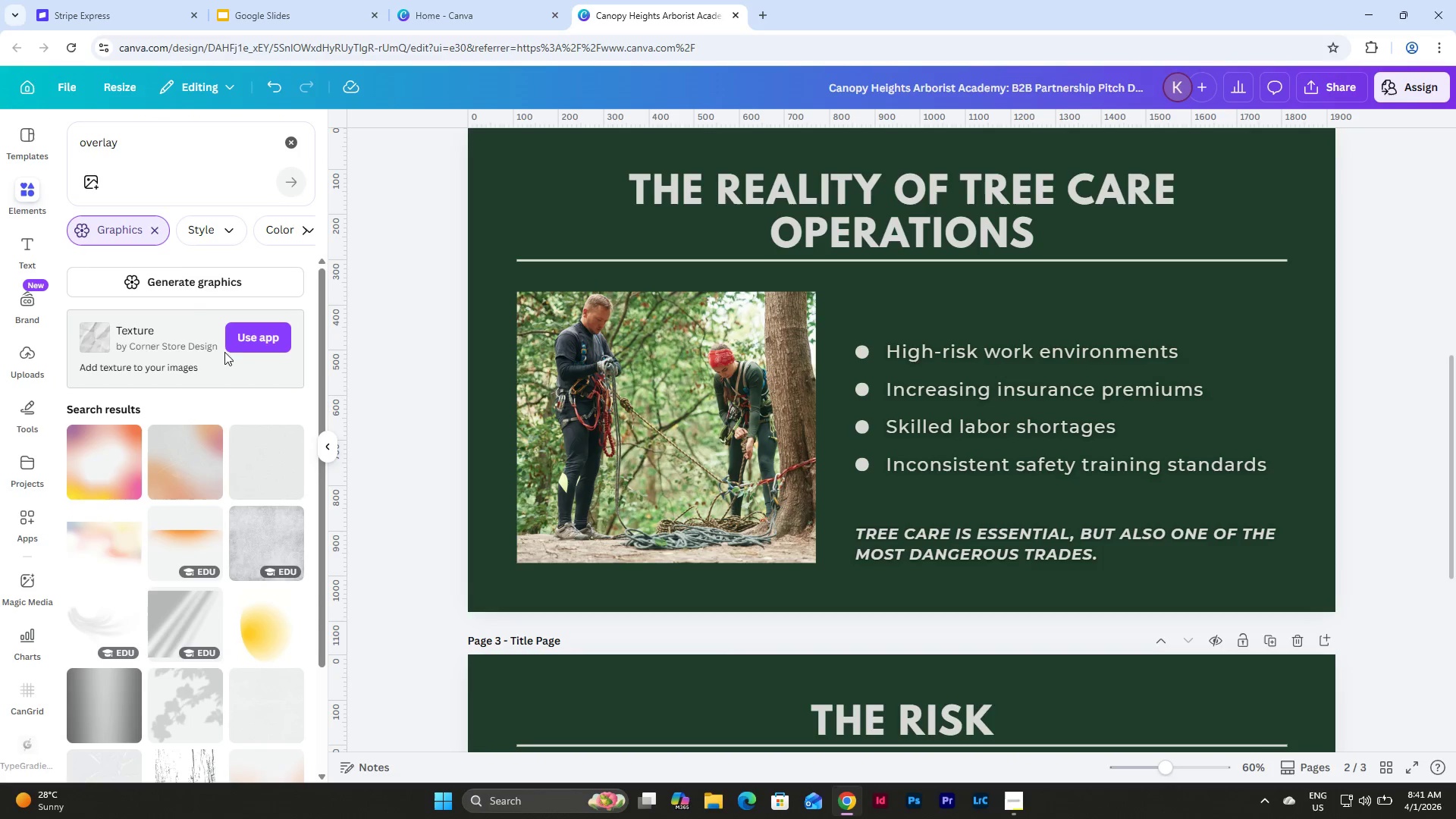 
scroll: coordinate [223, 424], scroll_direction: down, amount: 12.0
 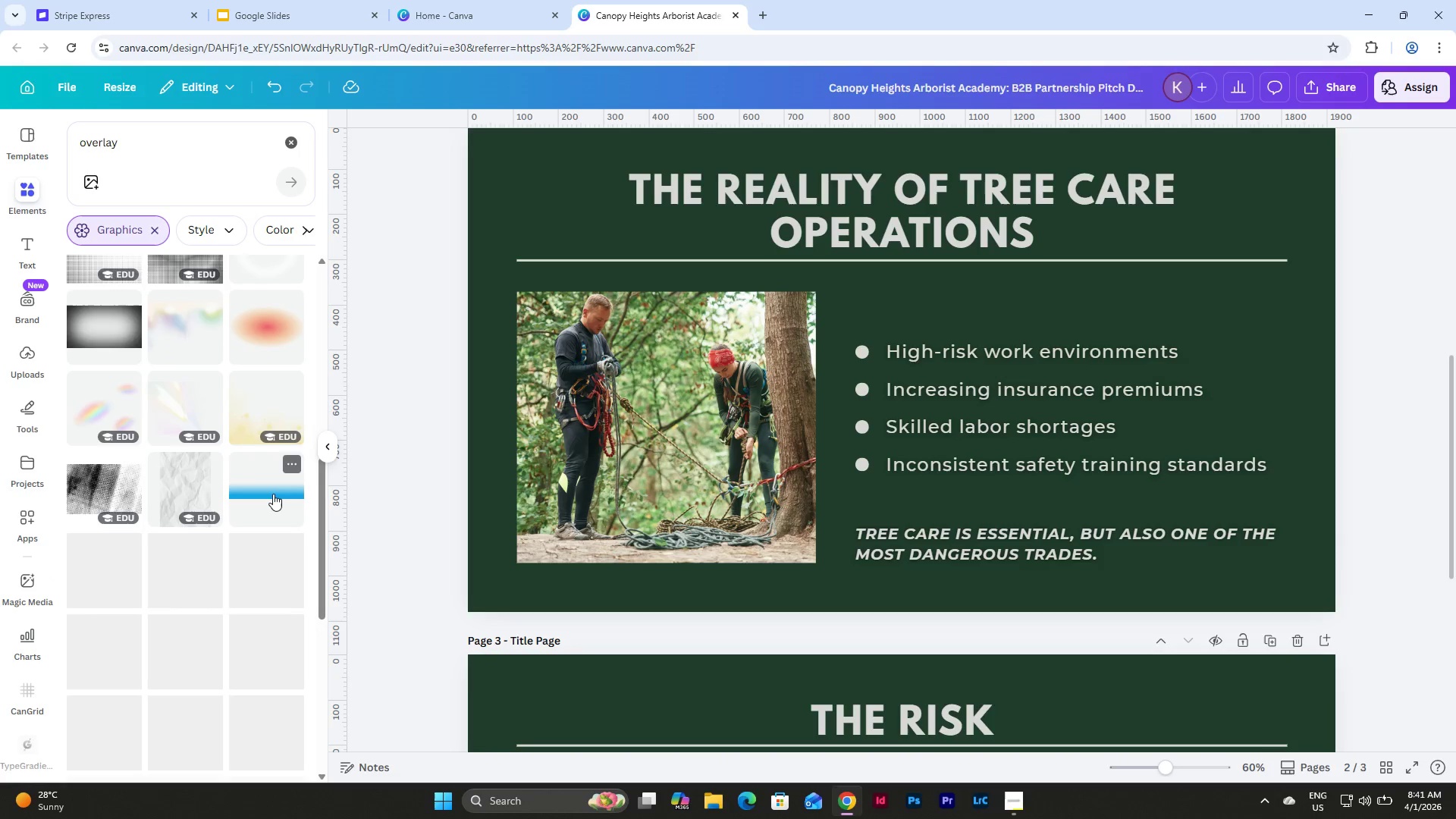 
left_click([273, 494])
 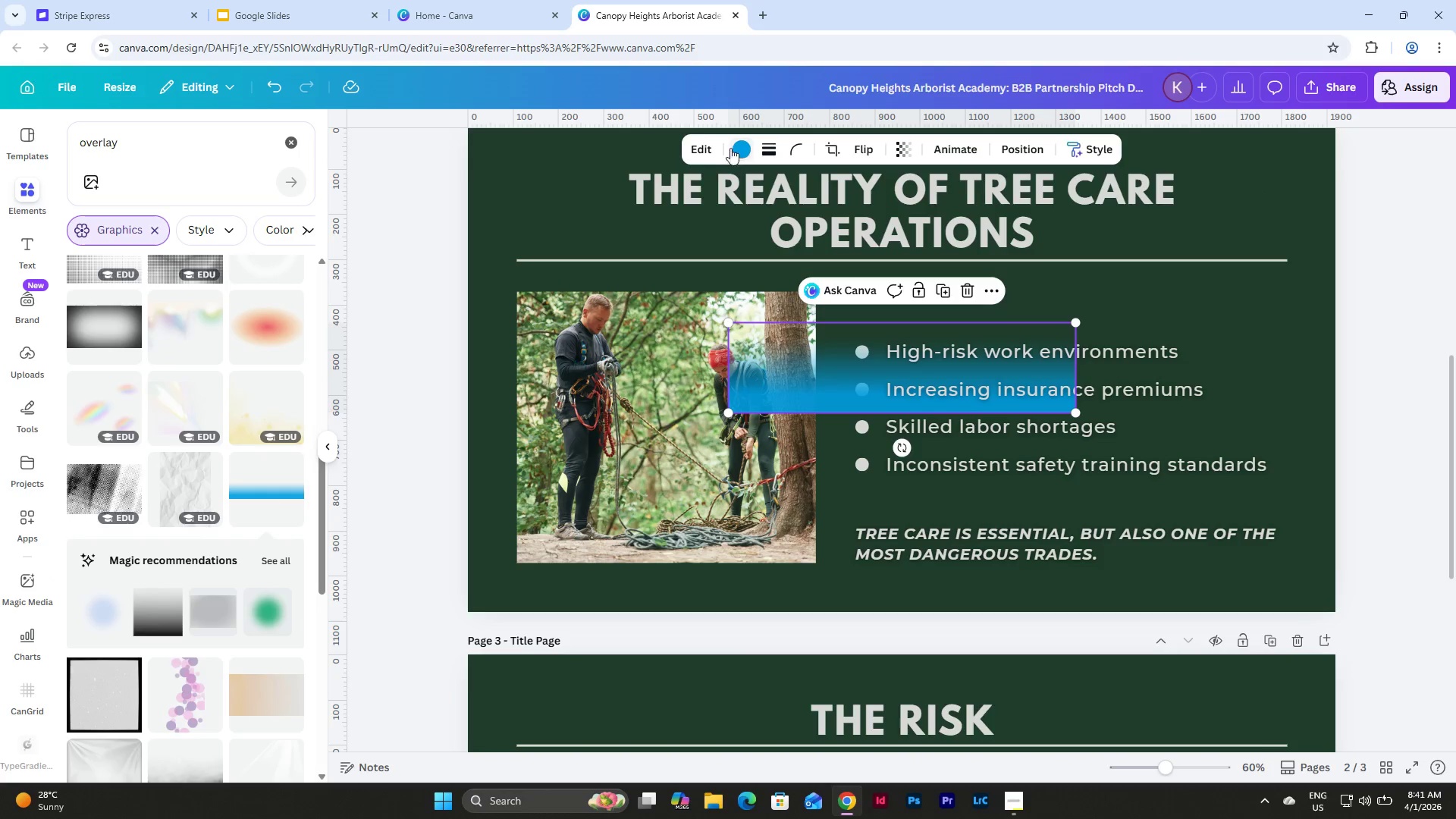 
left_click([745, 154])
 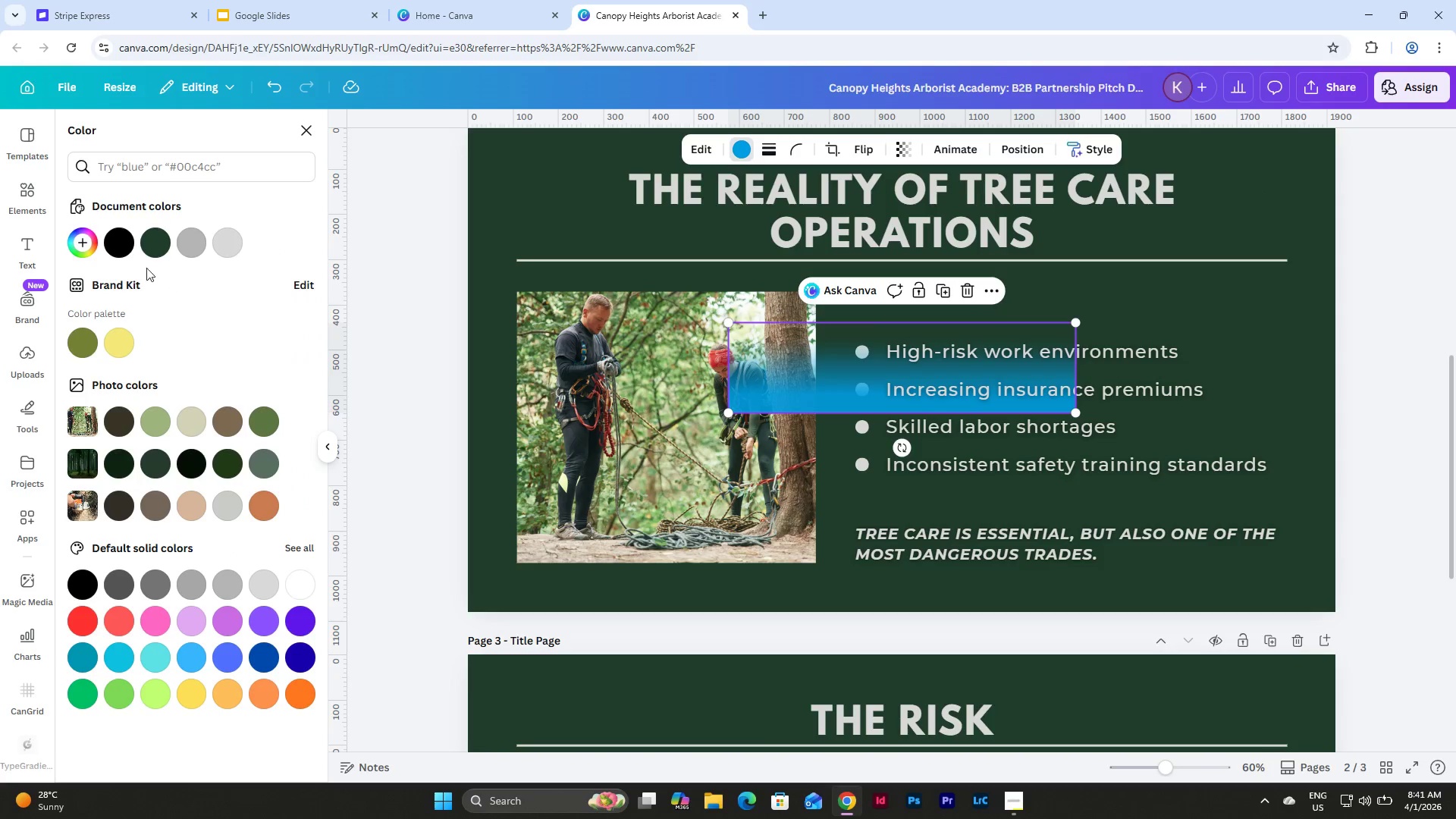 
left_click([155, 242])
 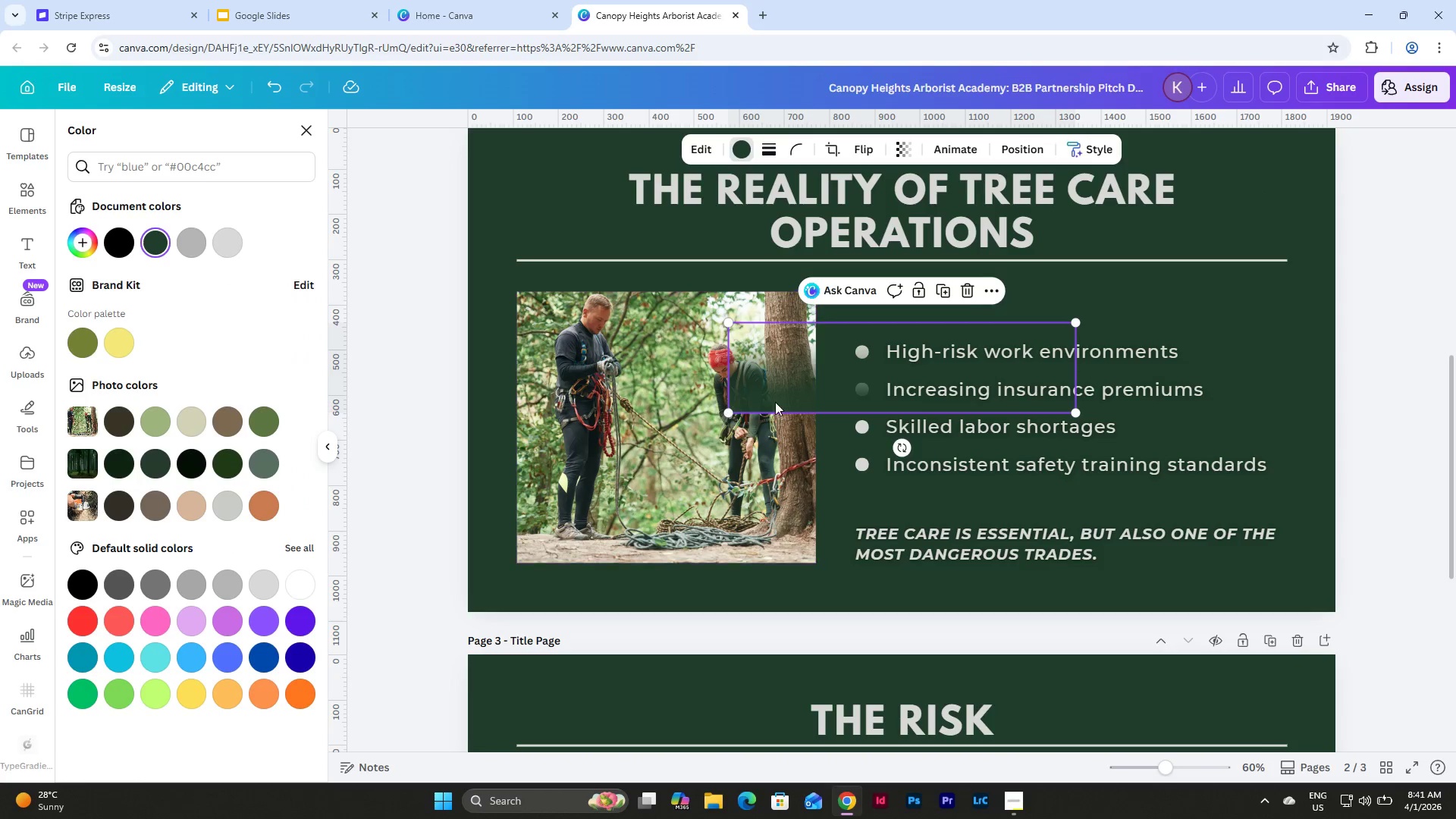 
left_click_drag(start_coordinate=[781, 401], to_coordinate=[559, 447])
 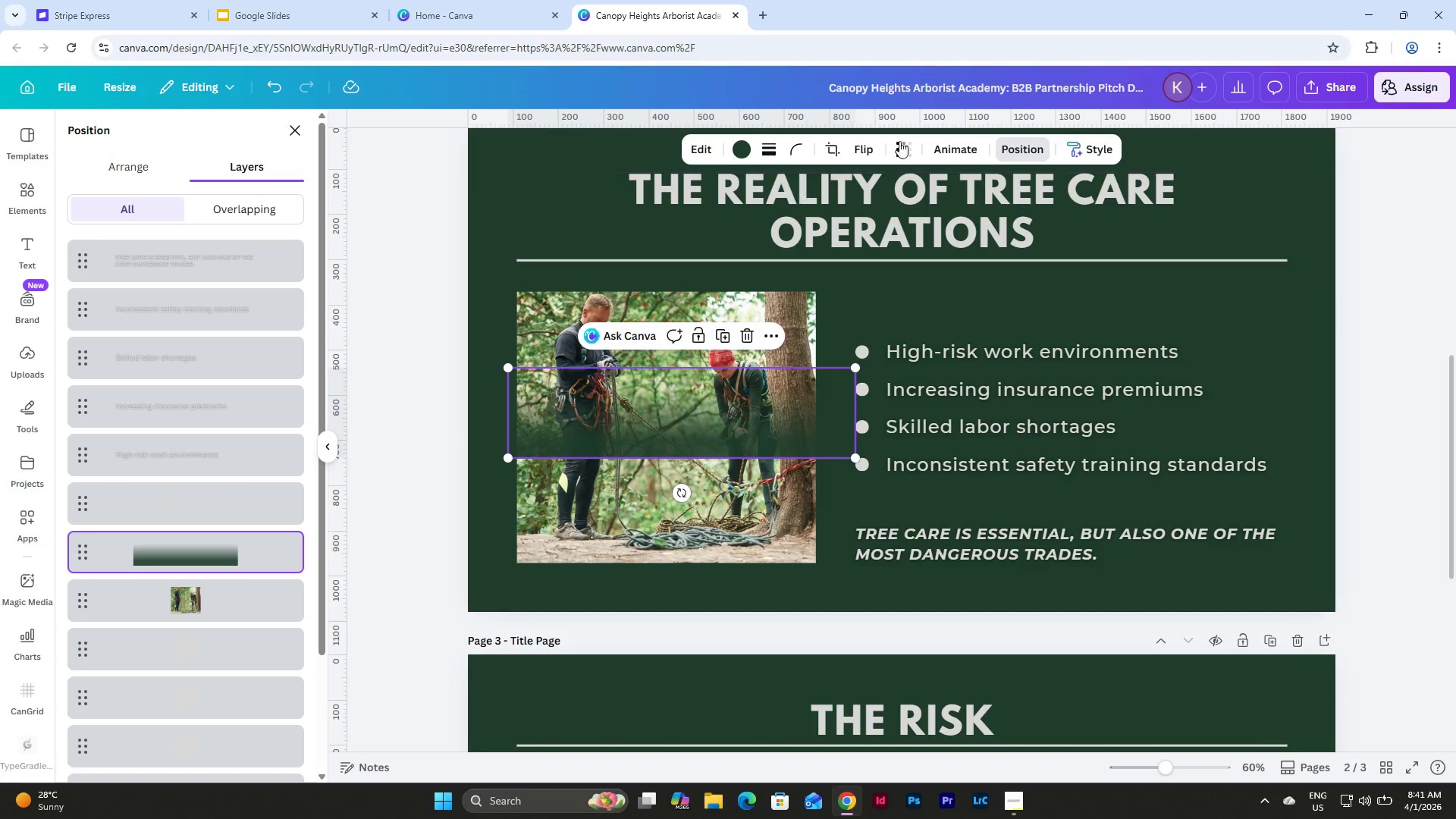 
left_click([874, 149])
 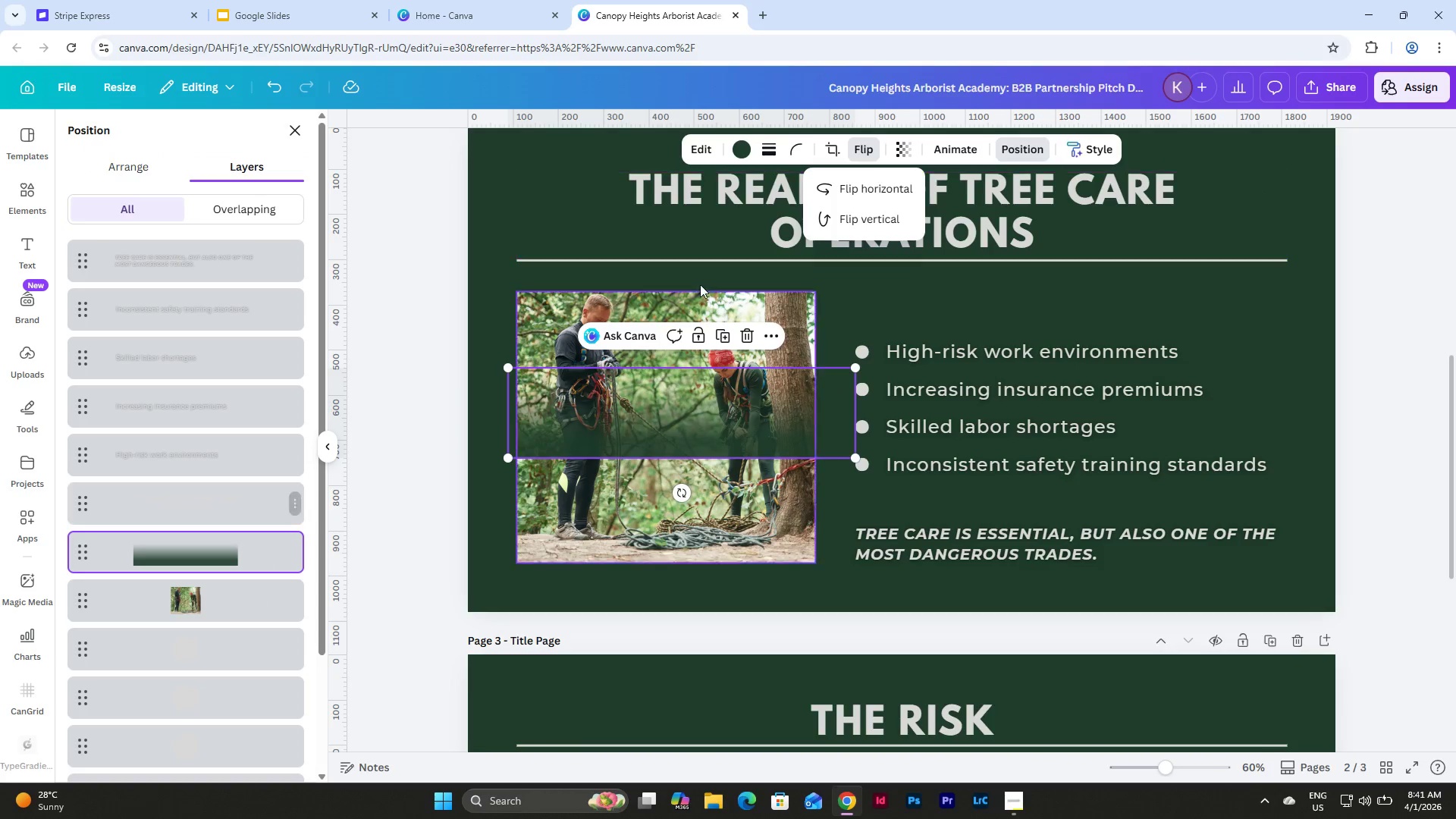 
left_click([160, 171])
 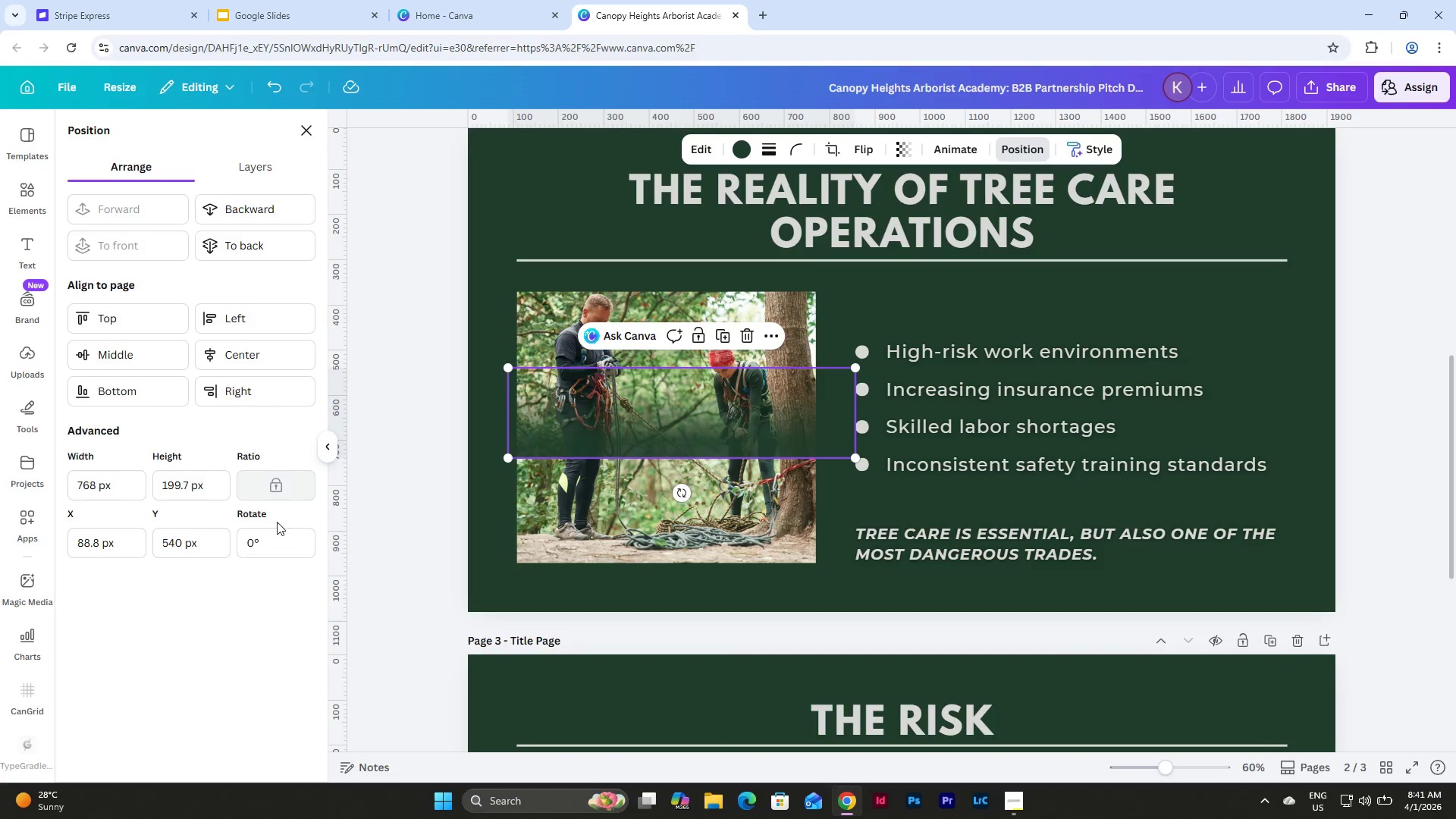 
left_click_drag(start_coordinate=[281, 544], to_coordinate=[206, 554])
 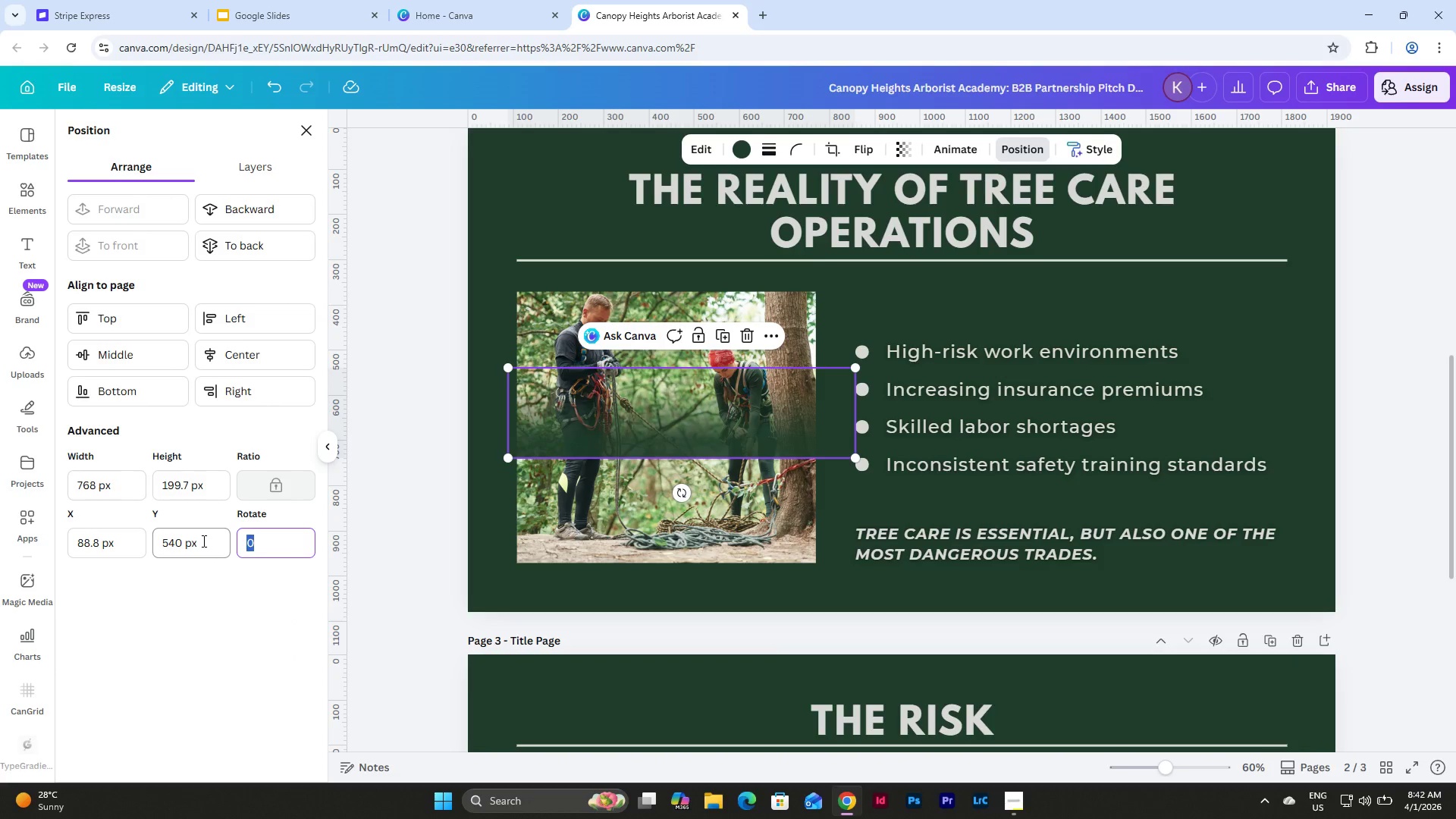 
key(Numpad9)
 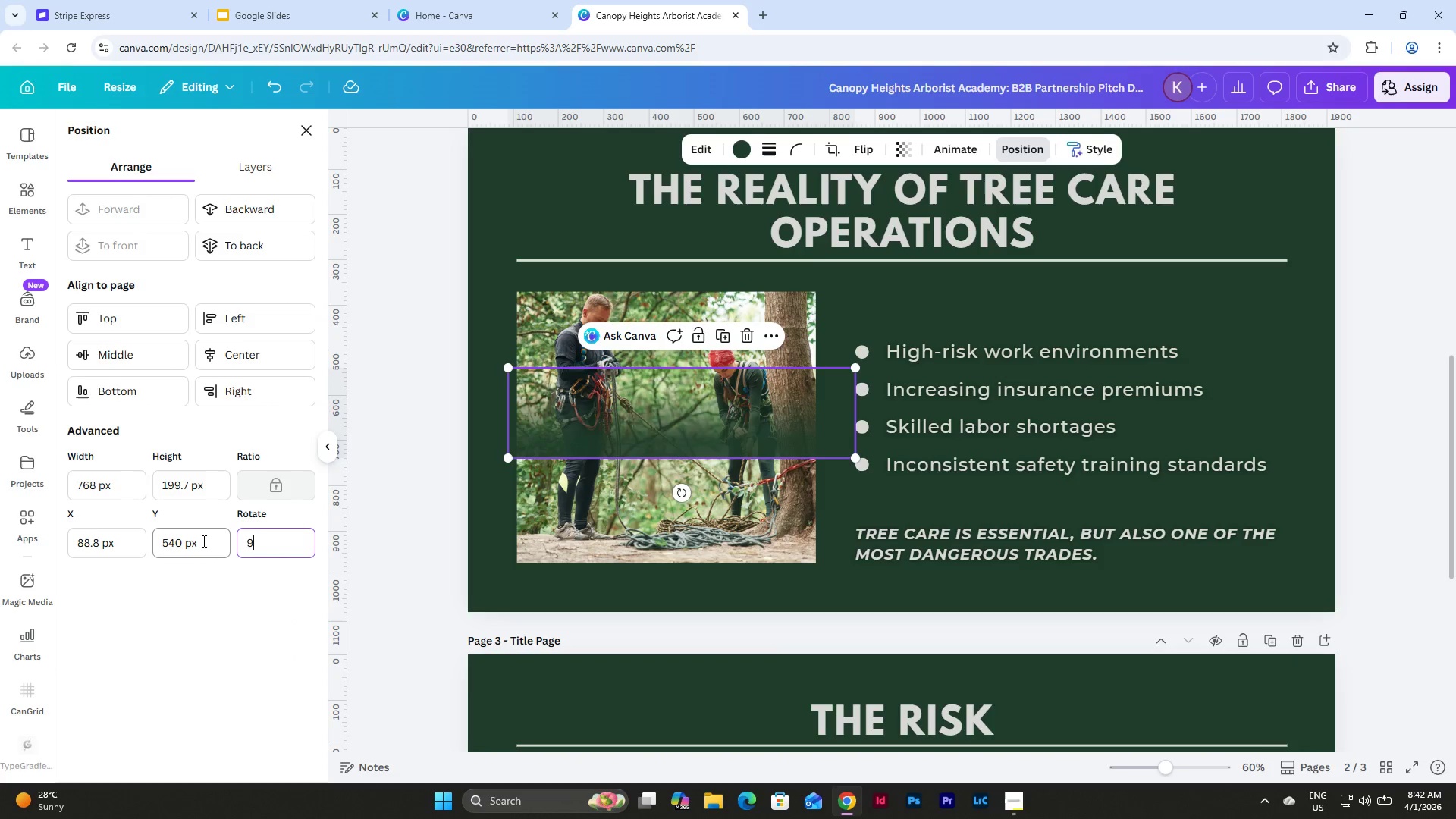 
key(Numpad0)
 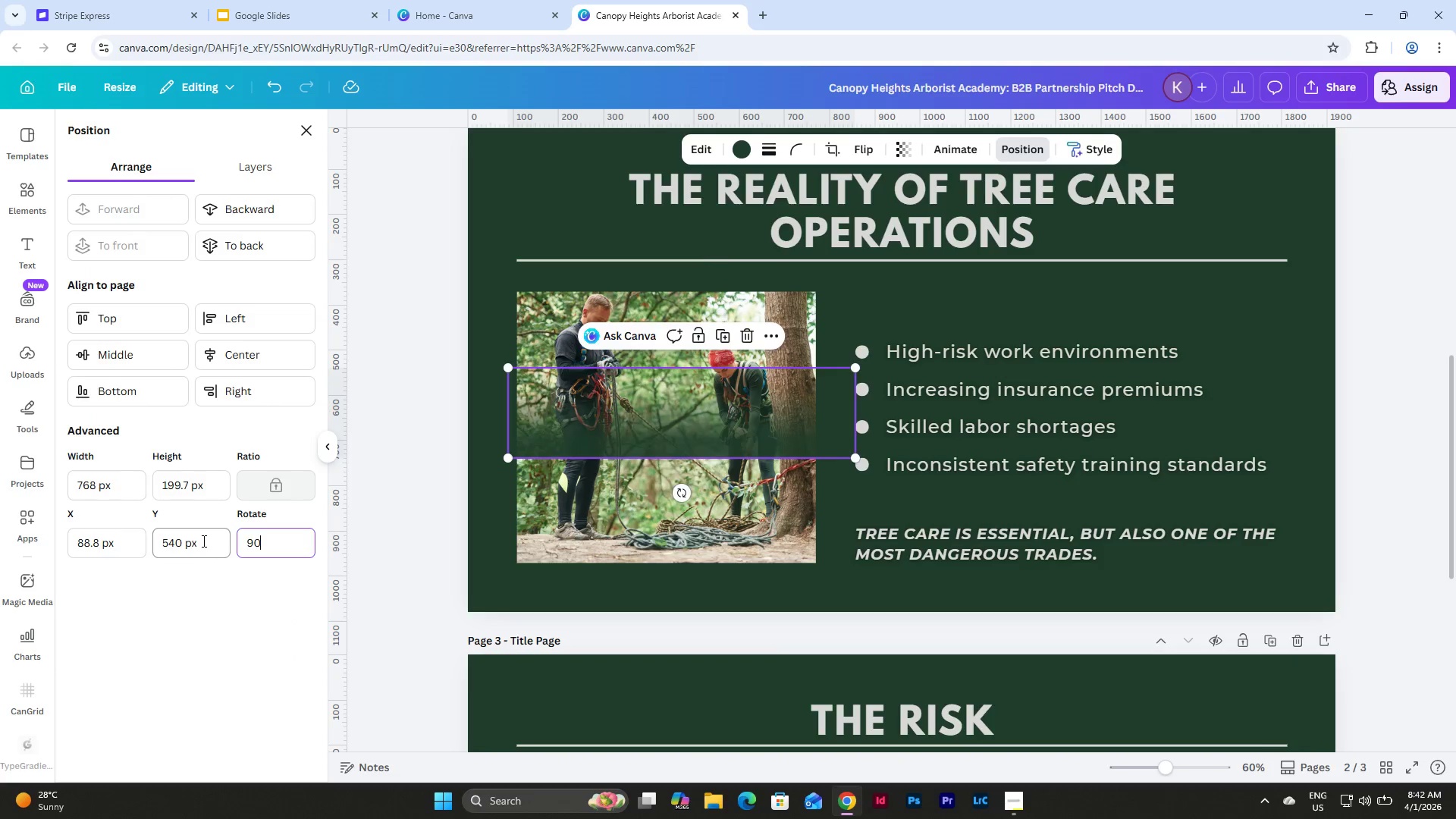 
key(NumpadEnter)
 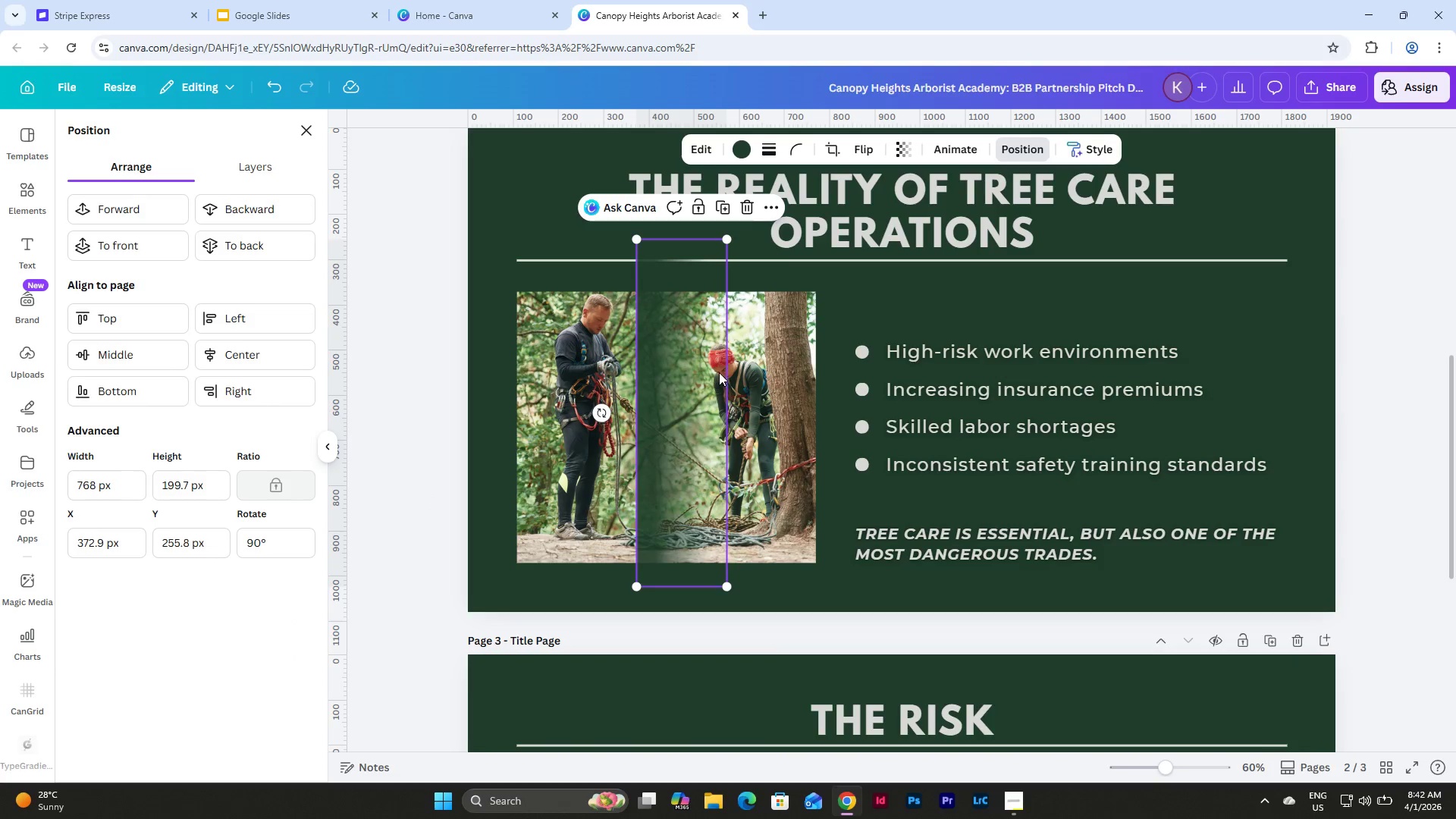 
left_click_drag(start_coordinate=[661, 379], to_coordinate=[534, 397])
 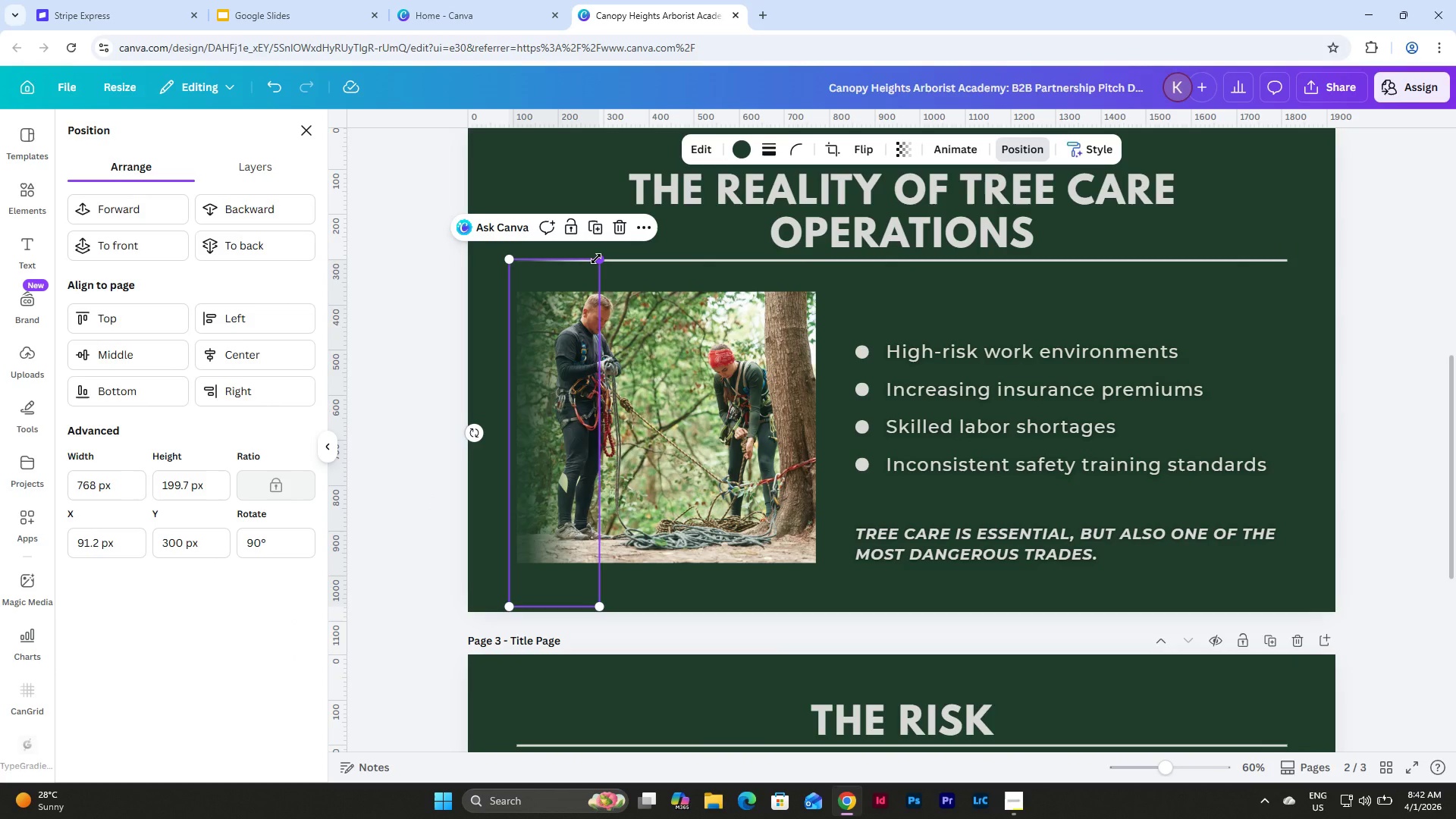 
left_click_drag(start_coordinate=[596, 259], to_coordinate=[586, 284])
 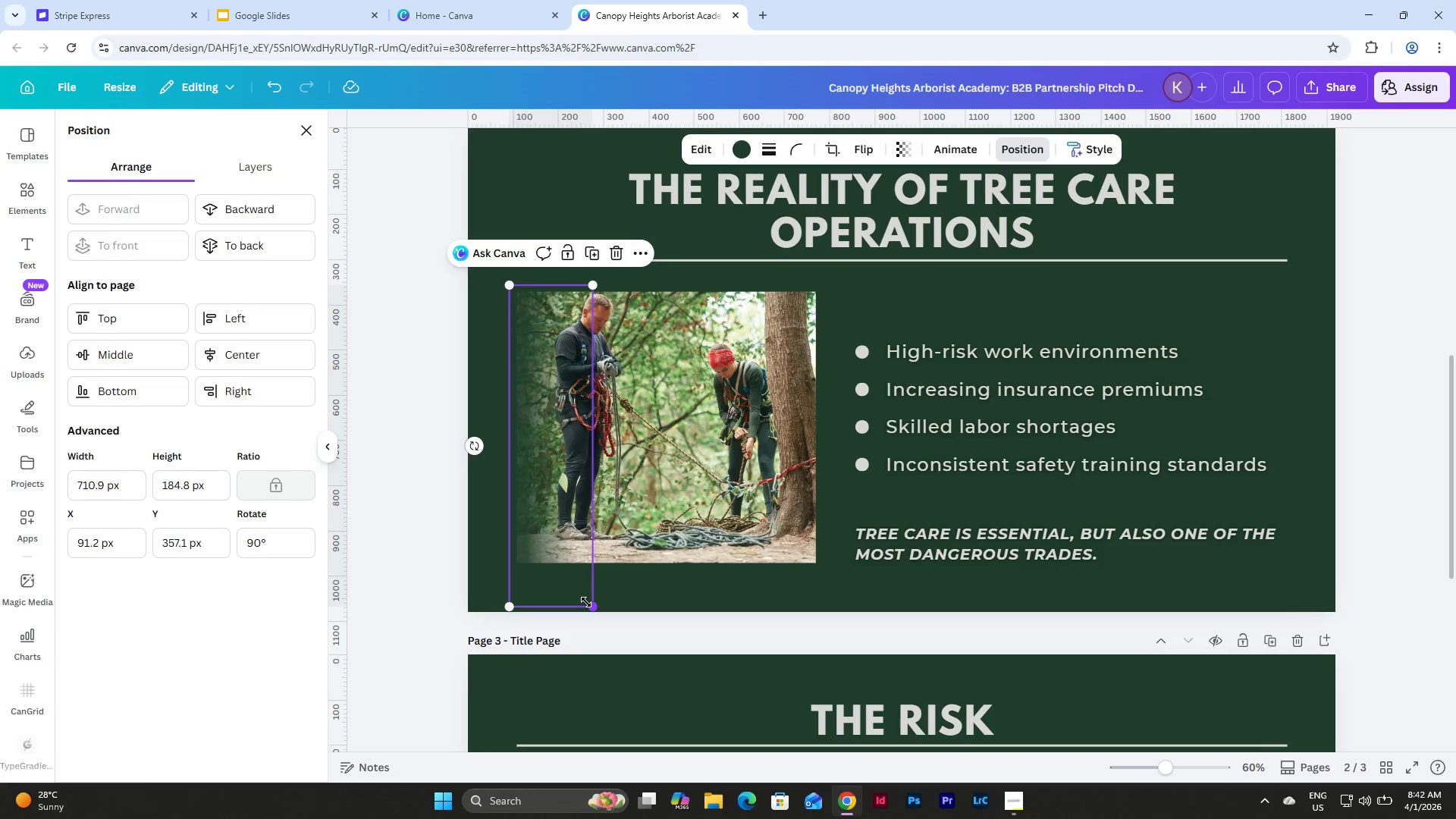 
left_click_drag(start_coordinate=[586, 601], to_coordinate=[563, 568])
 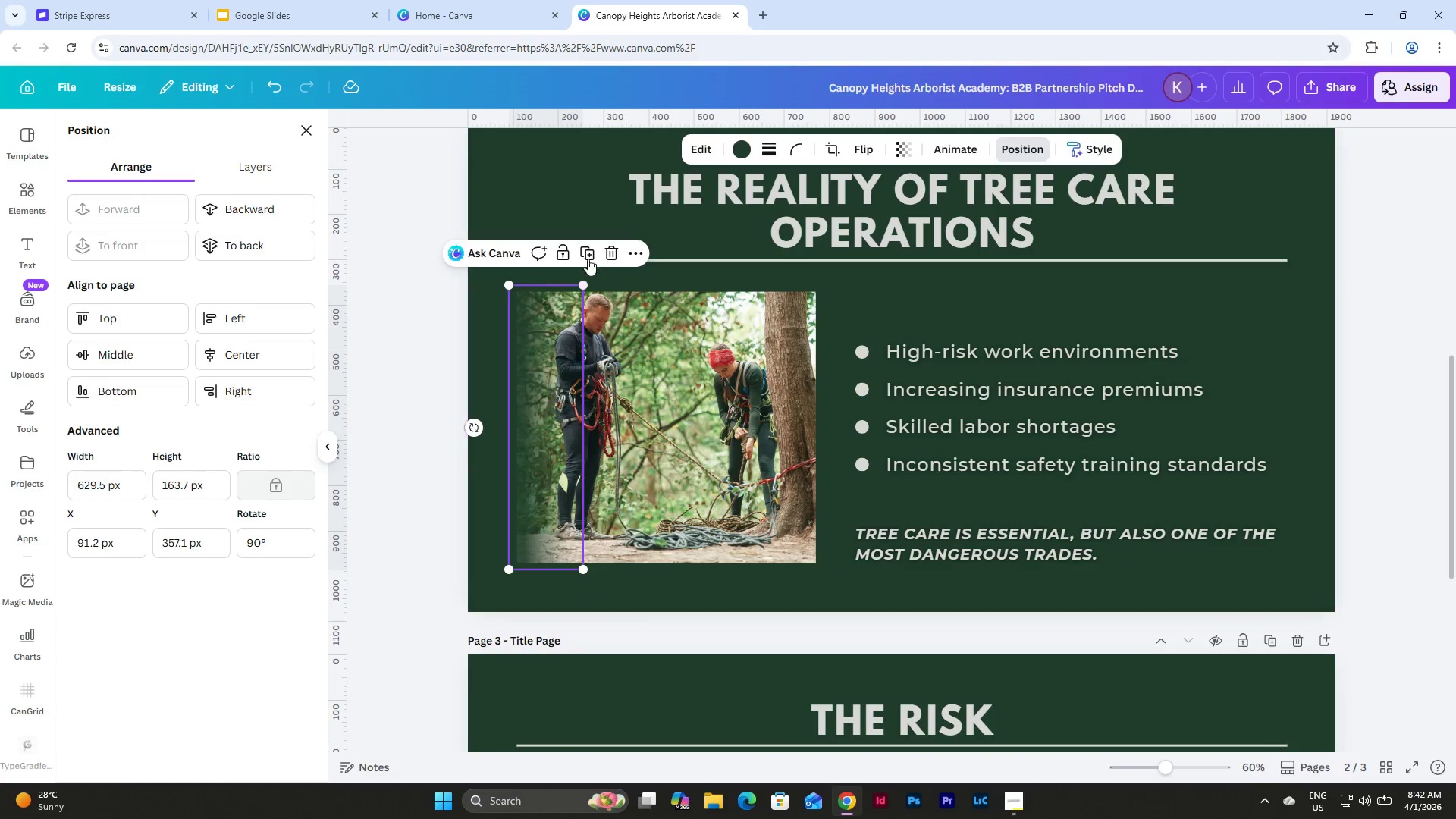 
left_click([588, 252])
 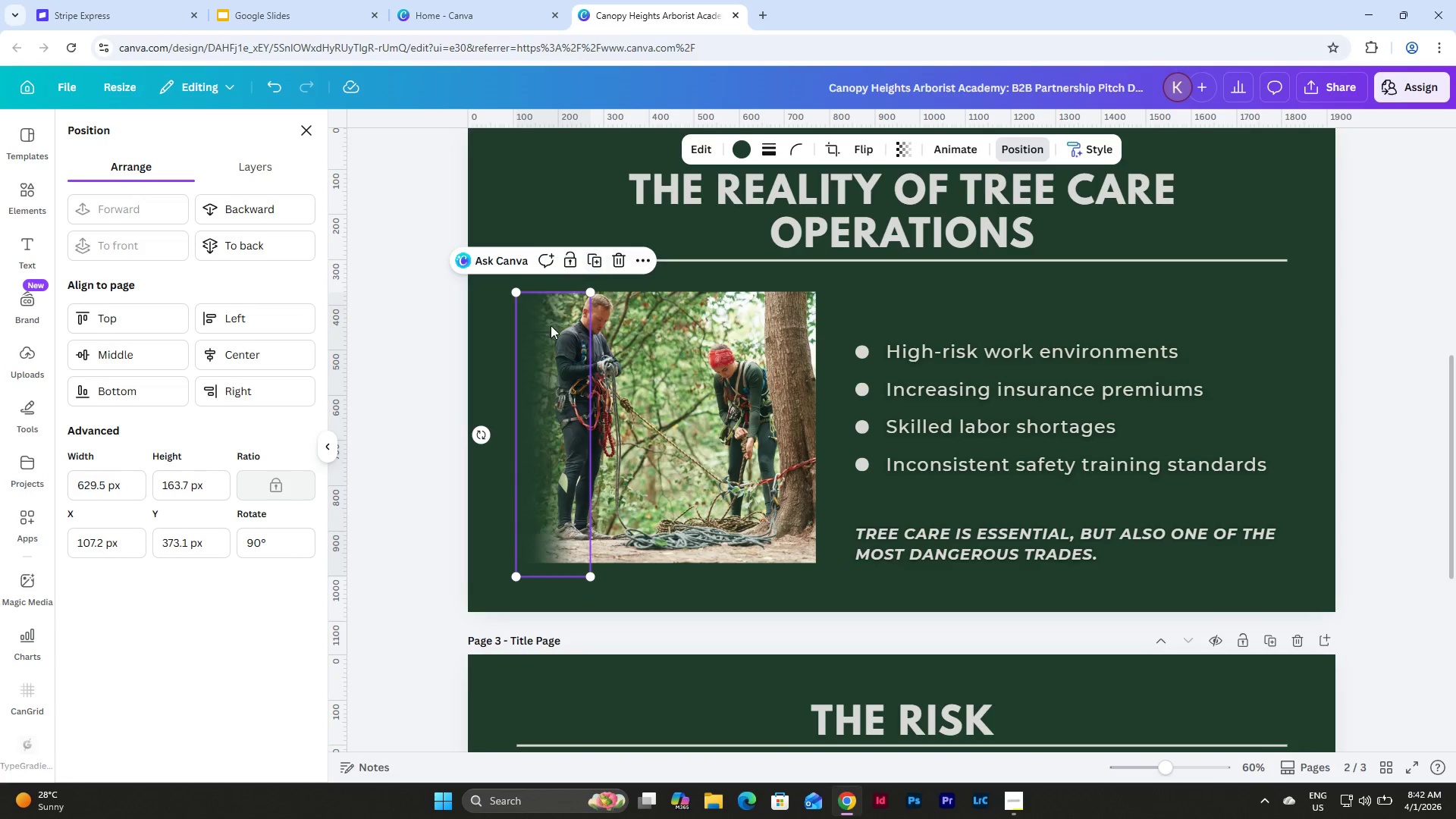 
left_click_drag(start_coordinate=[550, 335], to_coordinate=[547, 330])
 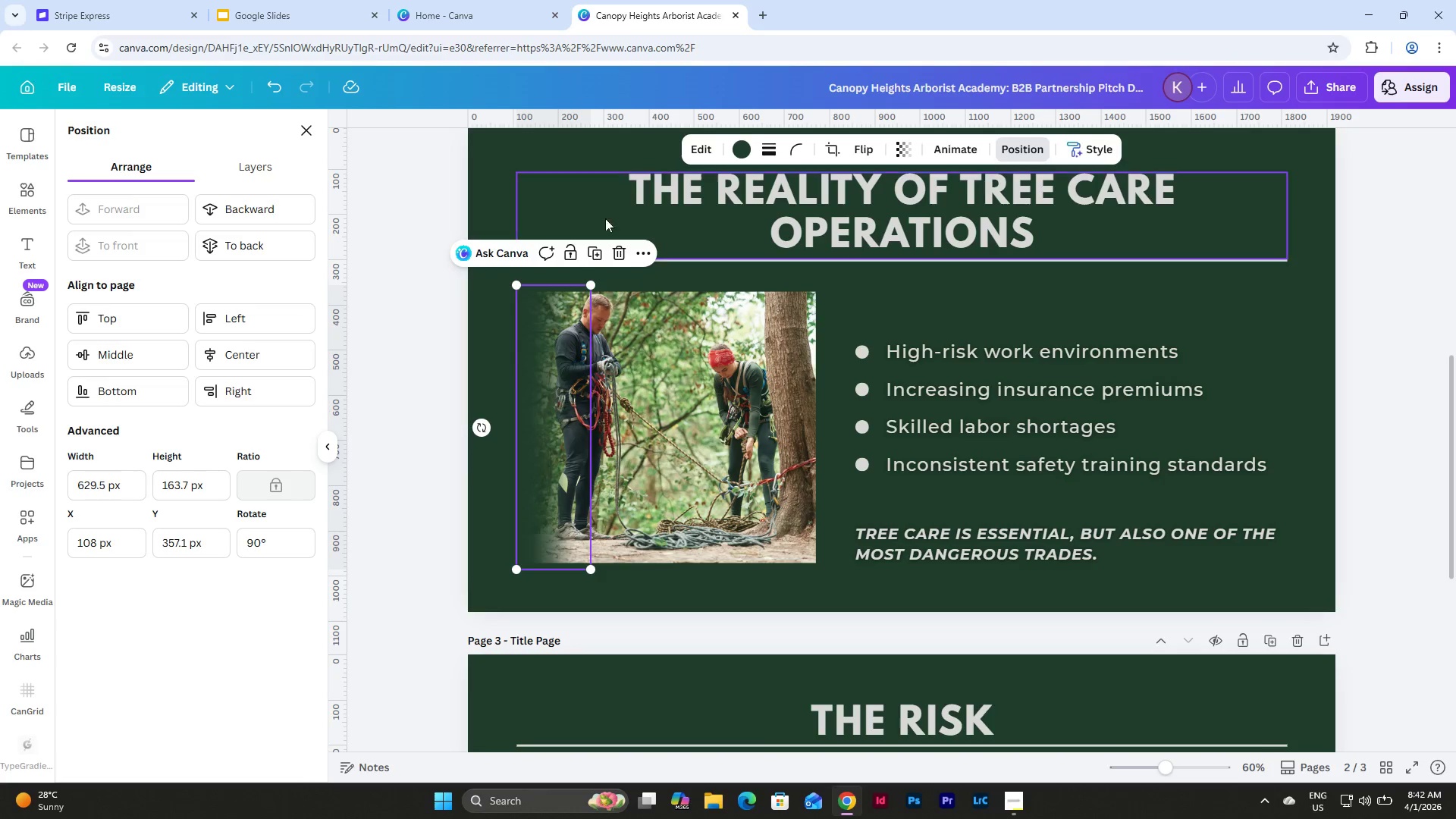 
left_click([598, 196])
 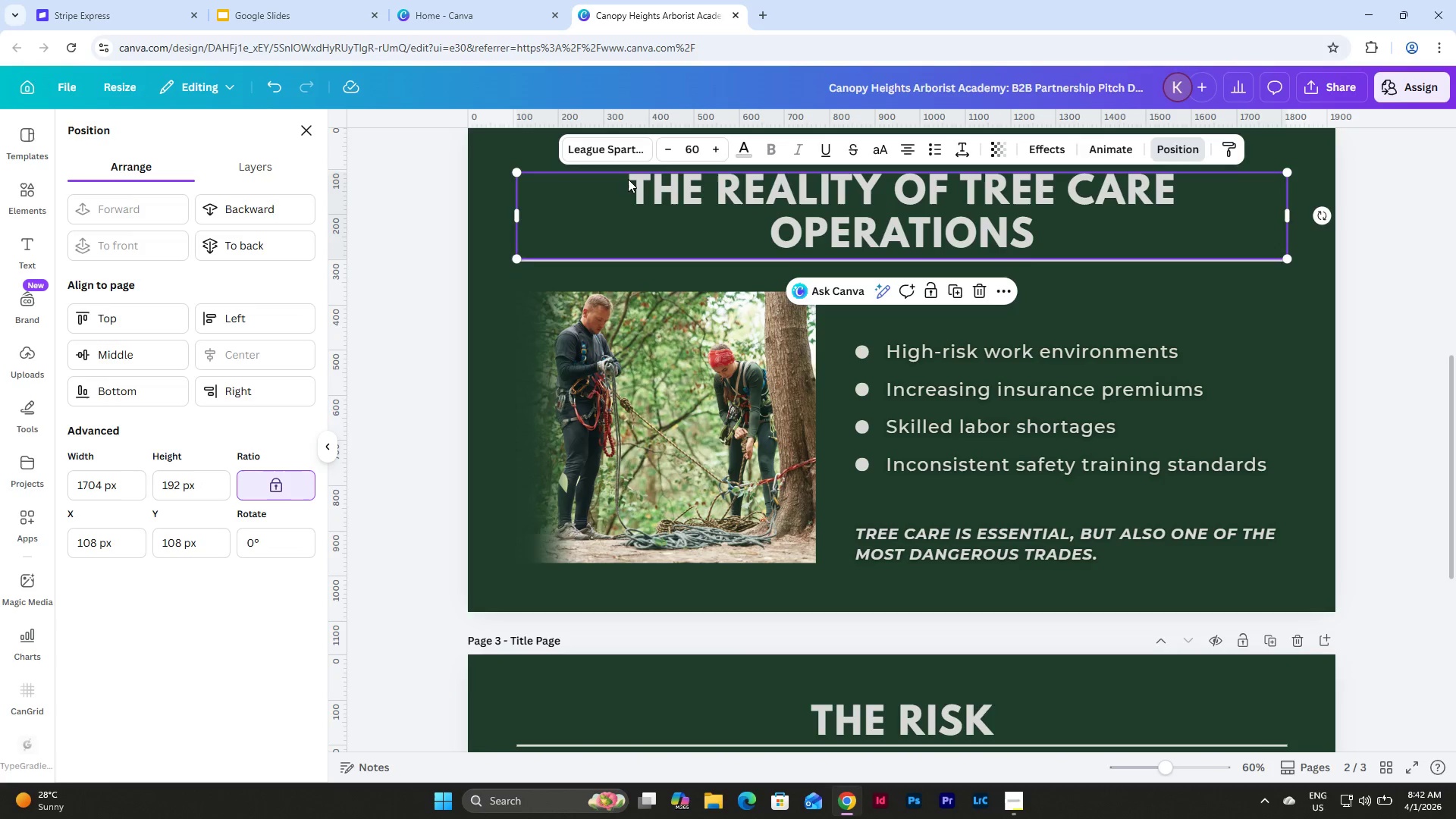 
left_click([545, 347])
 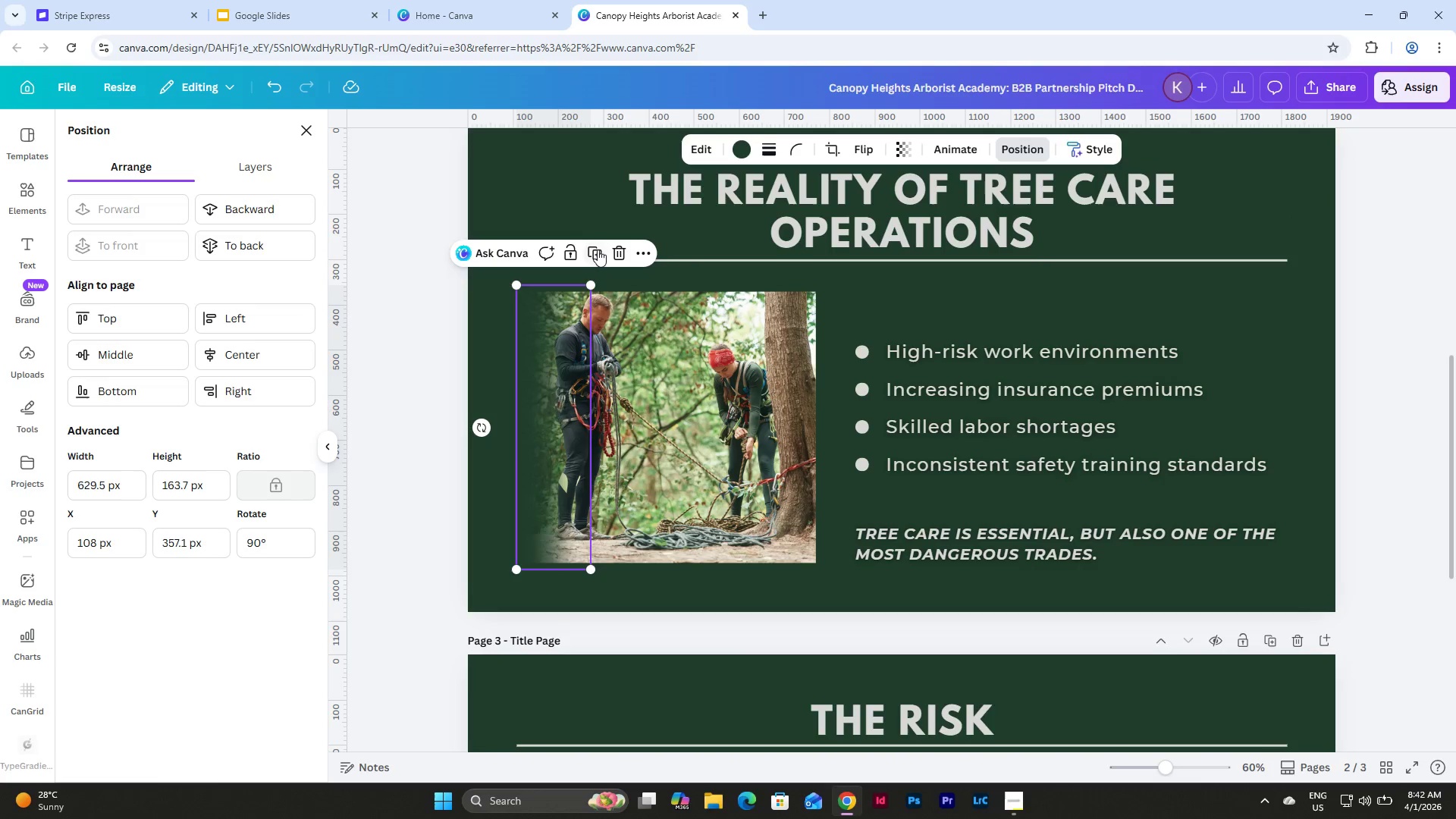 
left_click([596, 249])
 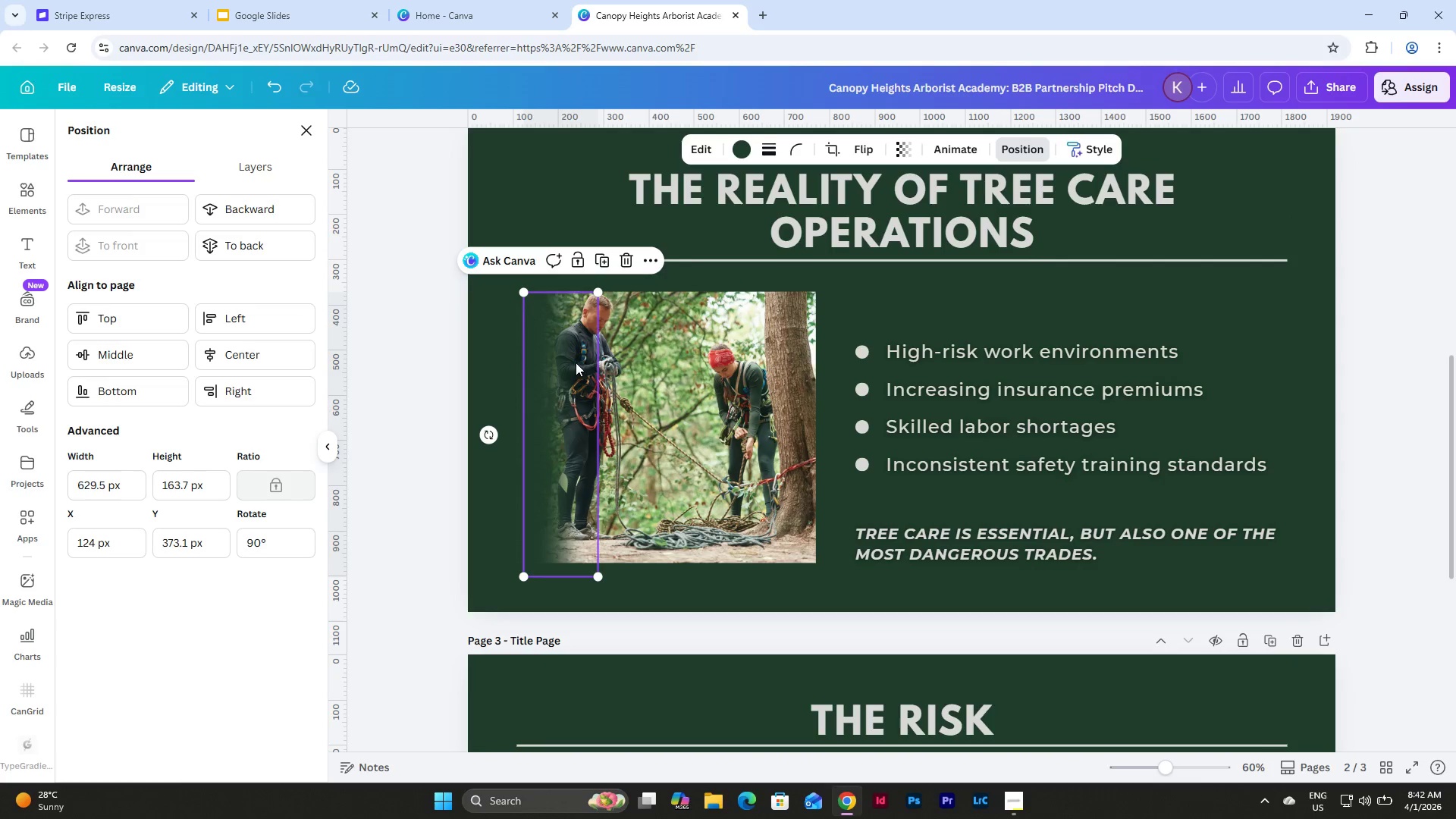 
left_click_drag(start_coordinate=[573, 362], to_coordinate=[792, 382])
 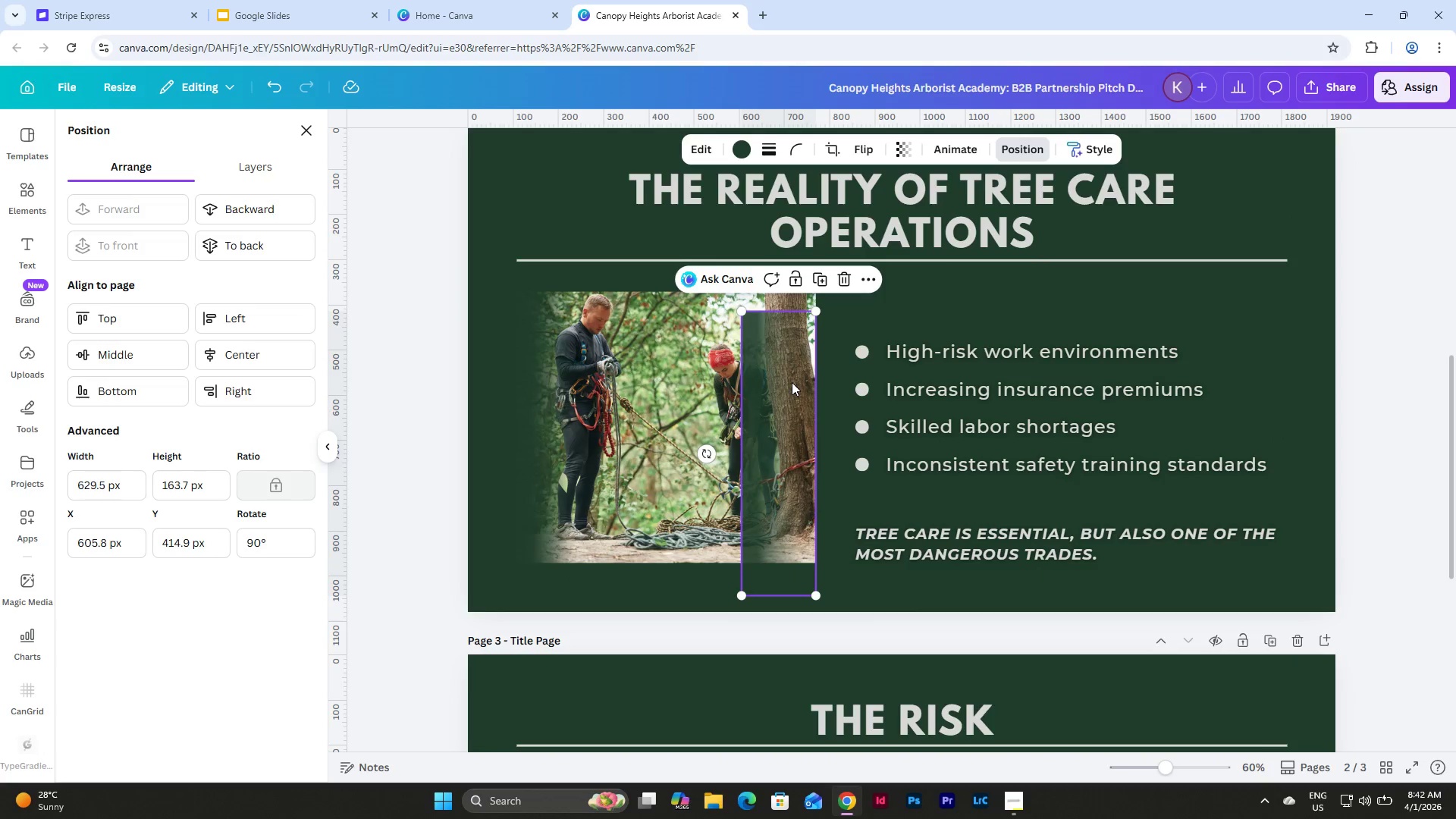 
key(Control+Z)
 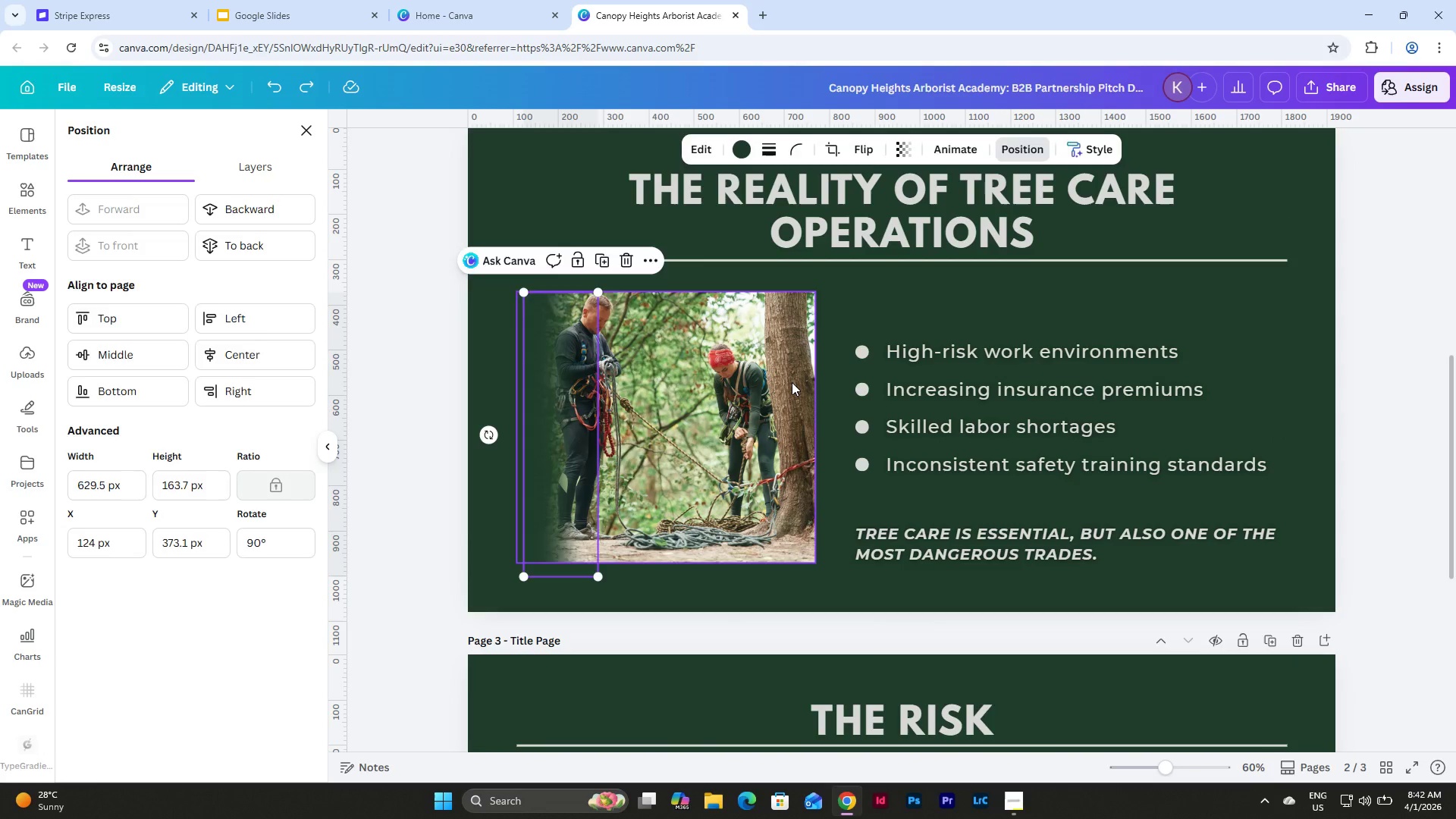 
key(Control+Z)
 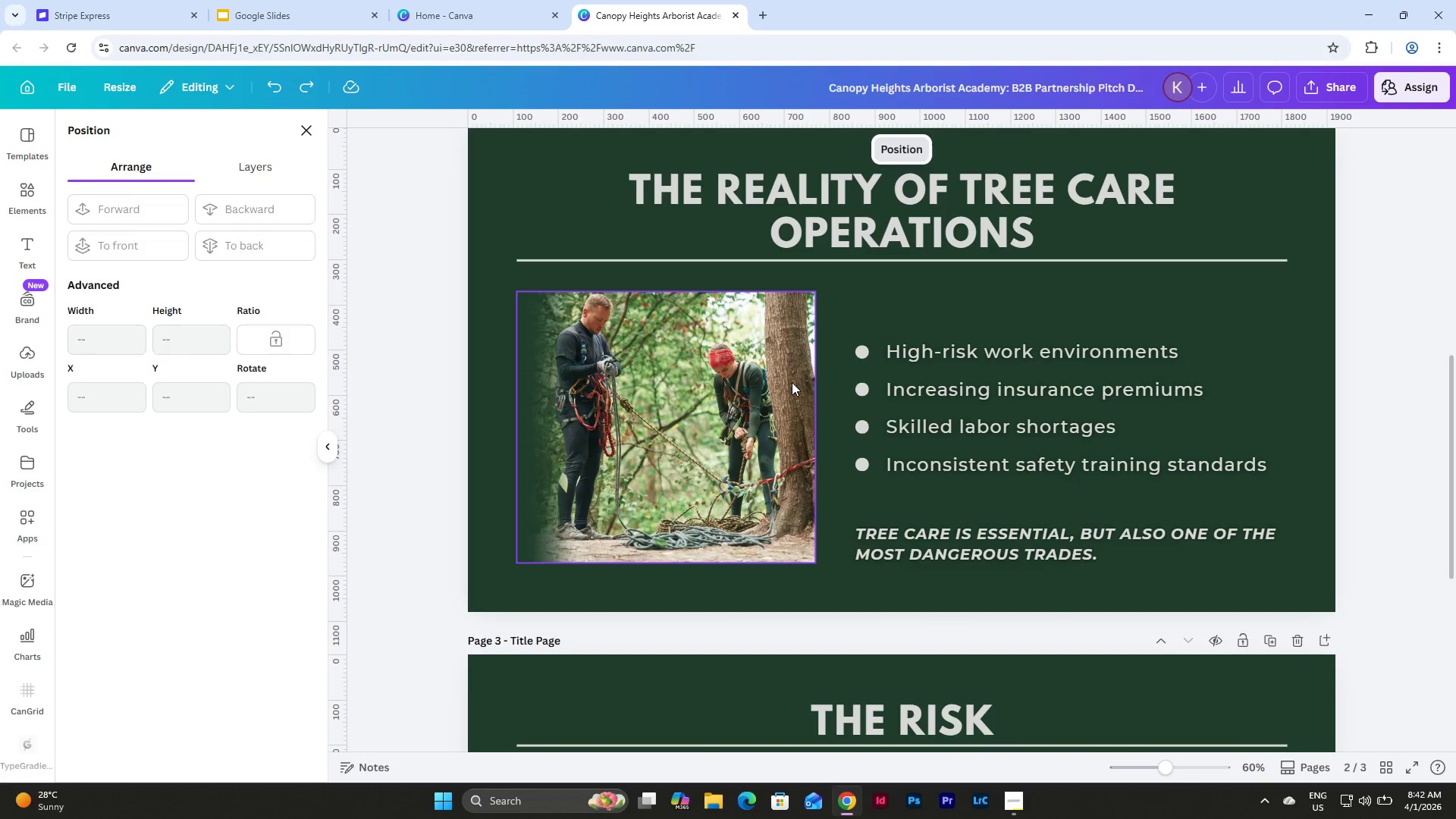 
key(Control+Z)
 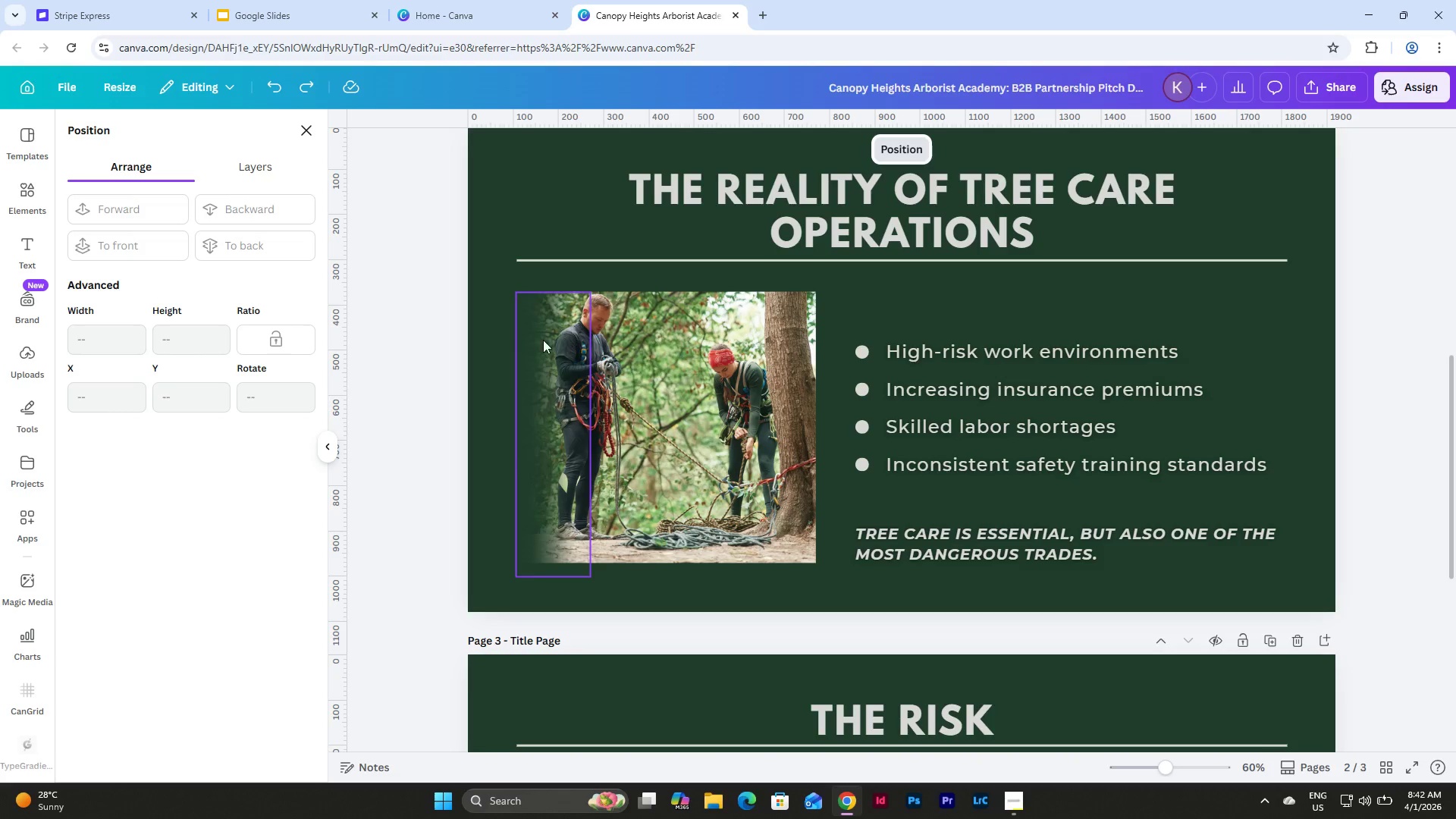 
left_click([536, 343])
 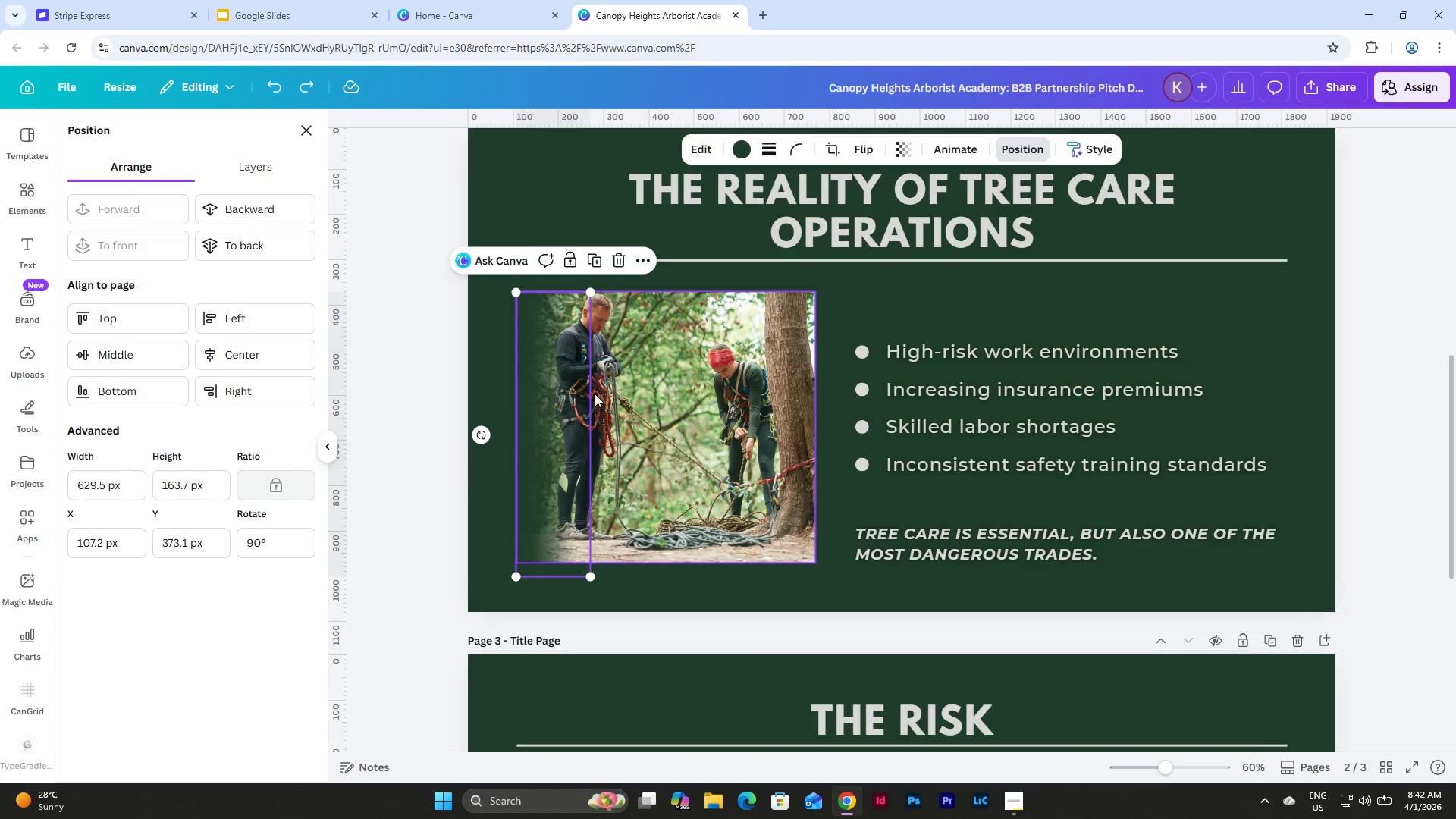 
left_click_drag(start_coordinate=[556, 399], to_coordinate=[513, 403])
 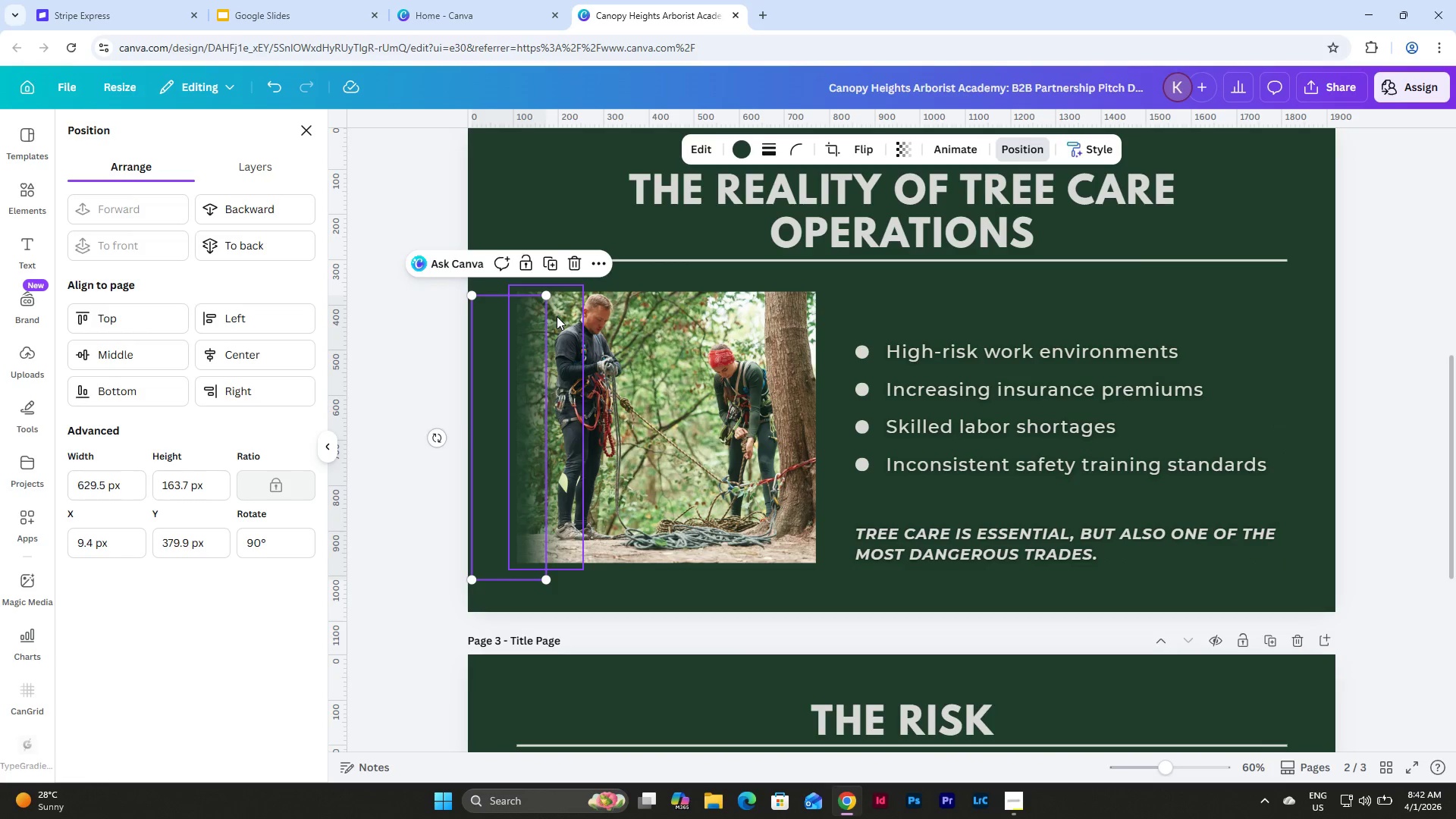 
left_click([557, 316])
 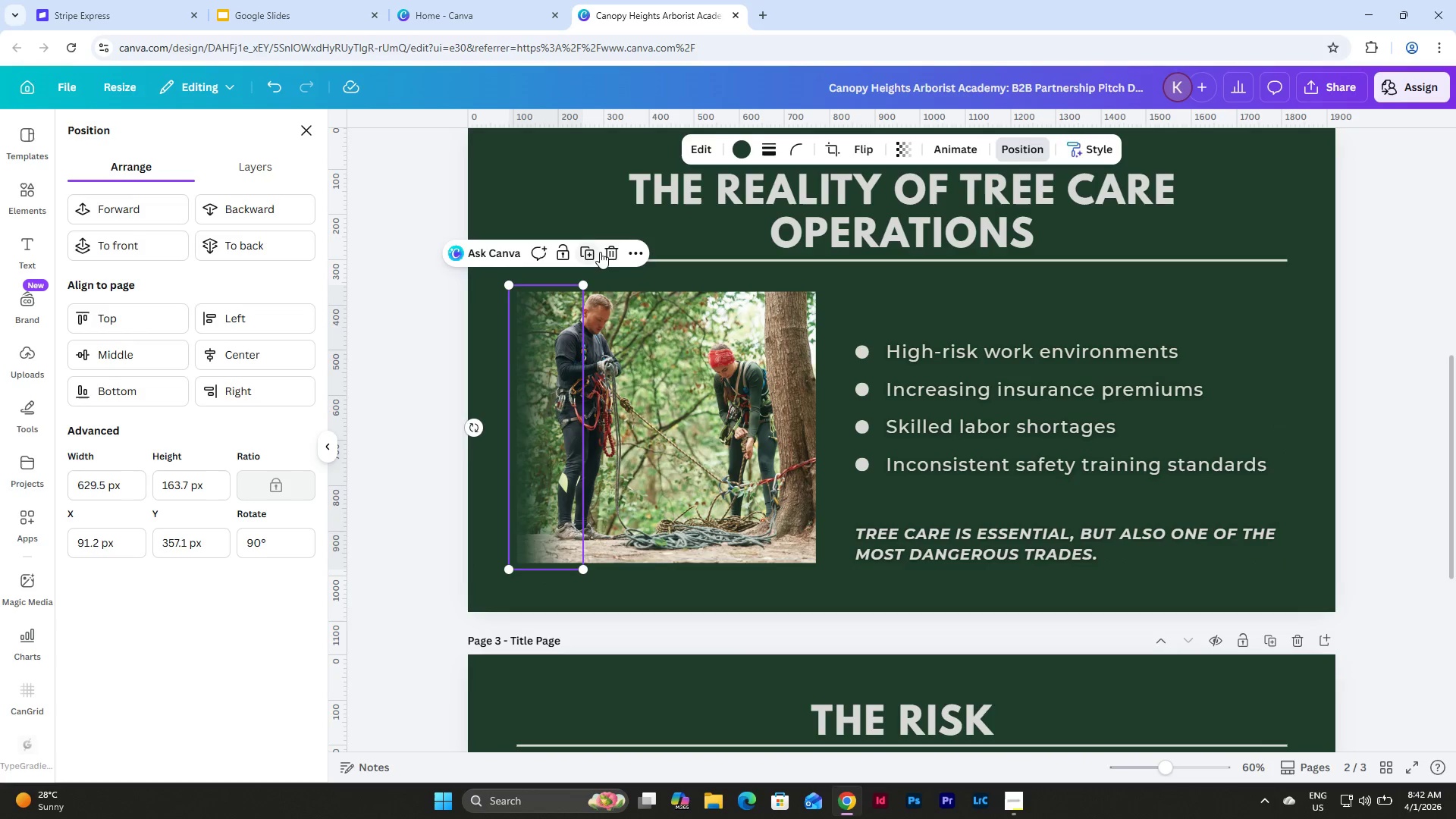 
left_click([613, 251])
 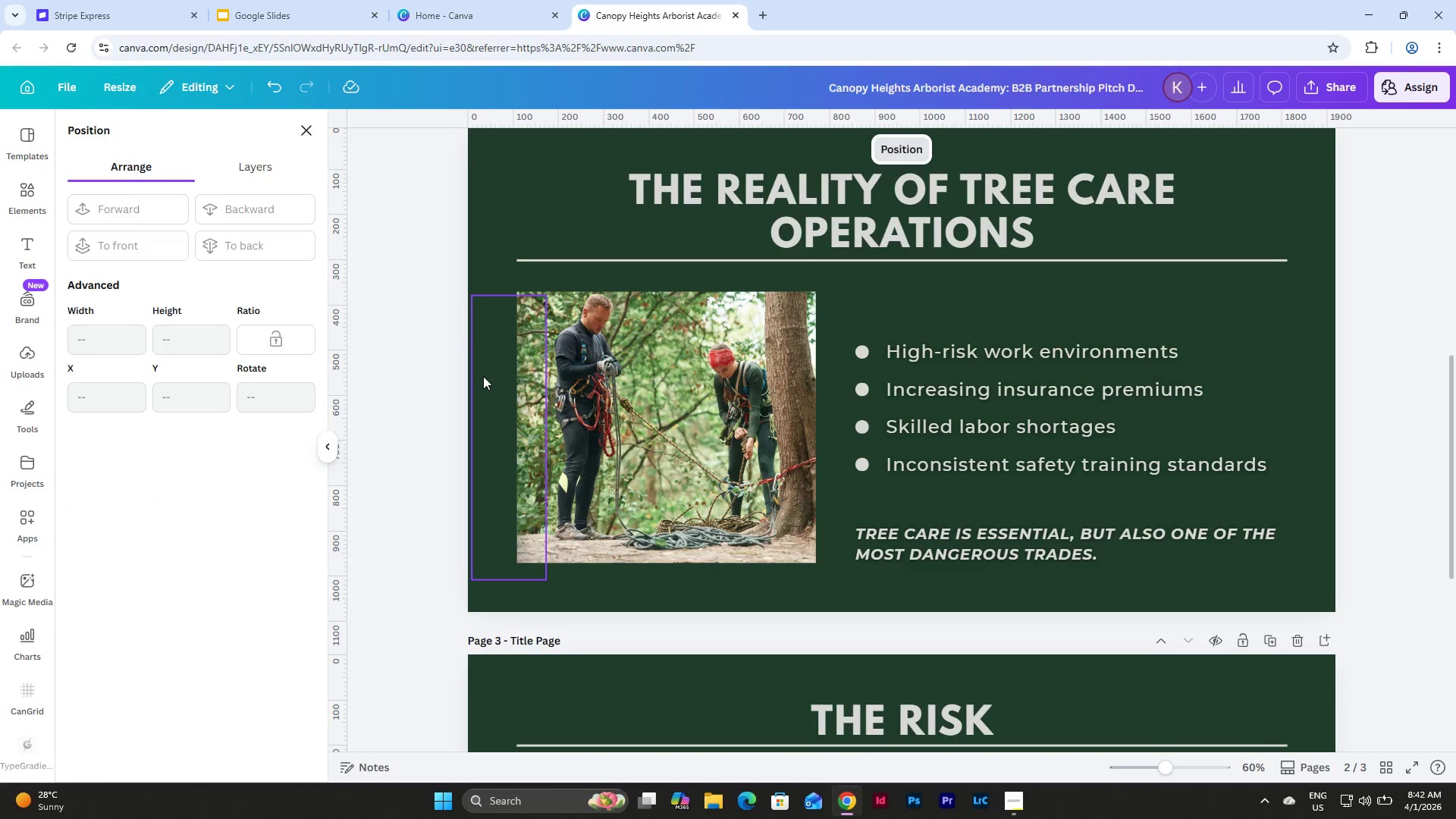 
left_click_drag(start_coordinate=[483, 376], to_coordinate=[711, 369])
 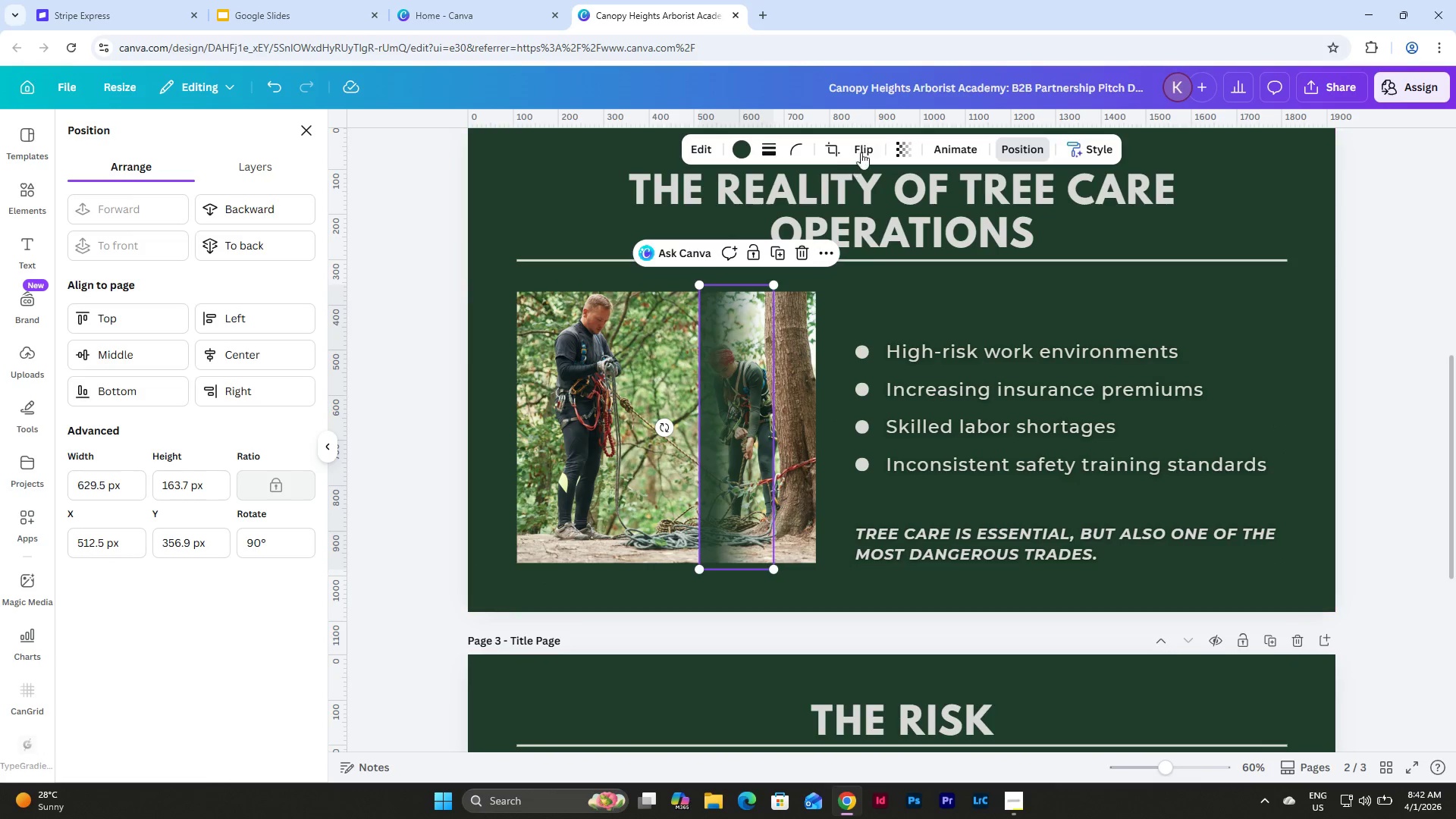 
left_click([863, 143])
 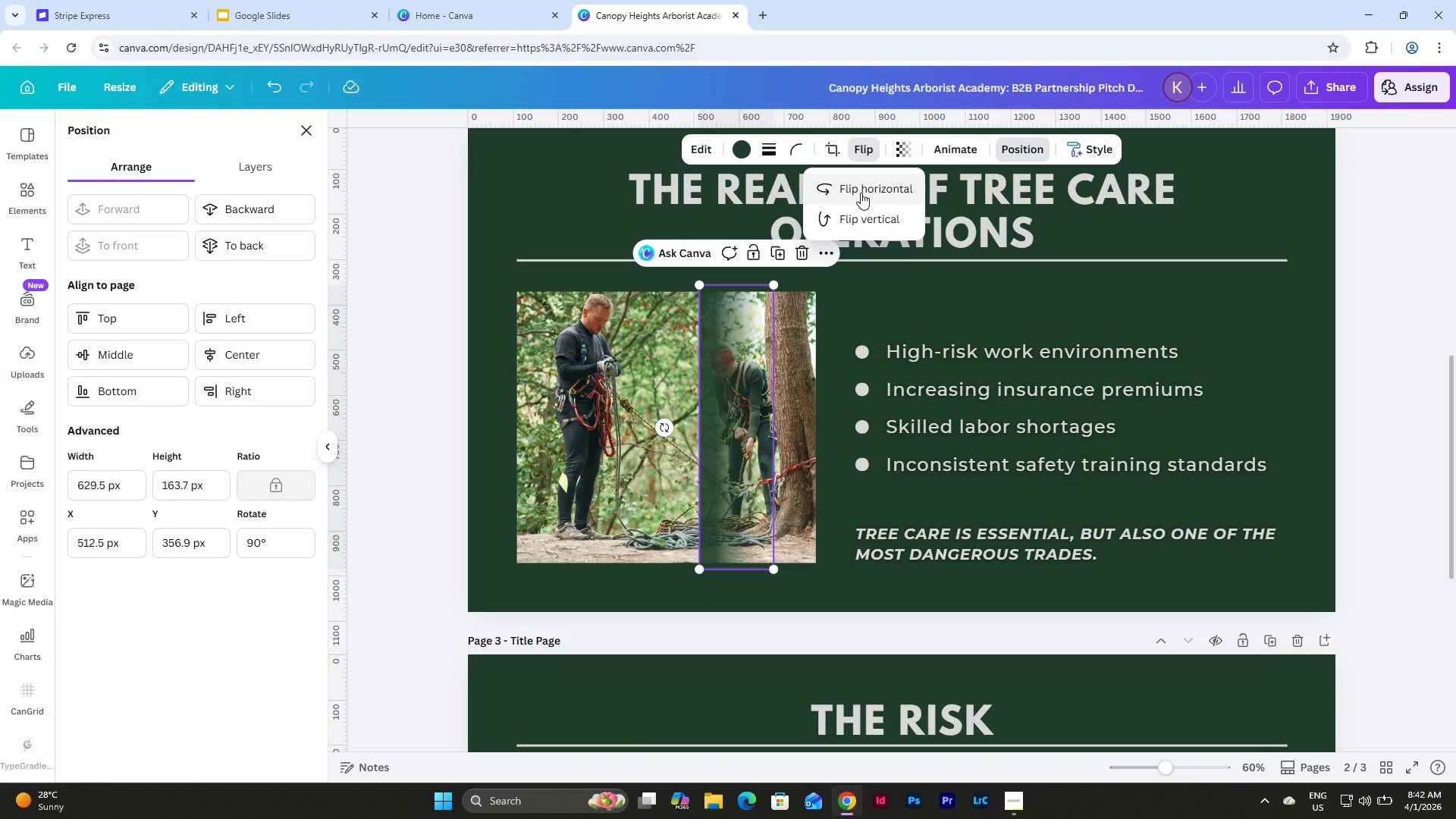 
left_click([859, 213])
 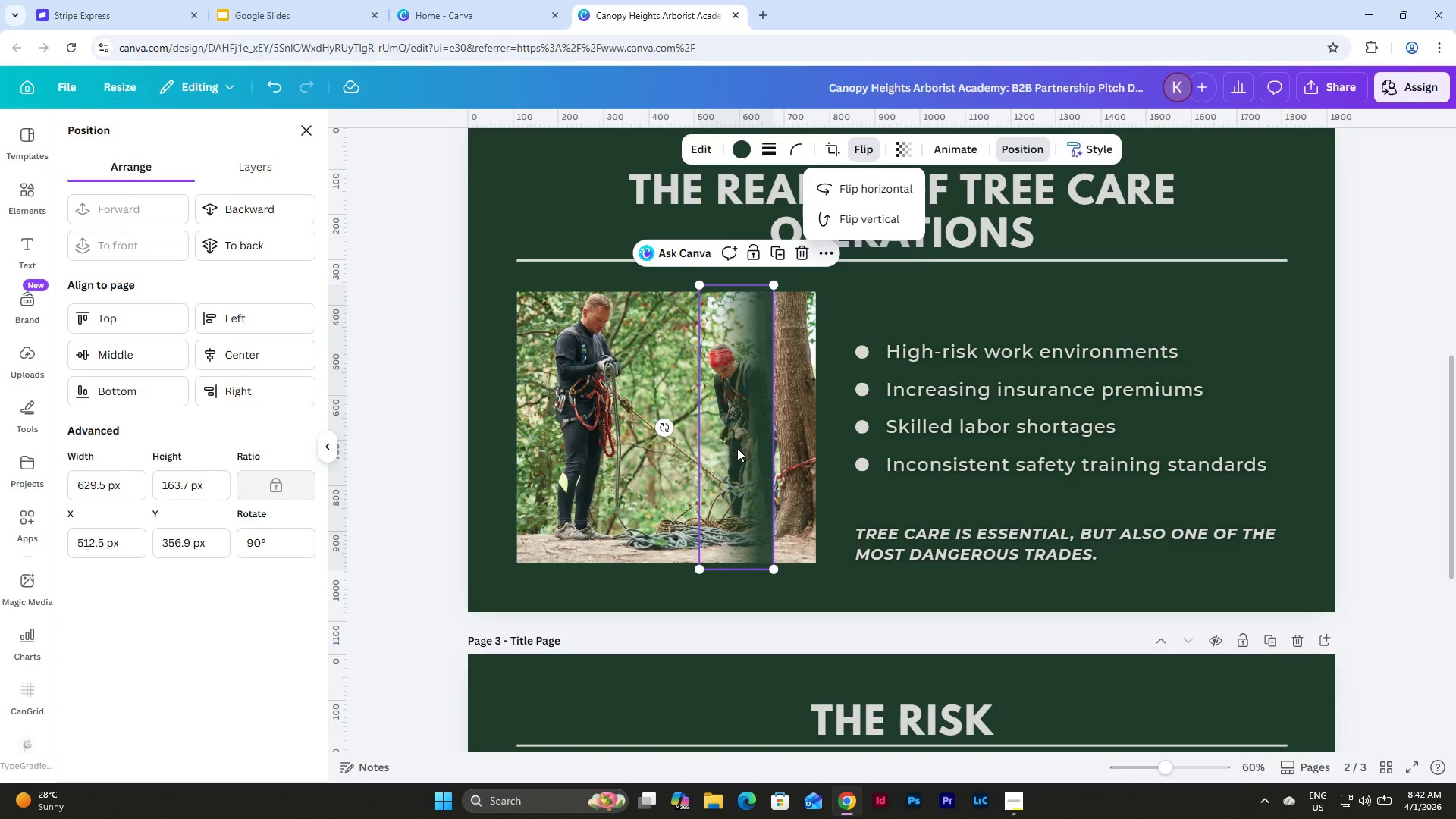 
left_click_drag(start_coordinate=[732, 437], to_coordinate=[783, 434])
 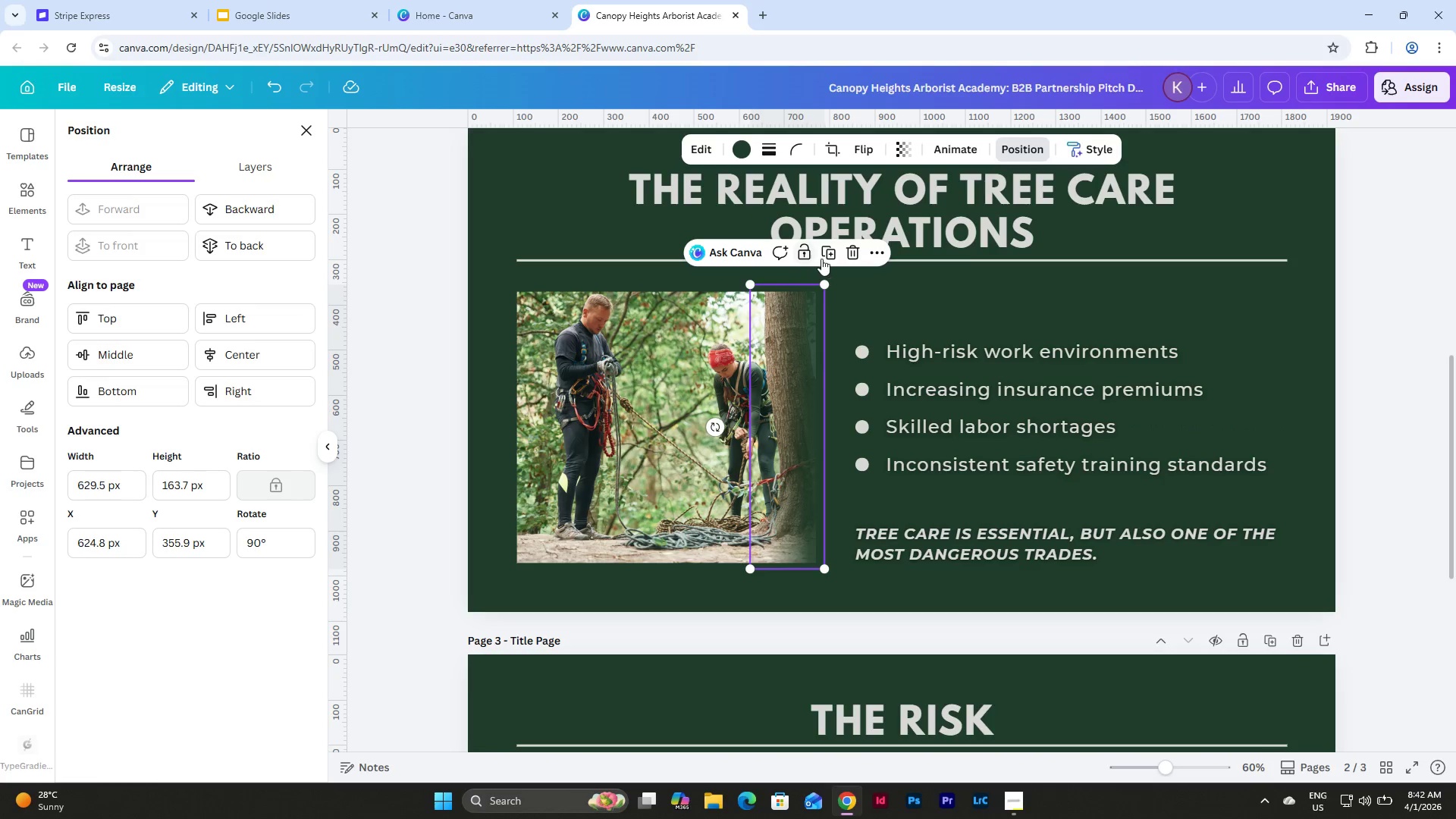 
left_click([829, 253])
 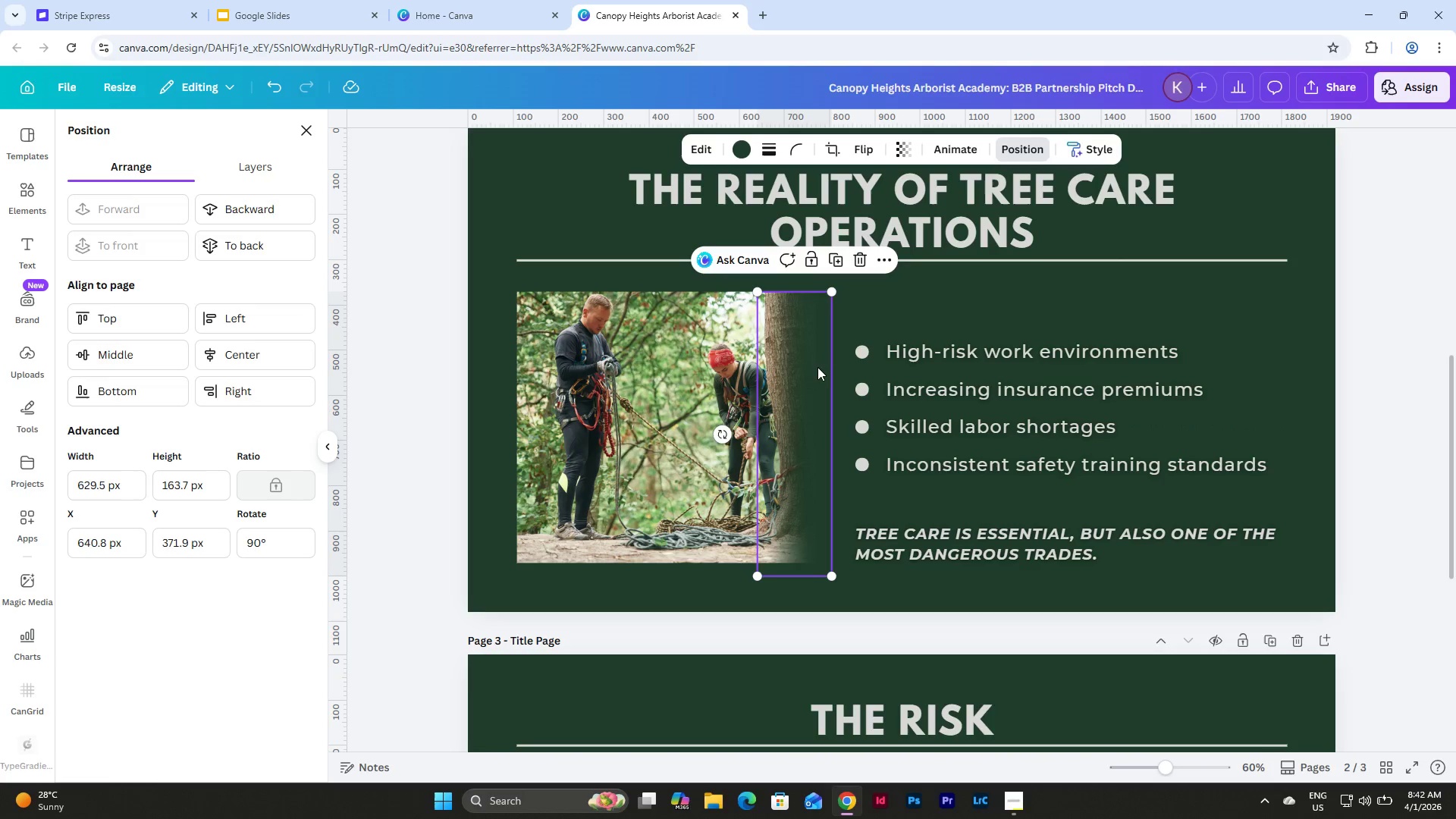 
left_click_drag(start_coordinate=[816, 367], to_coordinate=[816, 361])
 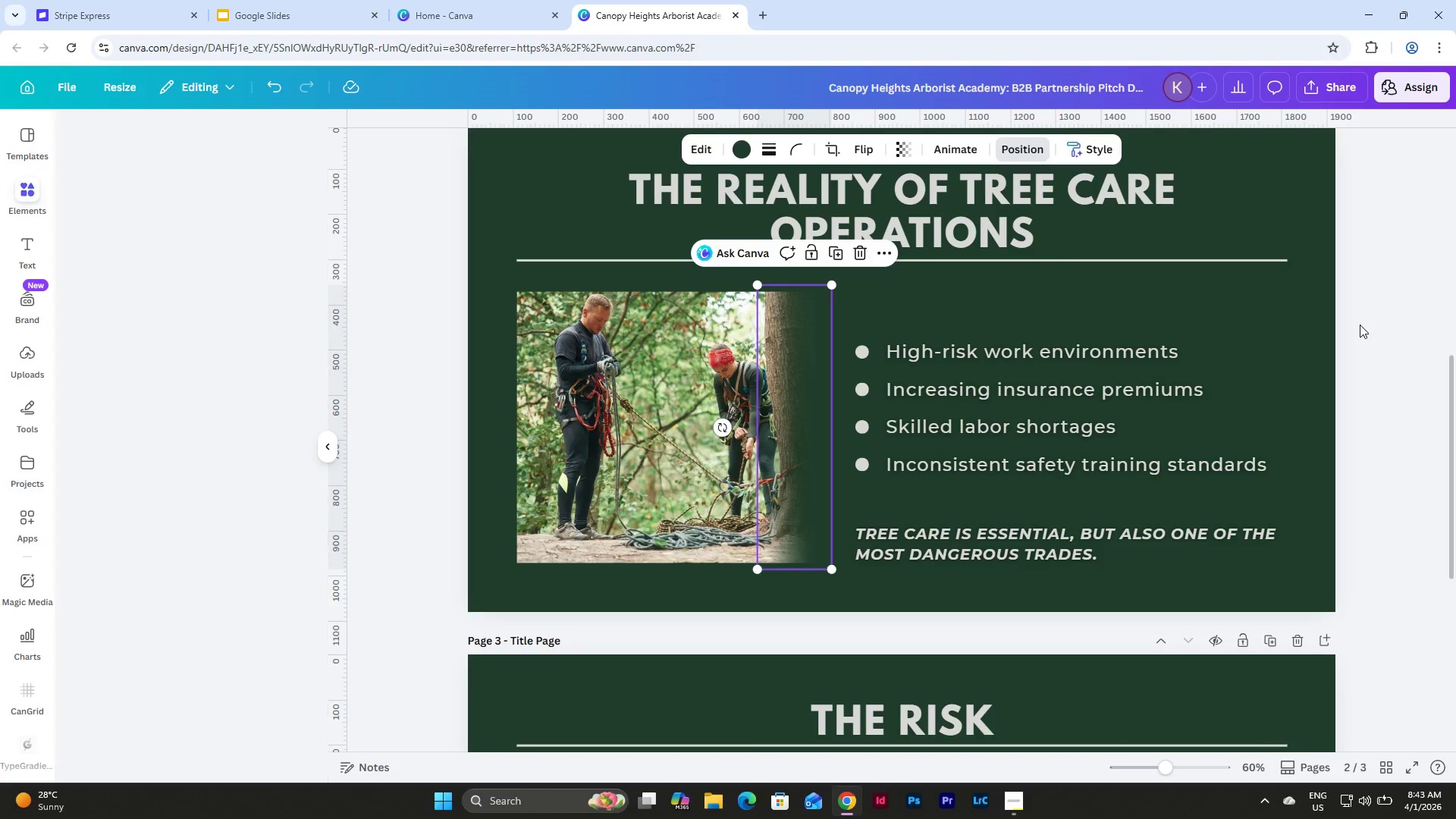 
double_click([1360, 325])
 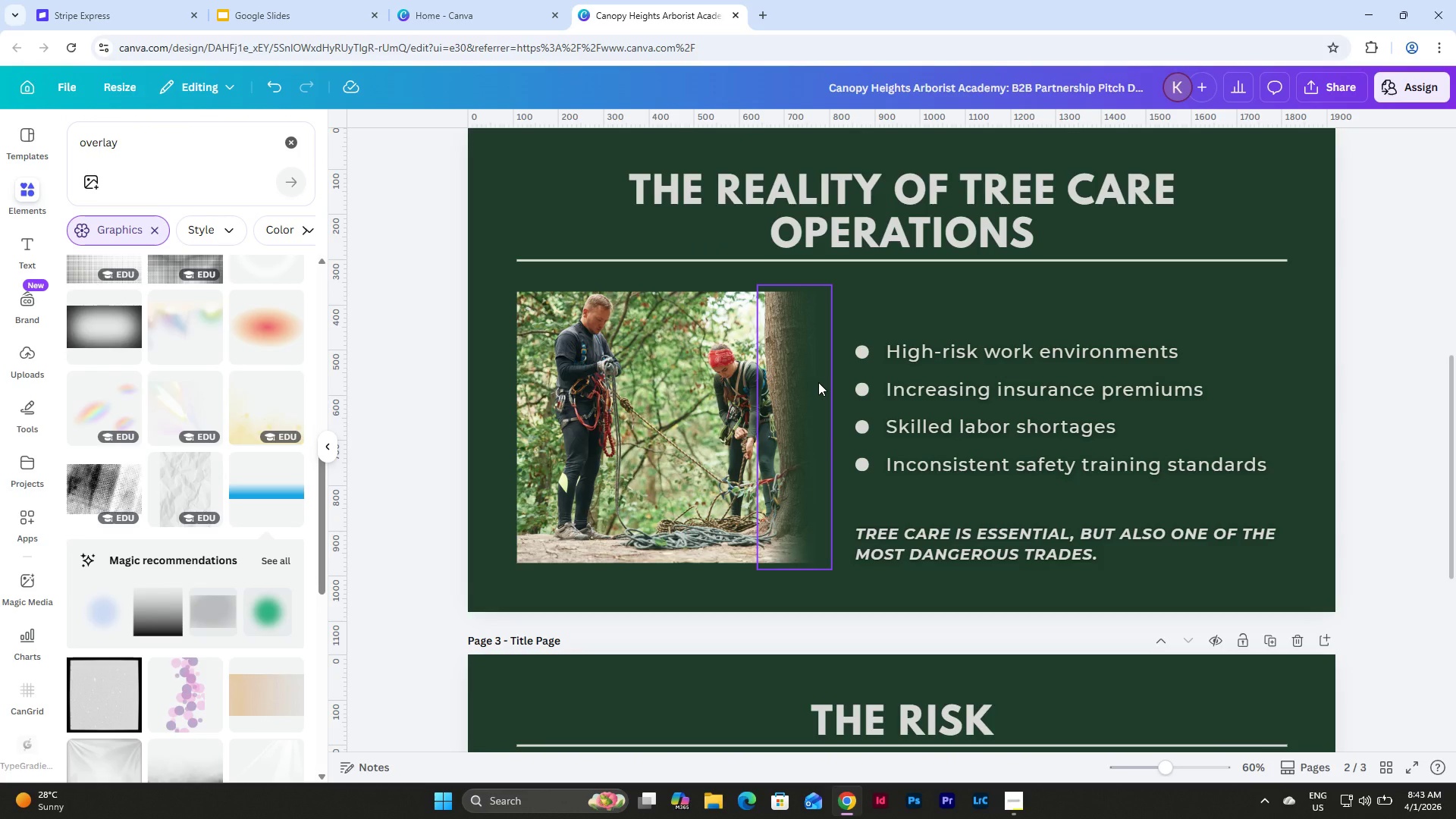 
wait(5.06)
 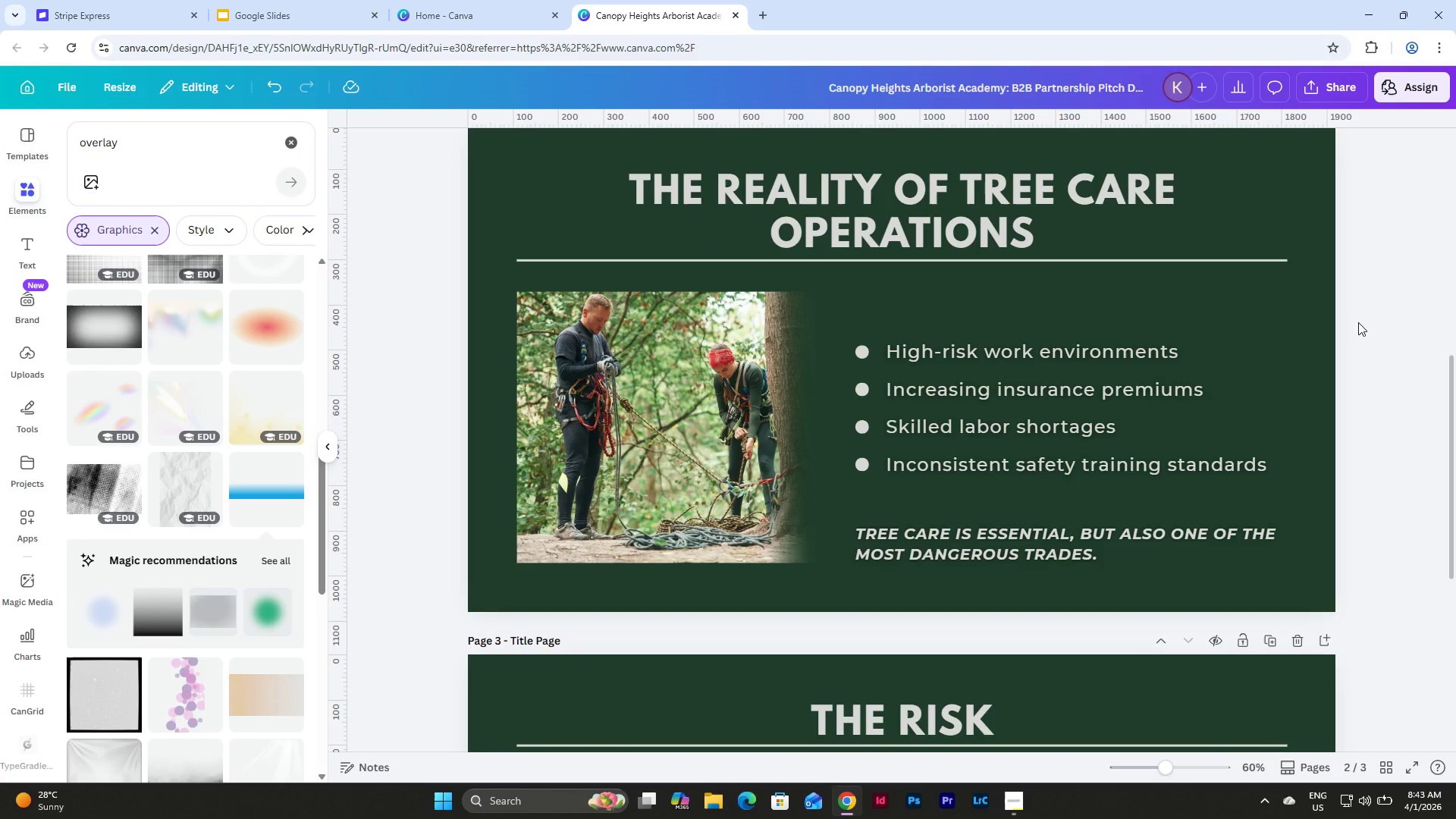 
key(Control+Z)
 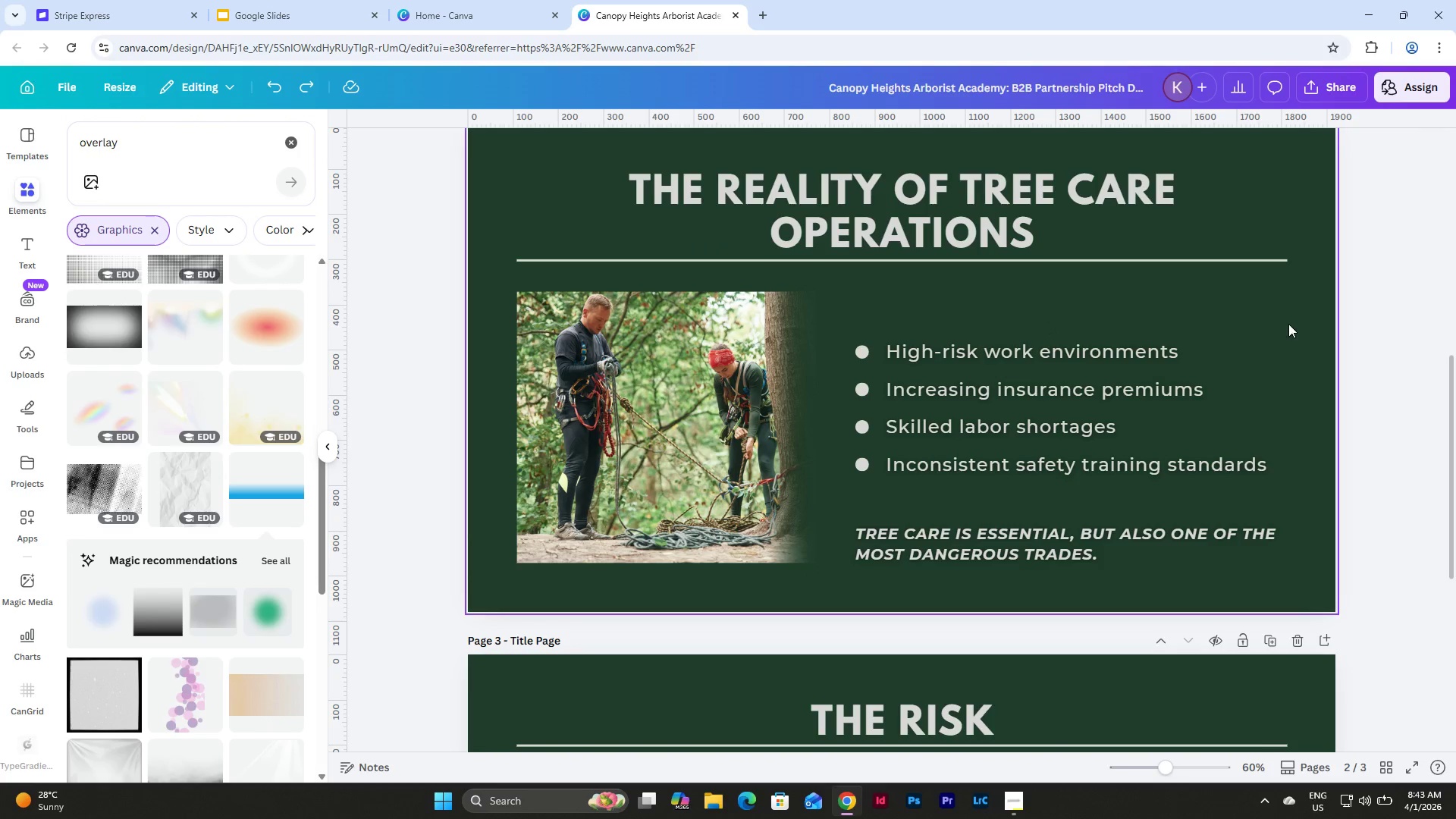 
left_click([1323, 351])
 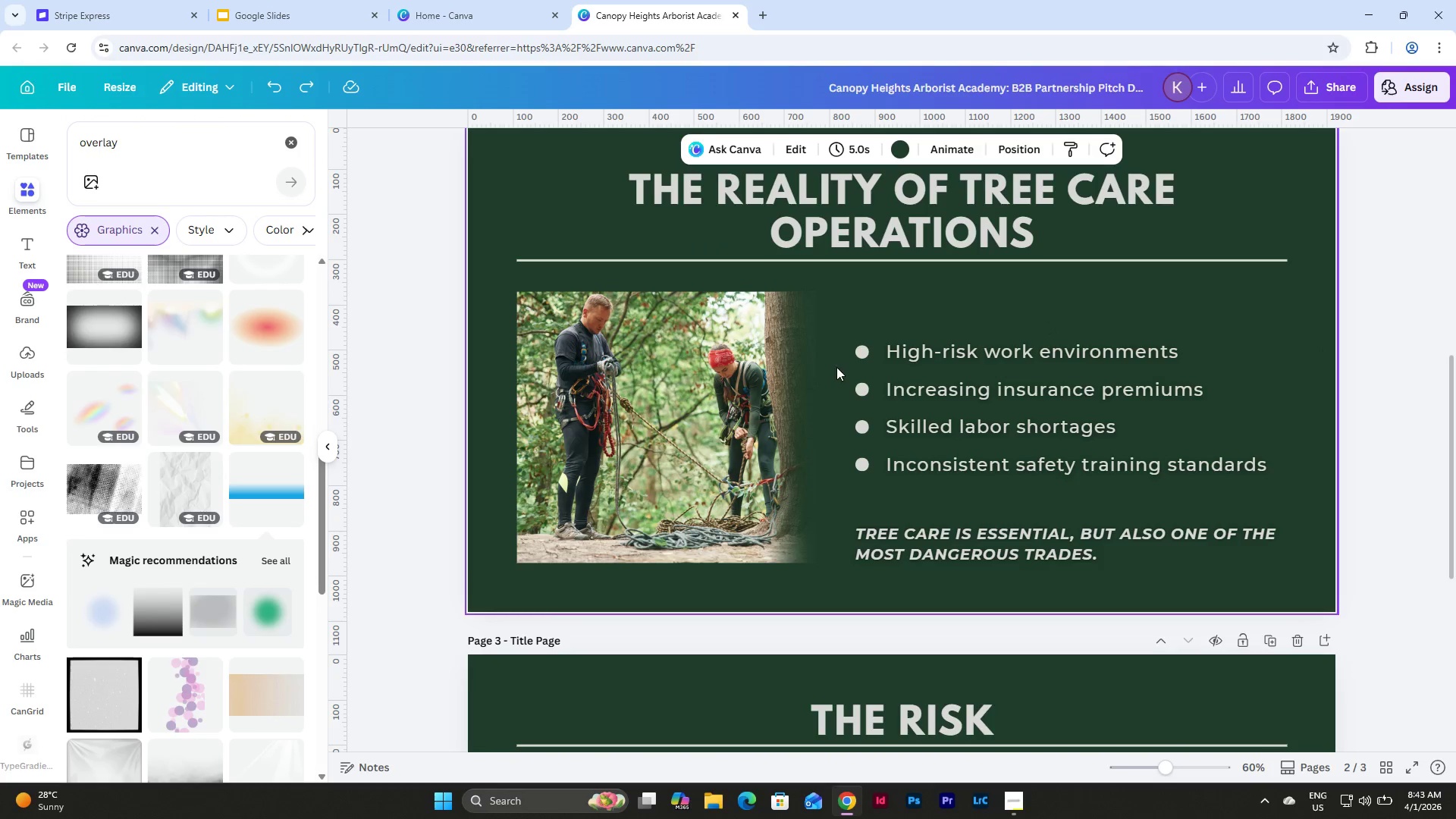 
left_click([820, 354])
 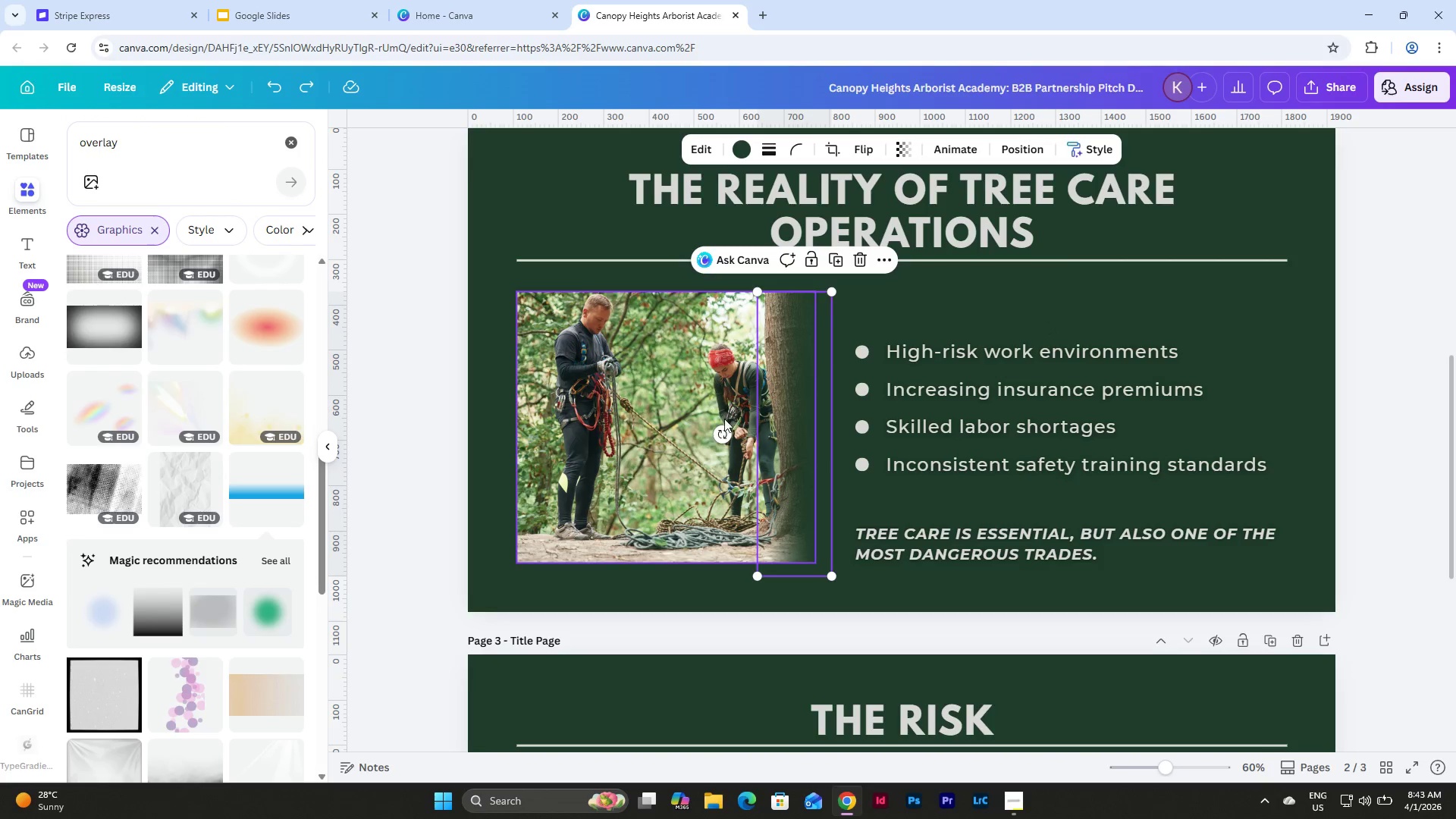 
left_click_drag(start_coordinate=[721, 436], to_coordinate=[711, 447])
 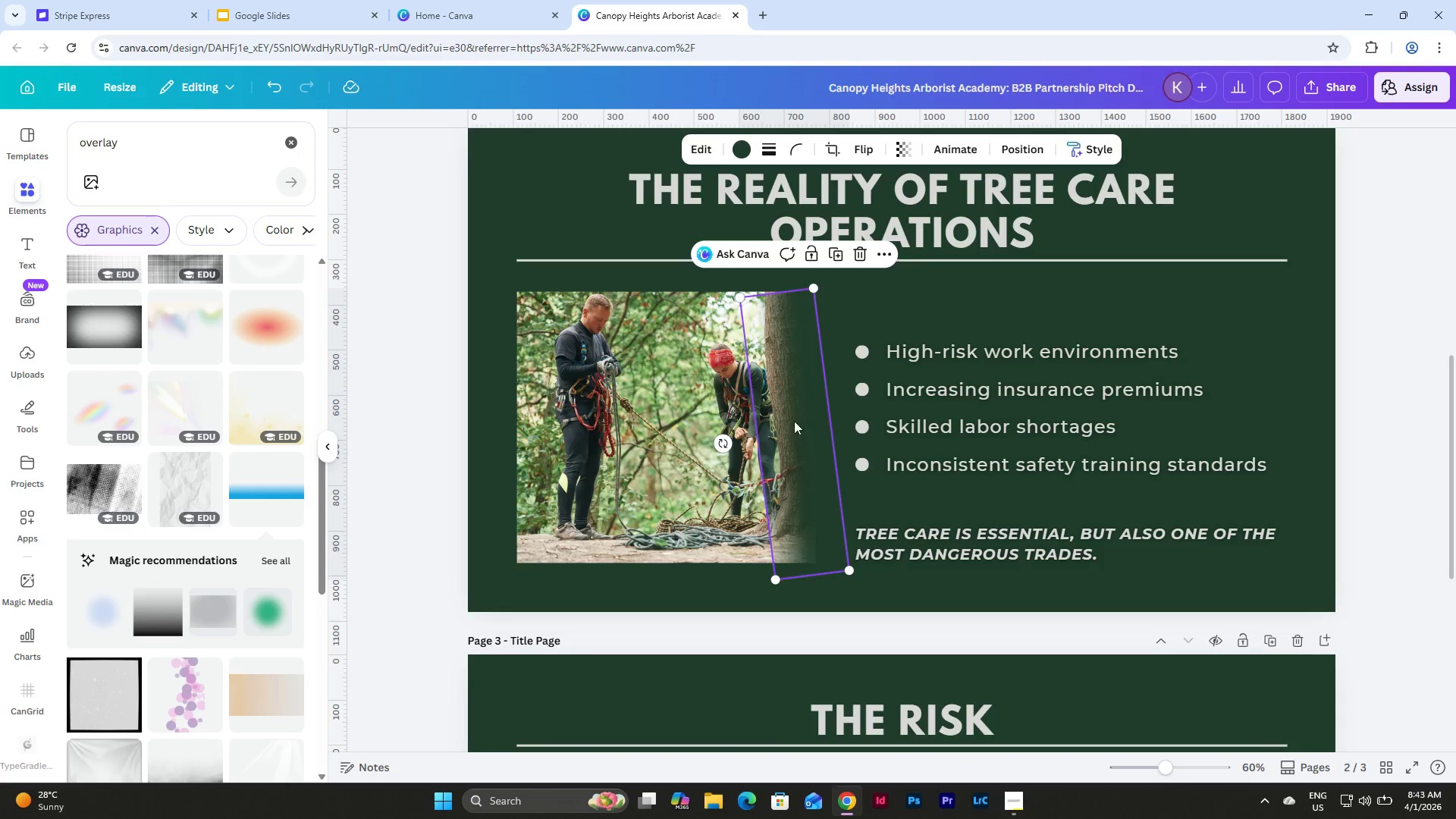 
left_click_drag(start_coordinate=[804, 426], to_coordinate=[805, 406])
 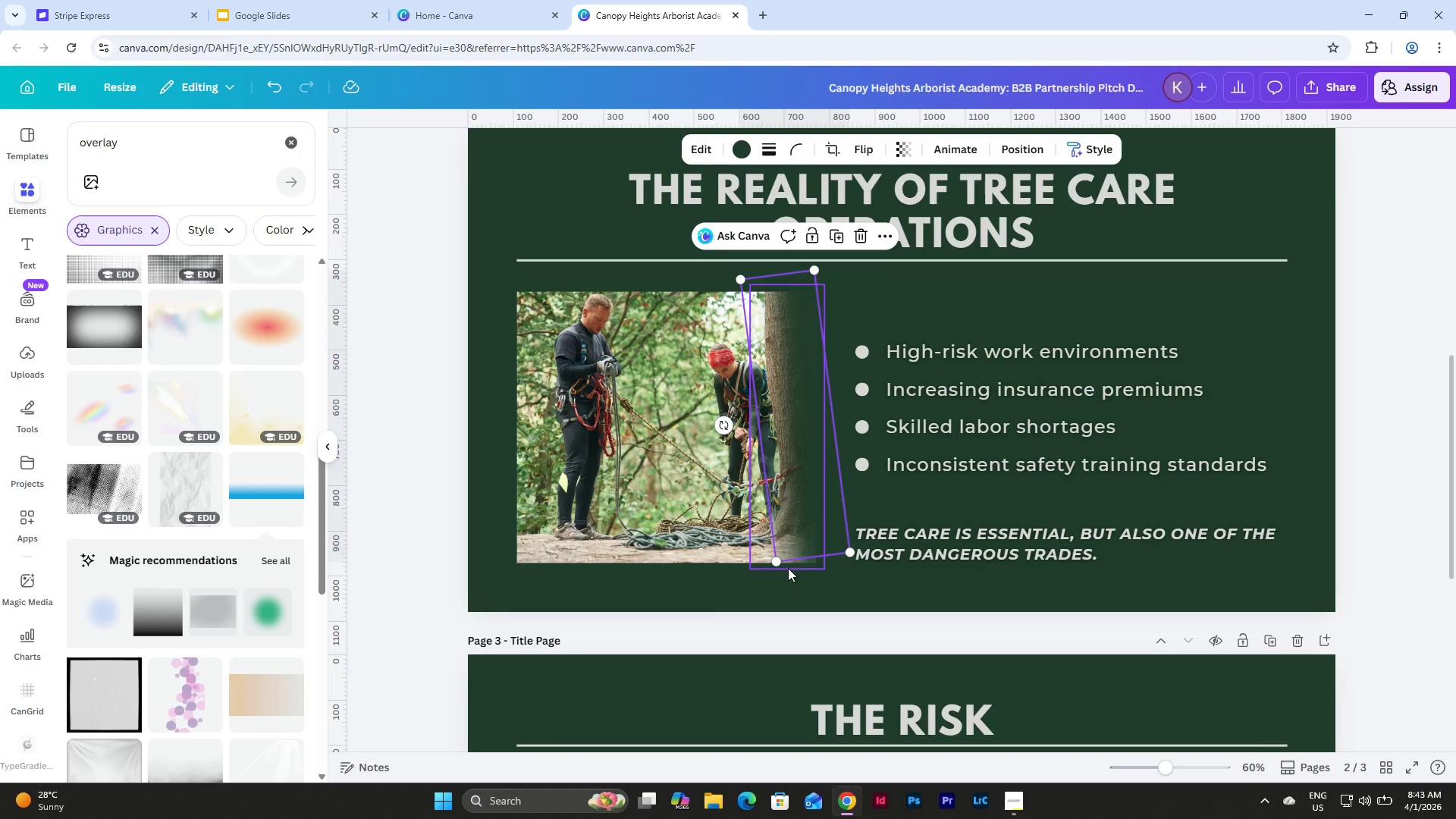 
left_click_drag(start_coordinate=[777, 559], to_coordinate=[777, 577])
 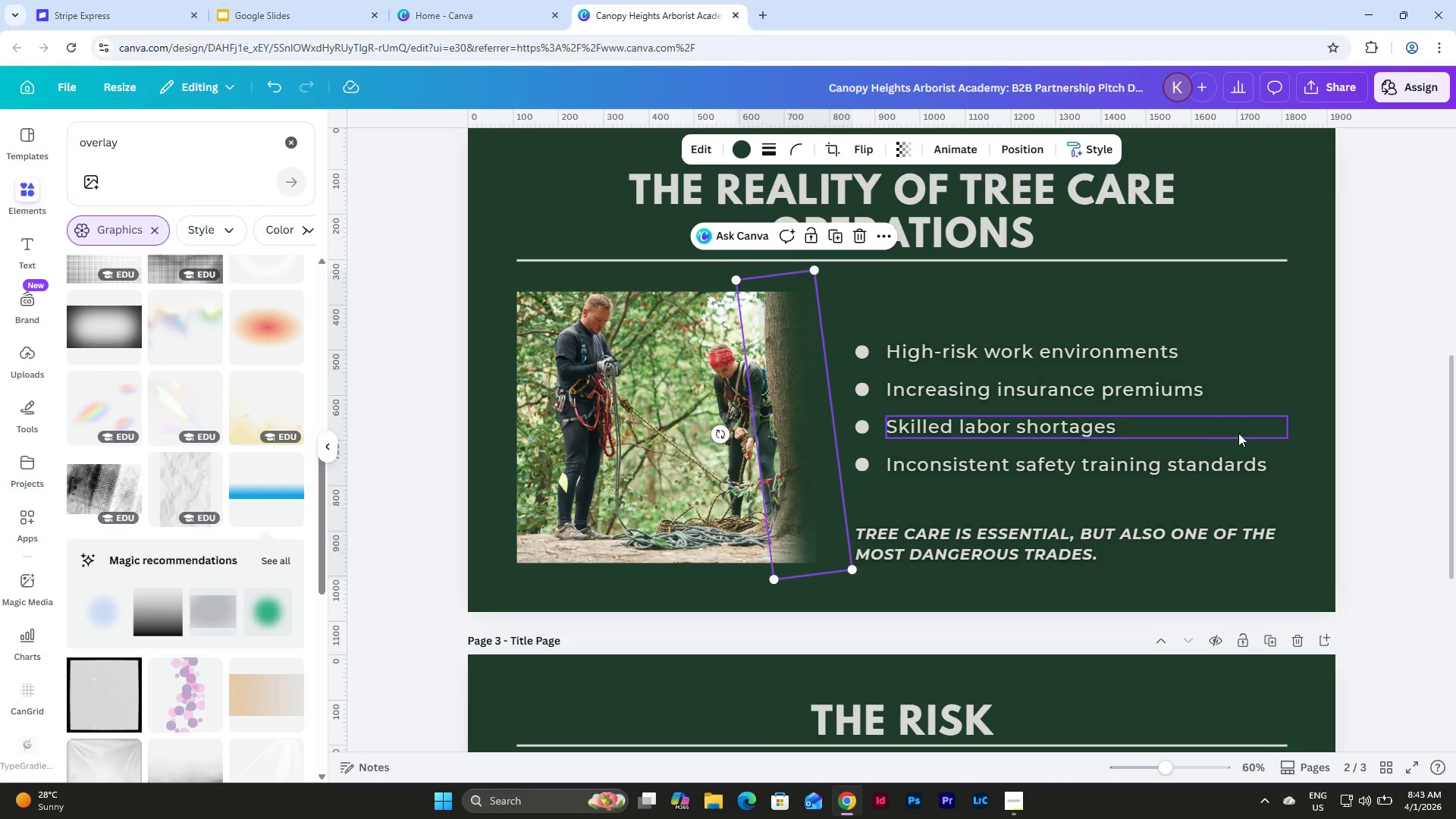 
left_click([1345, 430])
 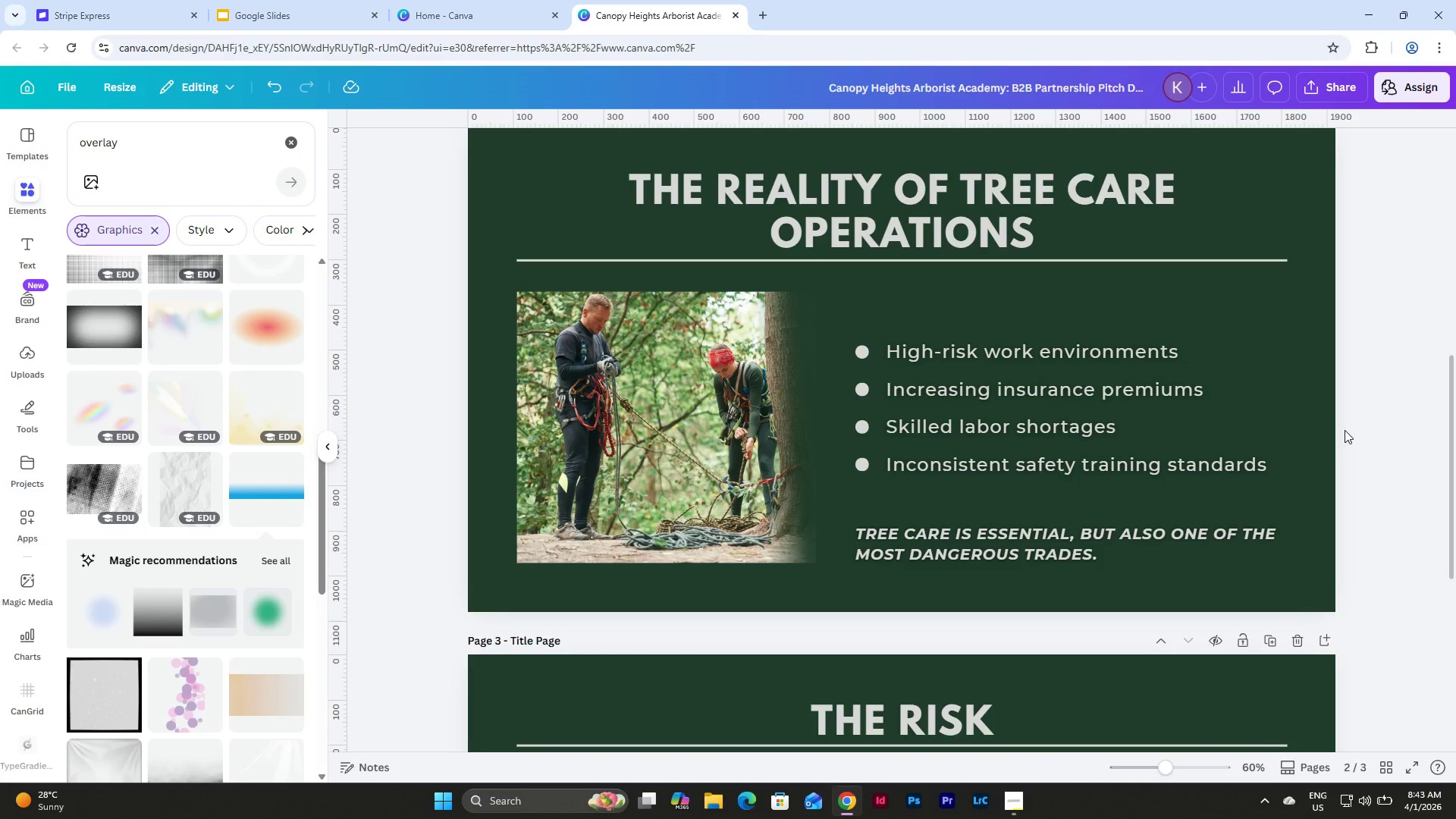 
key(Control+Z)
 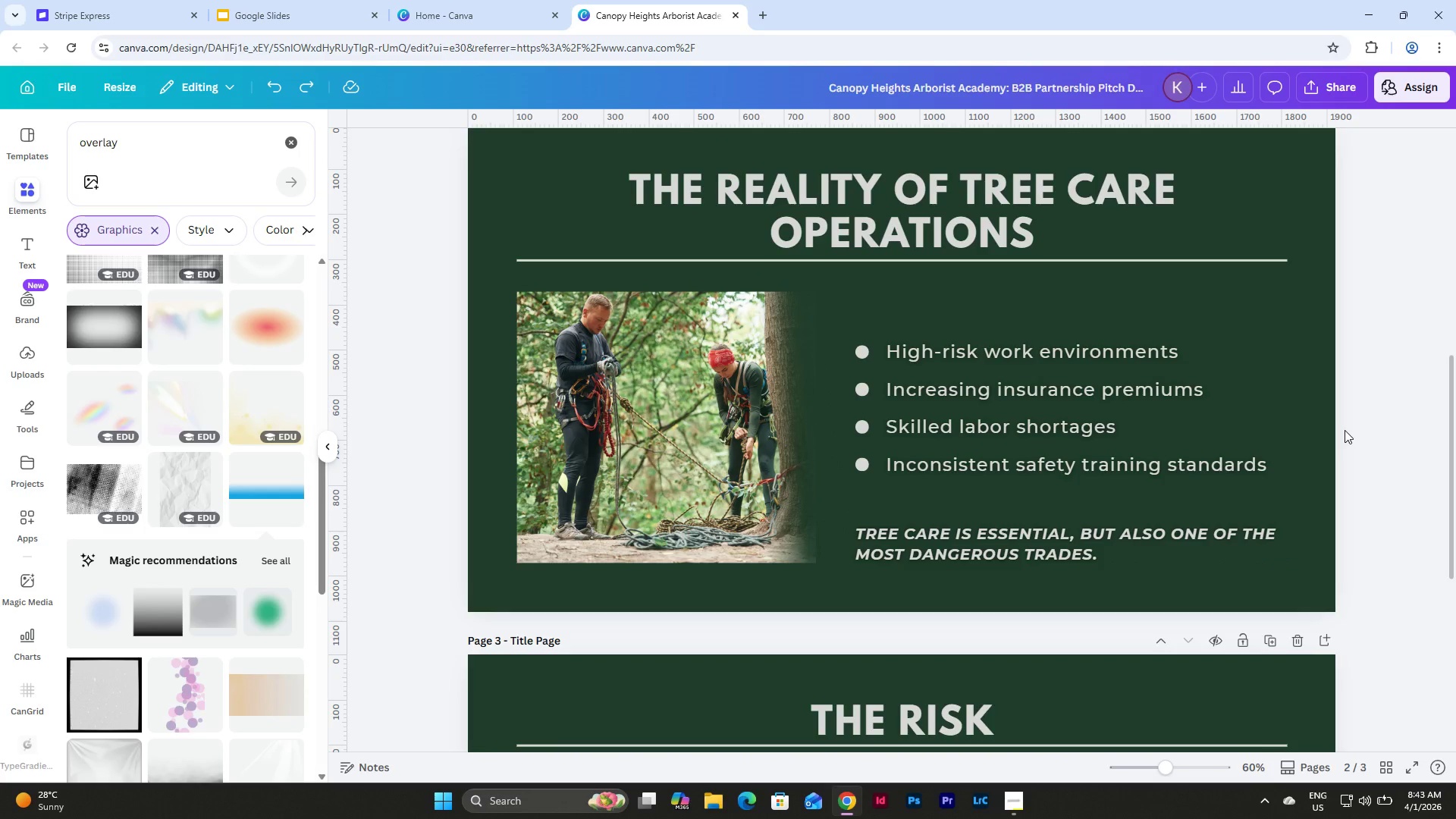 
key(Control+Z)
 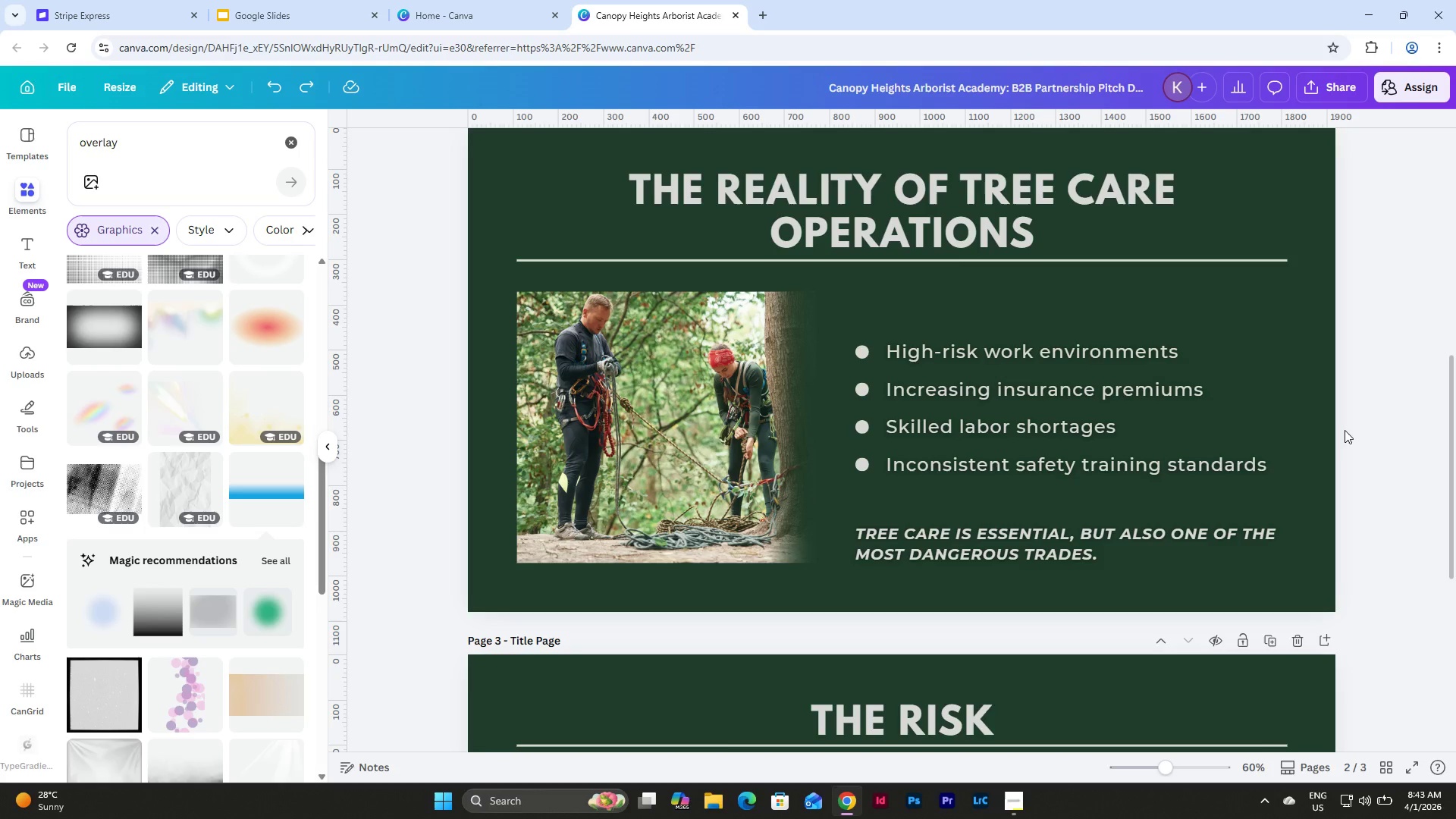 
key(Control+Z)
 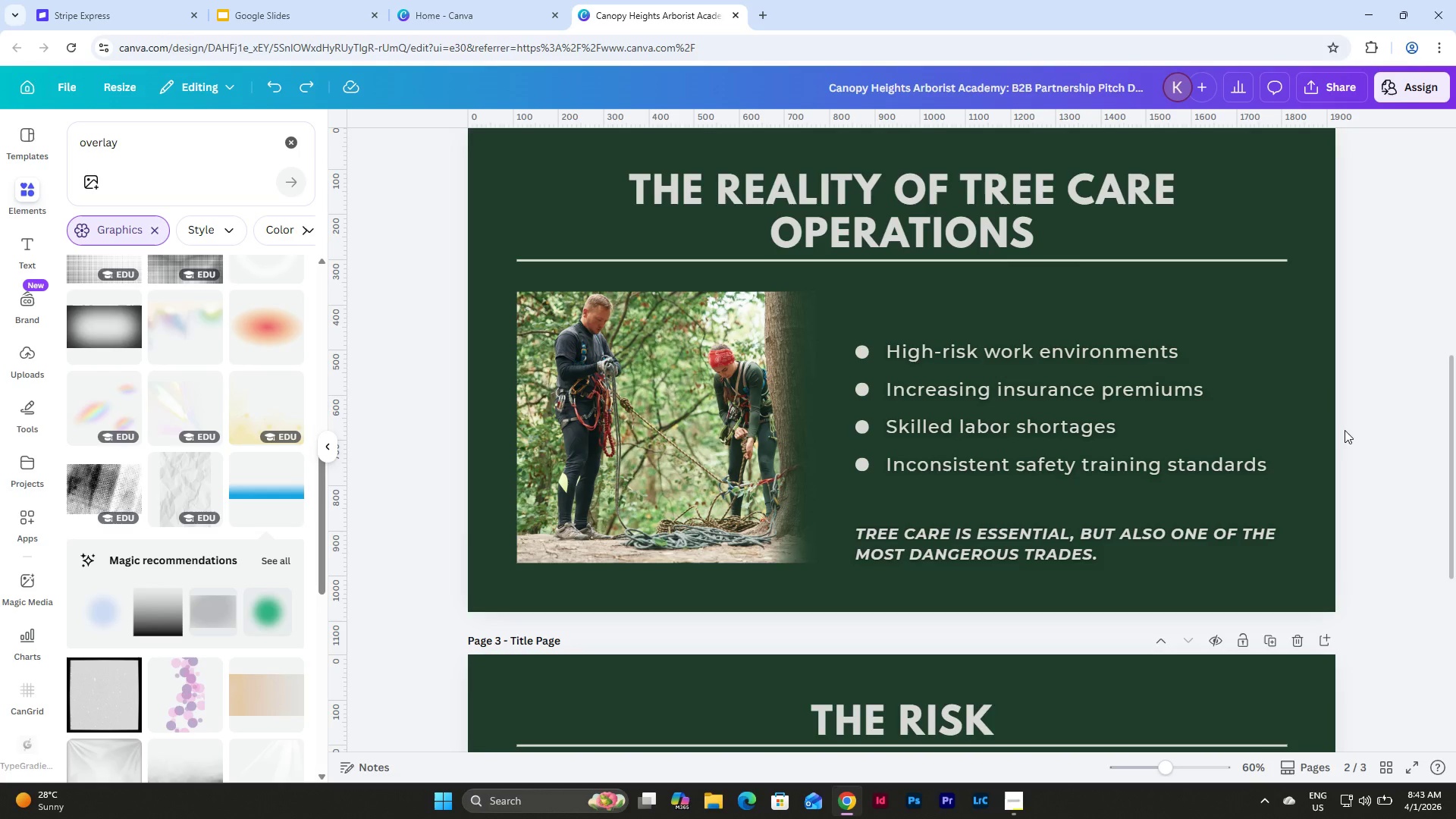 
key(Control+Z)
 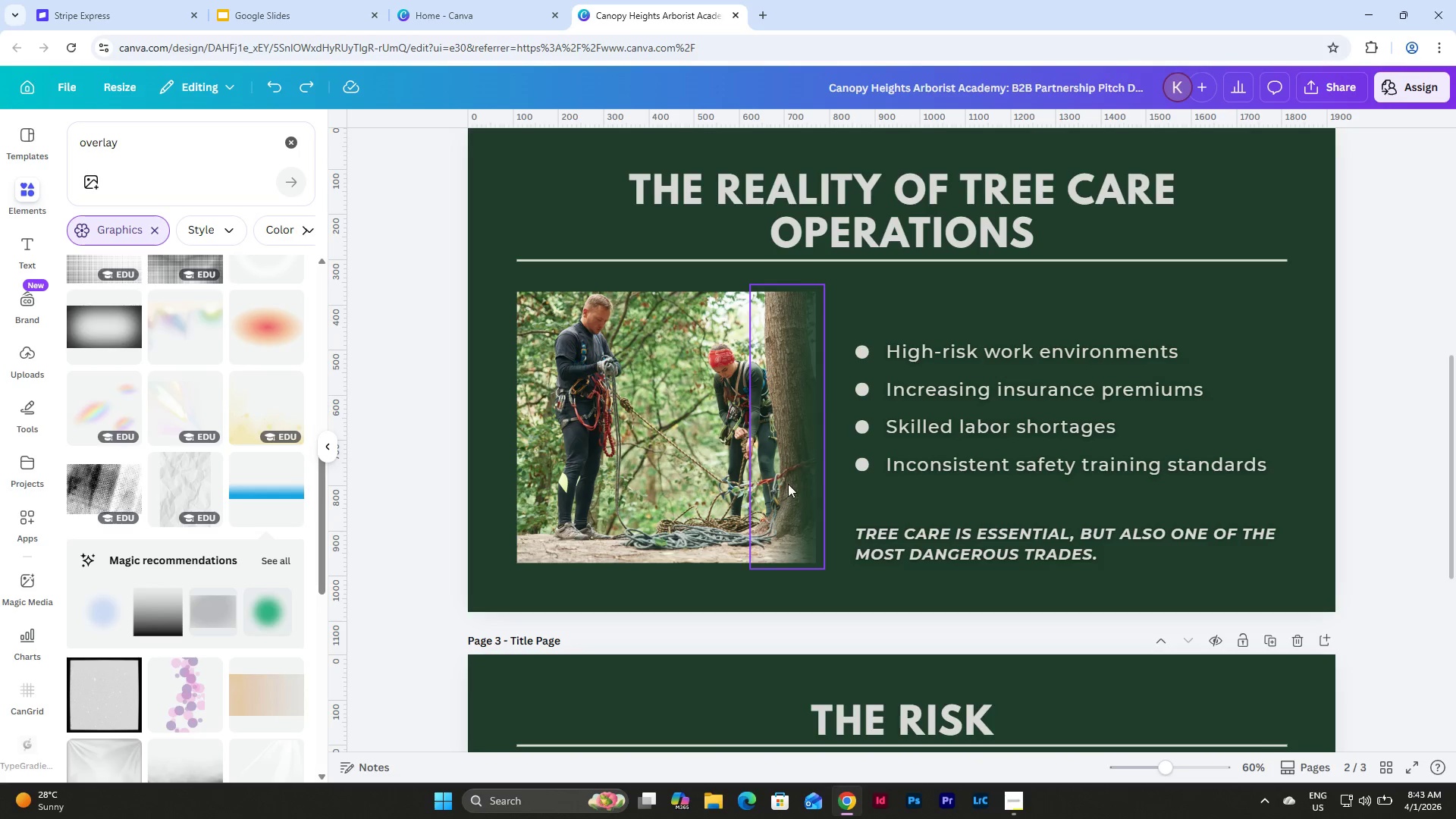 
left_click([788, 483])
 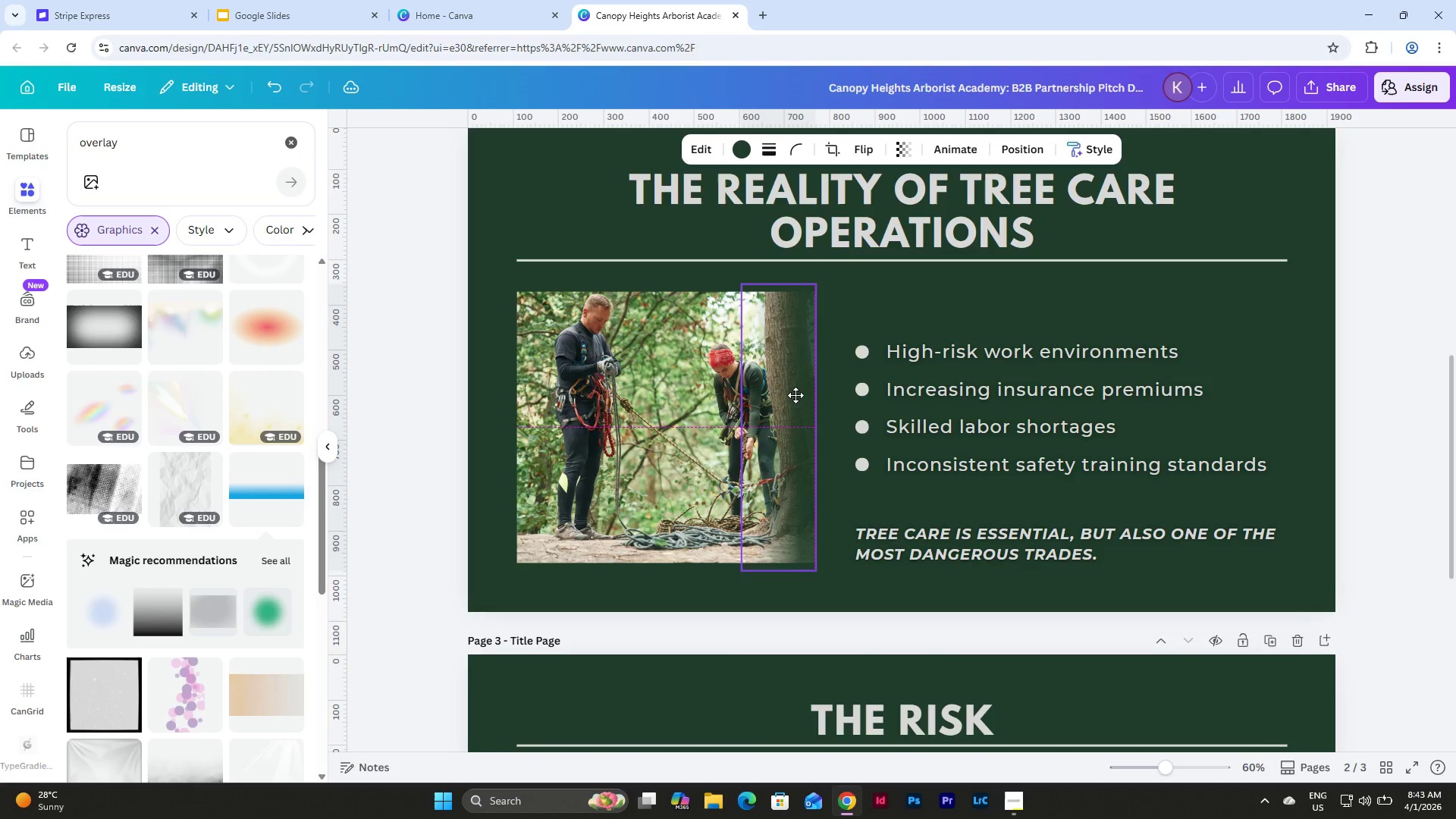 
wait(11.44)
 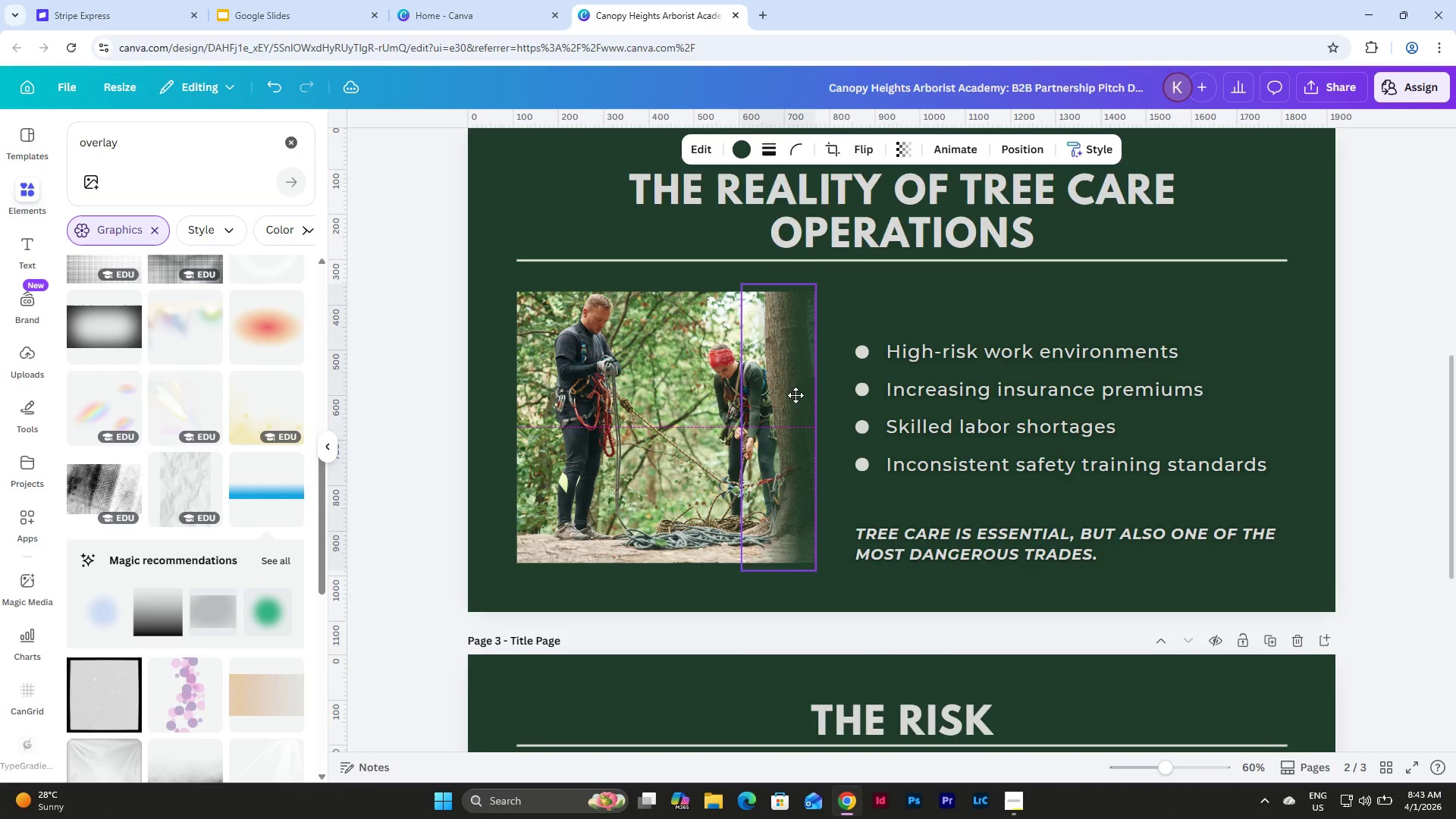 
left_click([1247, 312])
 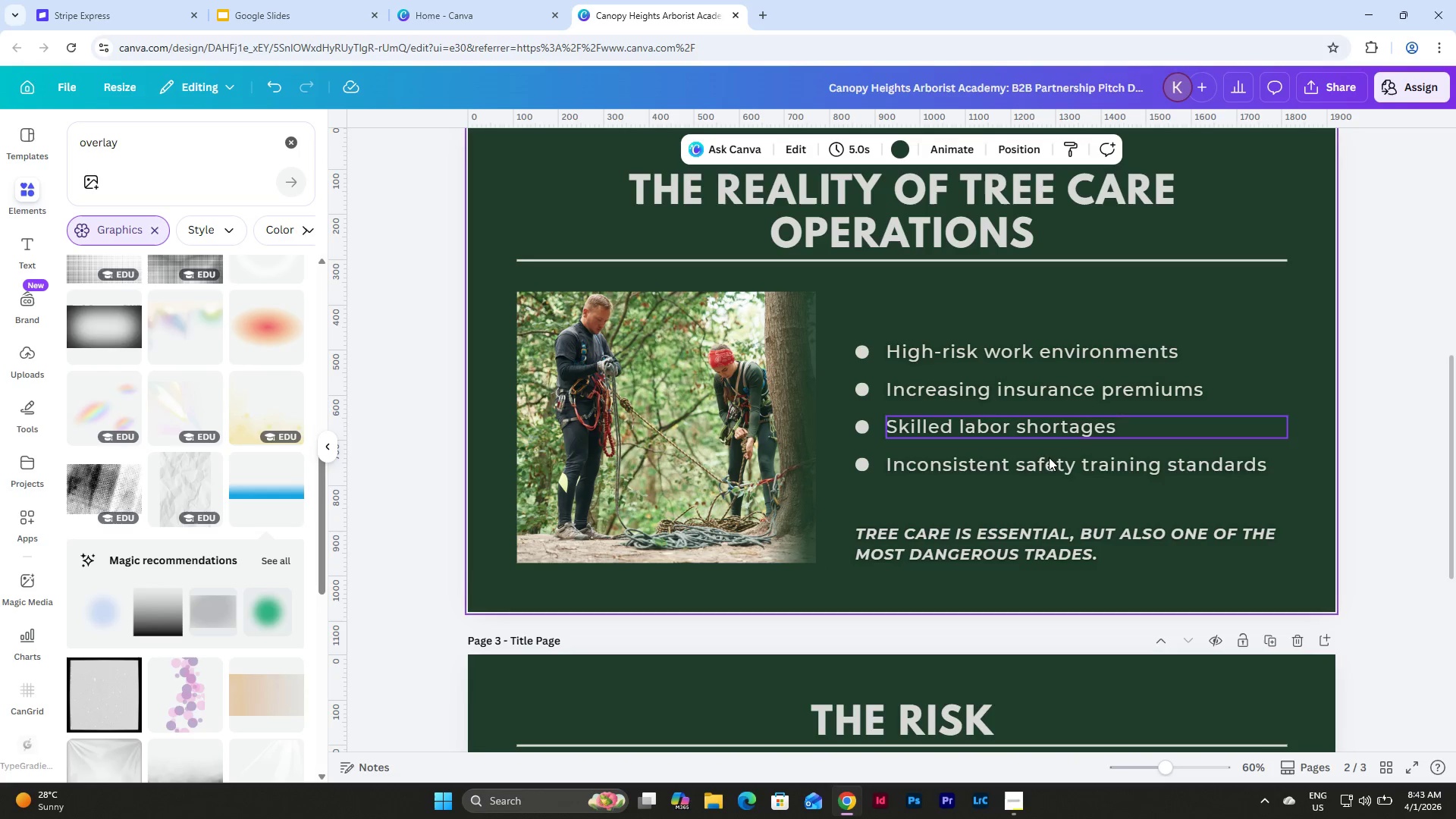 
left_click([788, 438])
 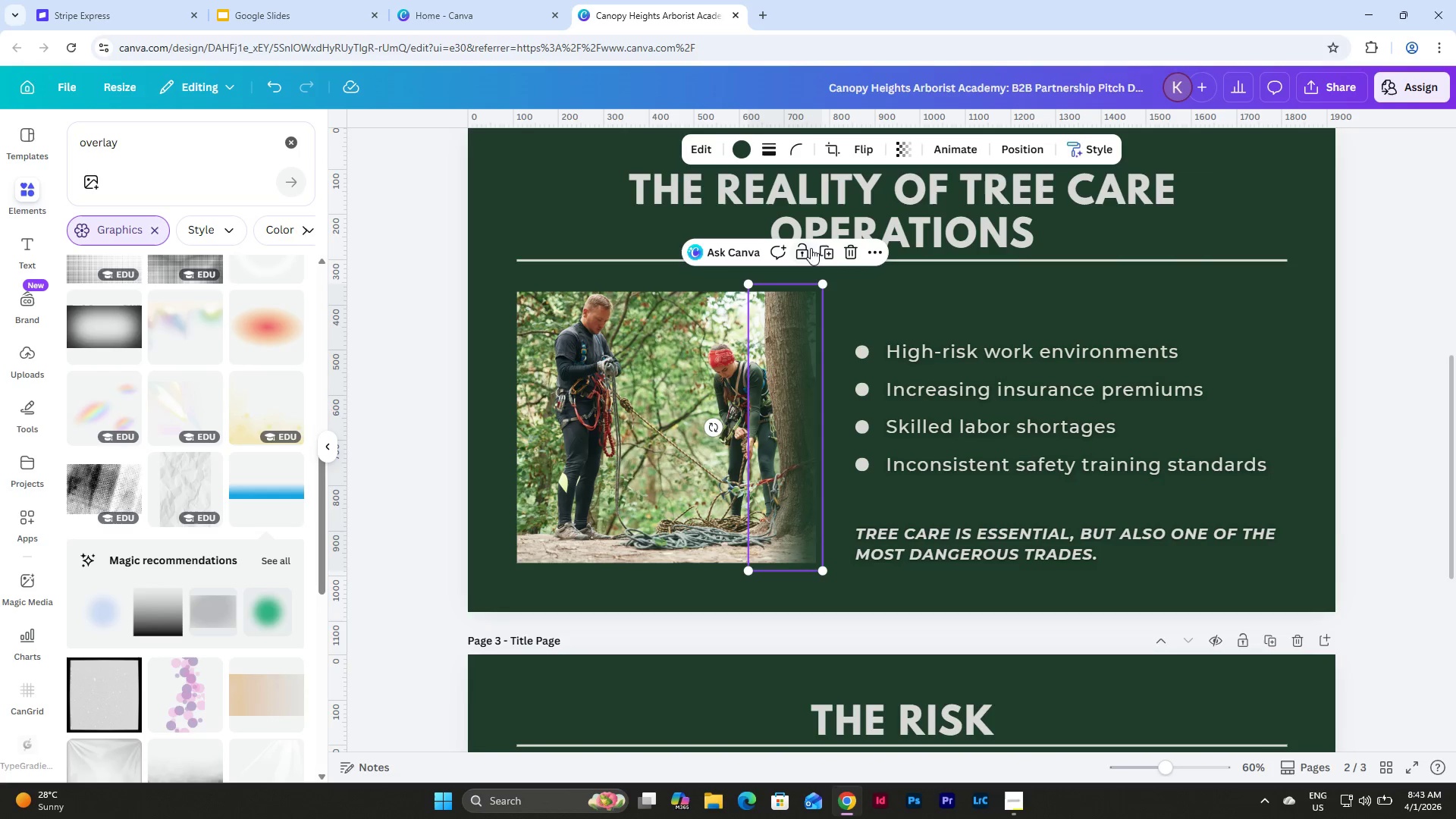 
left_click([835, 252])
 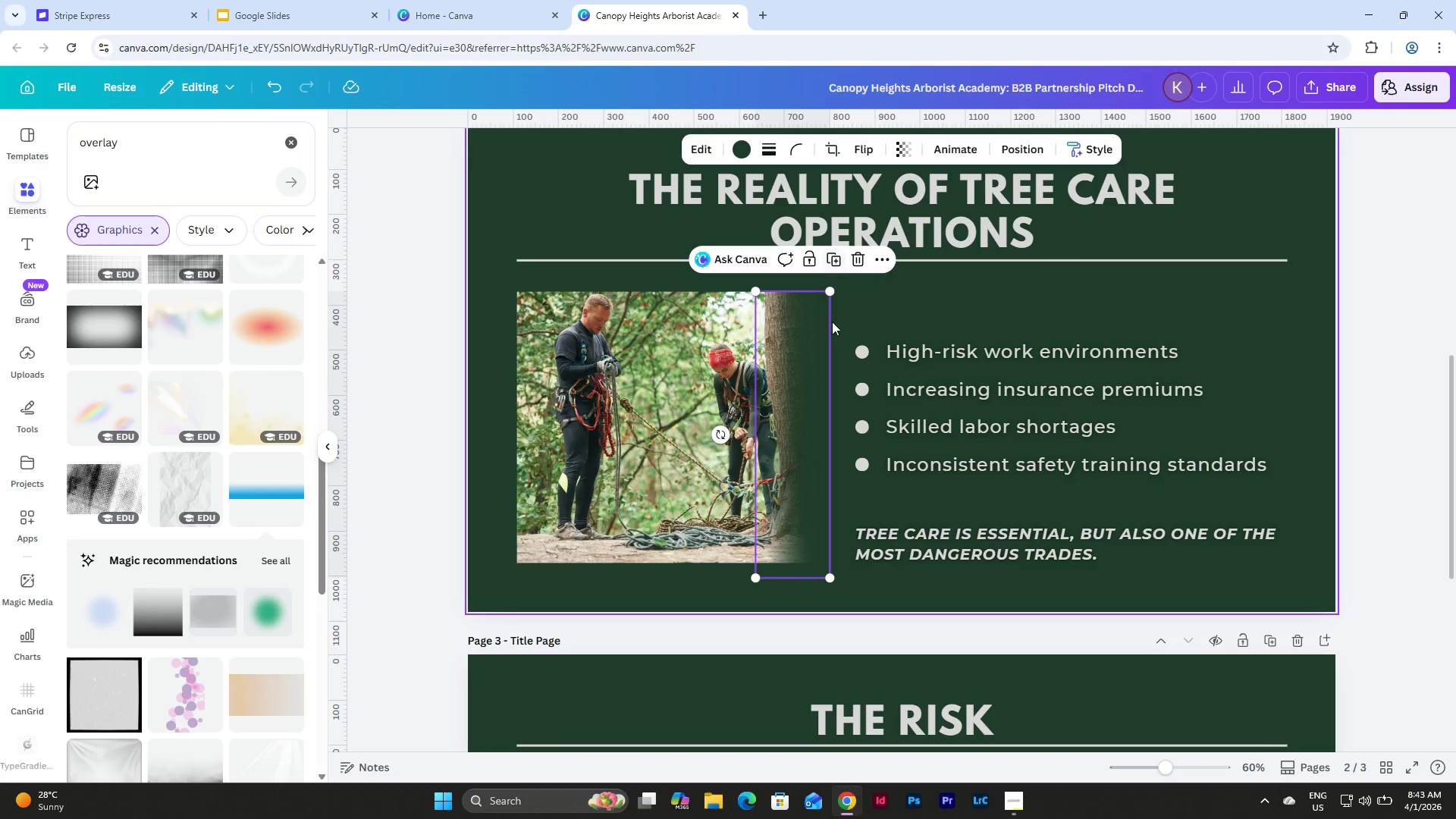 
left_click_drag(start_coordinate=[802, 333], to_coordinate=[804, 326])
 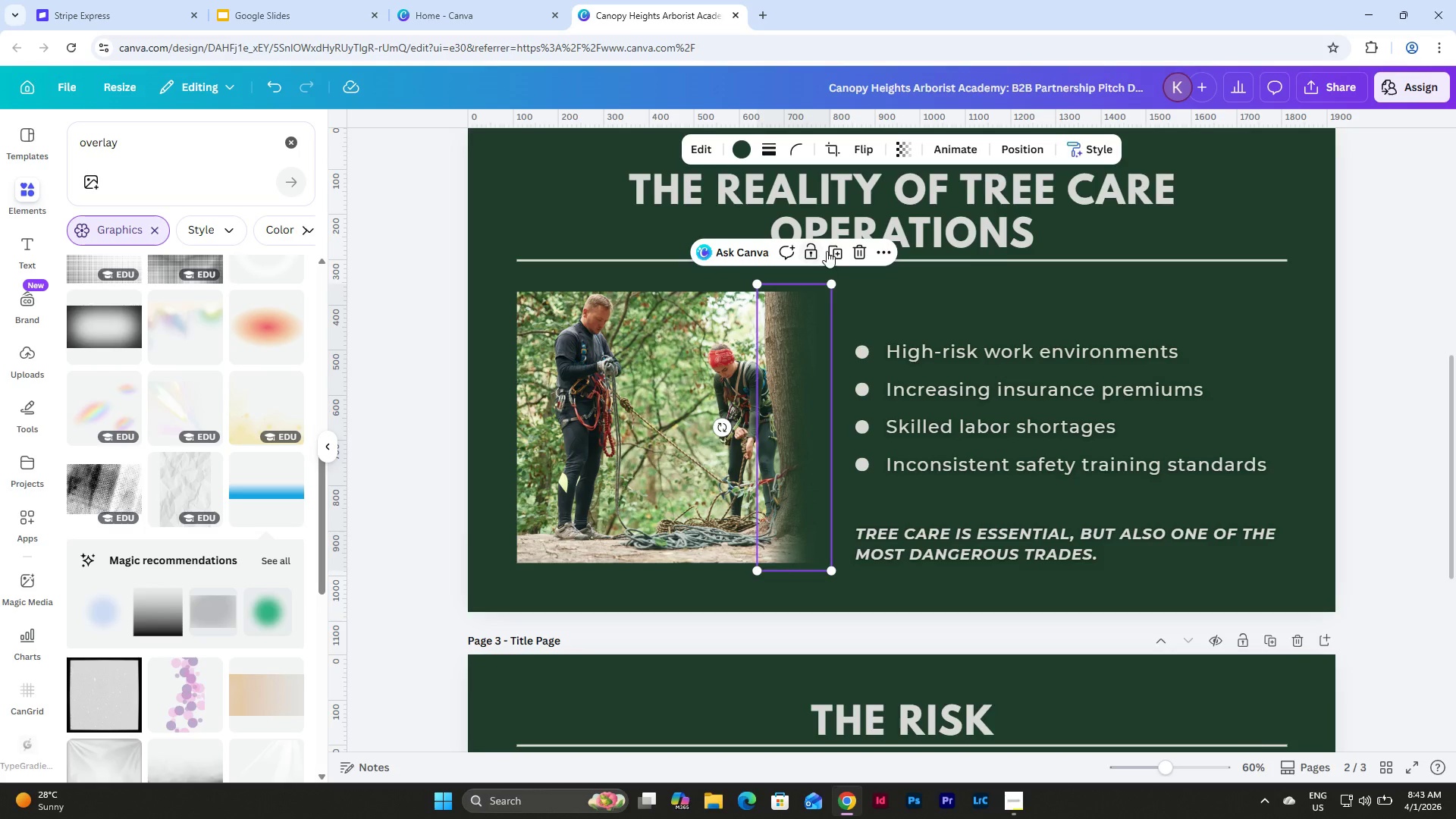 
left_click([837, 251])
 